 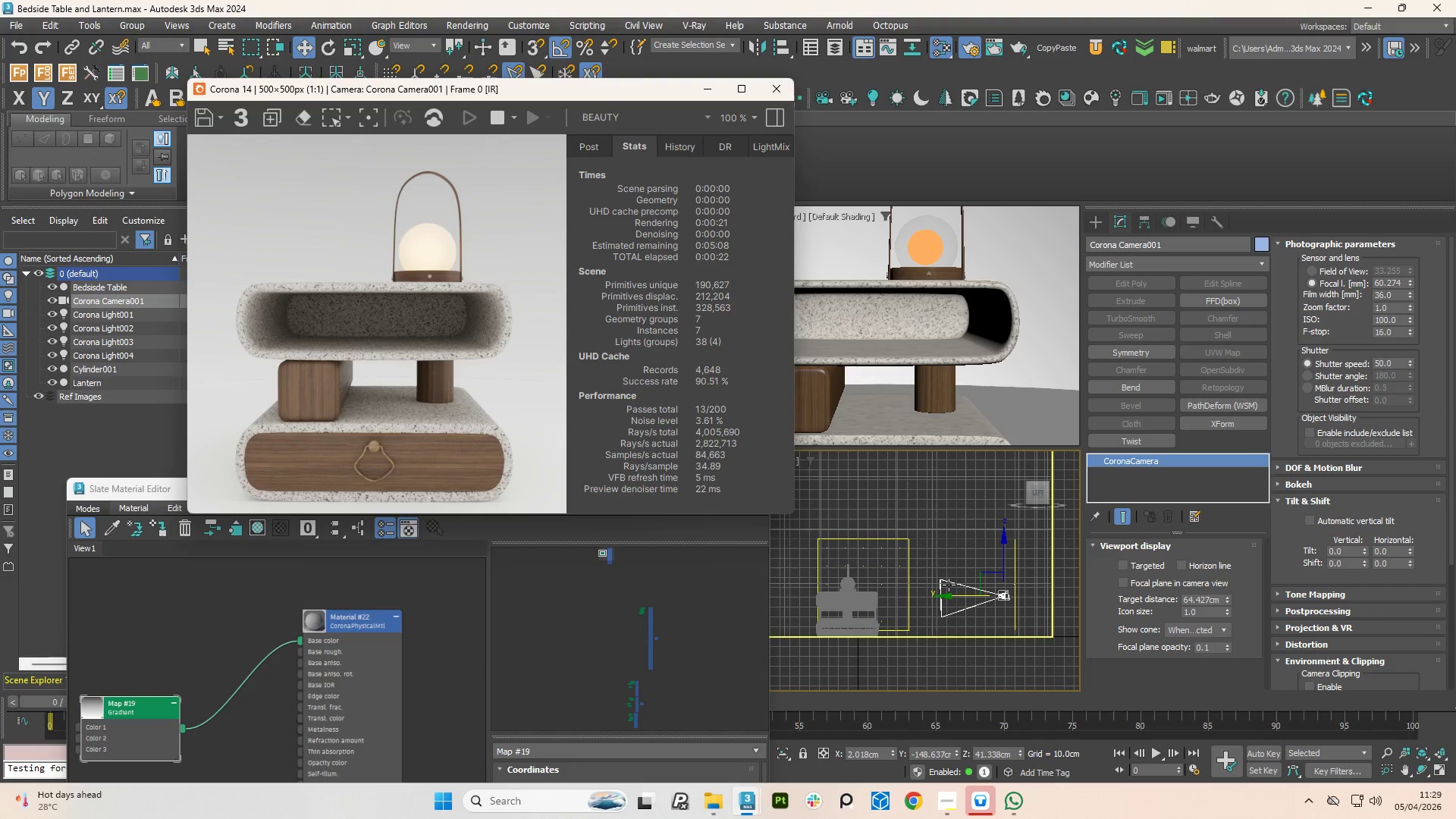 
scroll: coordinate [949, 588], scroll_direction: down, amount: 1.0
 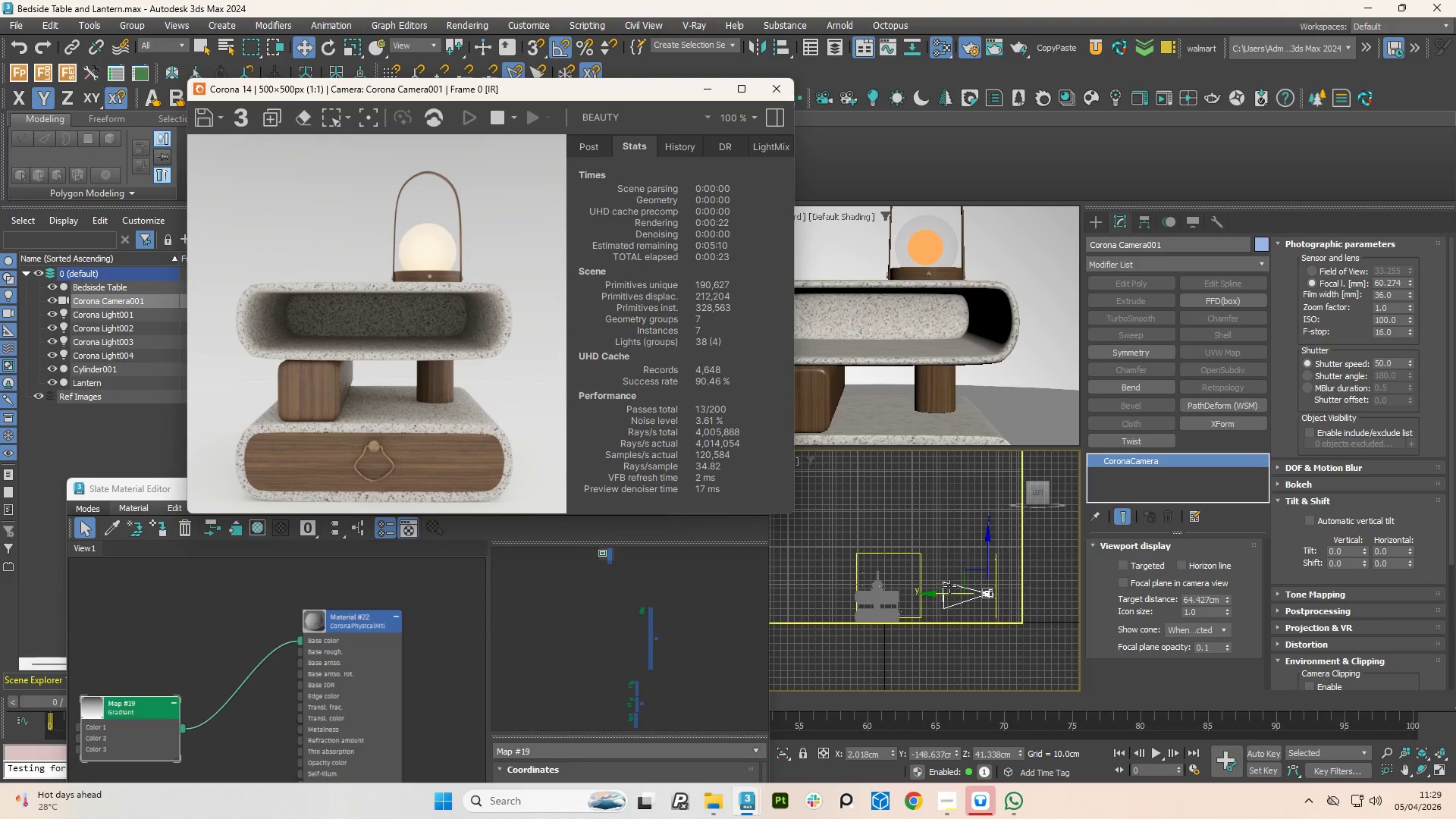 
scroll: coordinate [955, 586], scroll_direction: up, amount: 1.0
 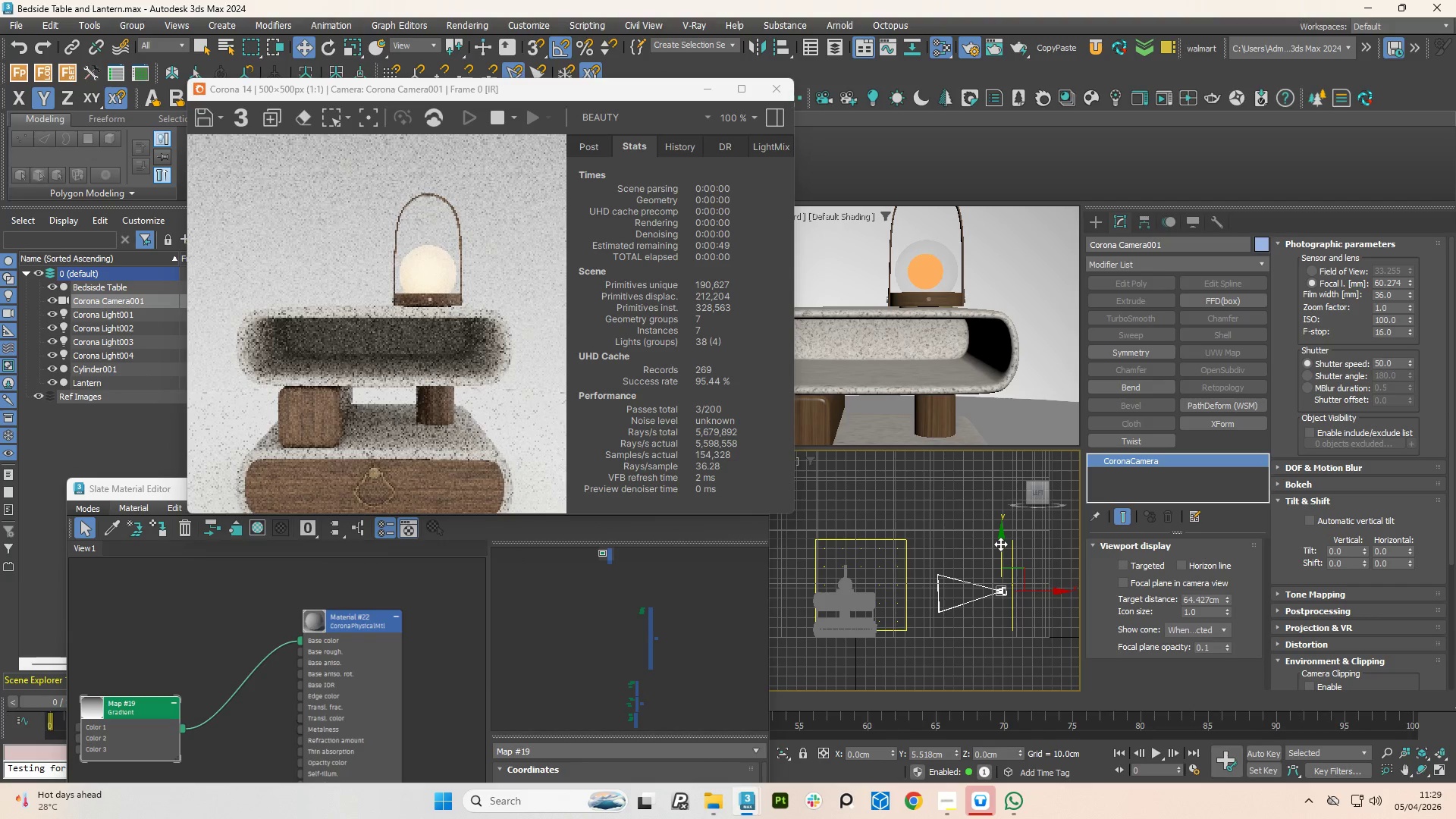 
wait(10.53)
 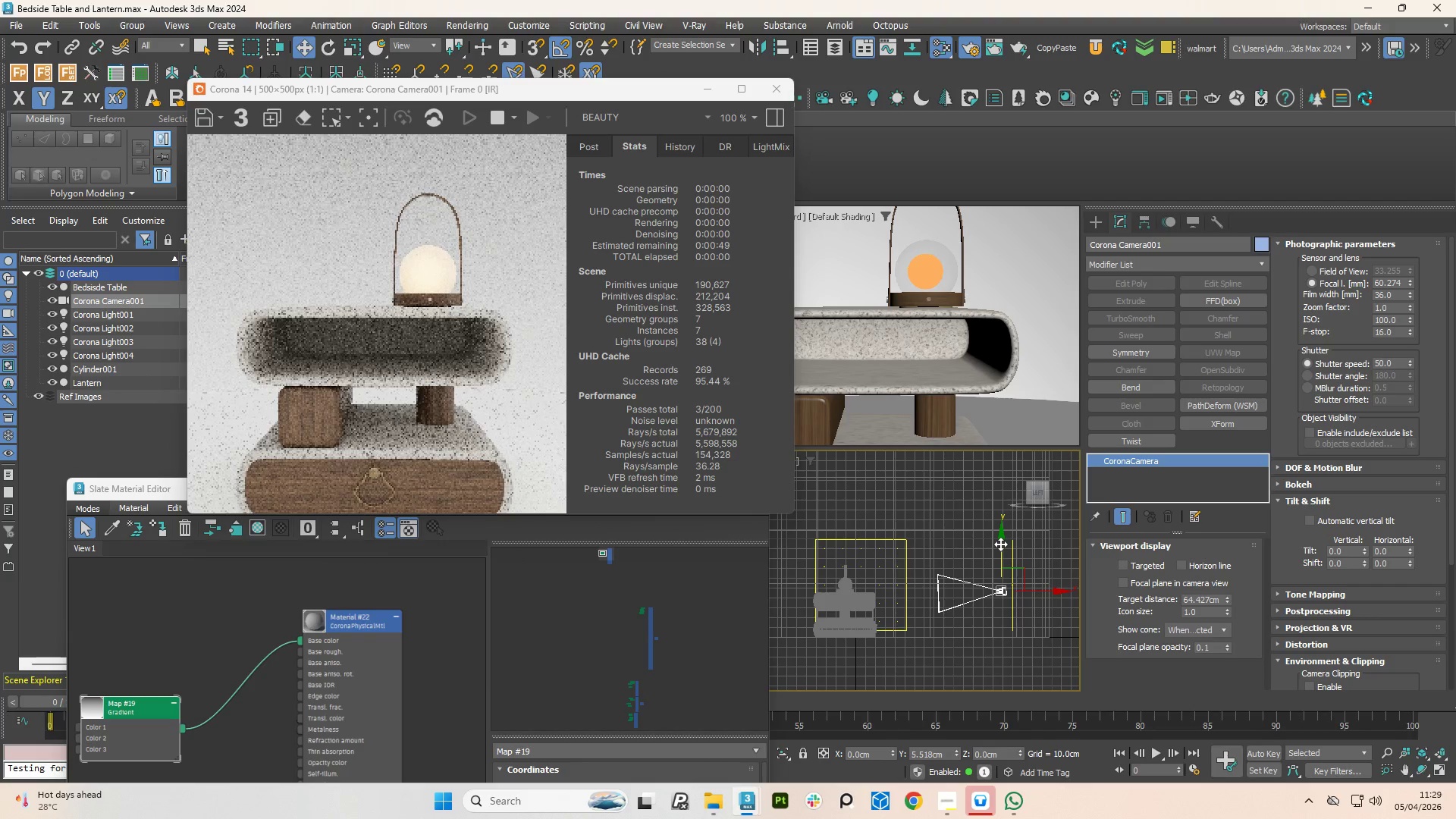 
left_click([1123, 566])
 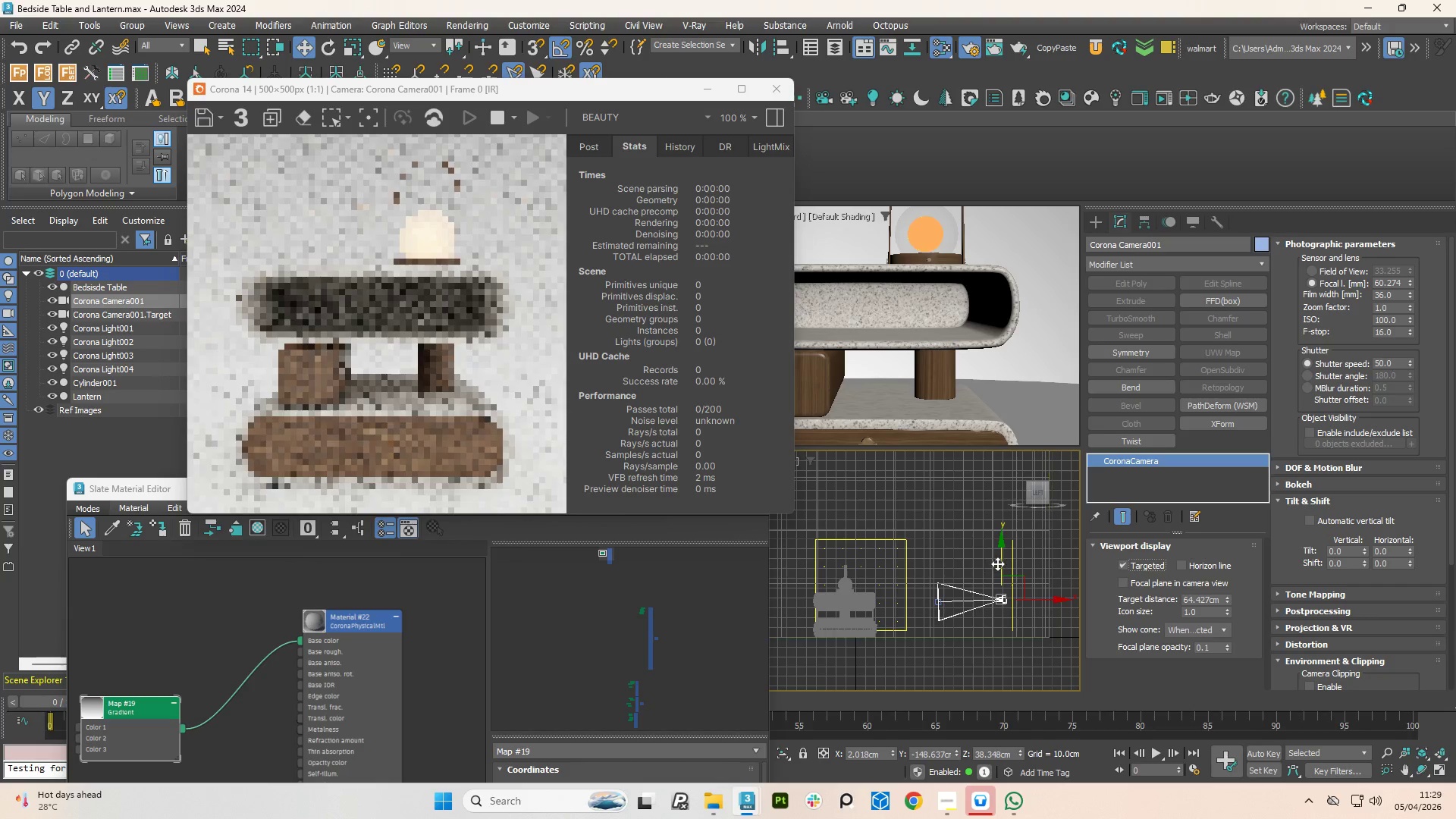 
left_click_drag(start_coordinate=[1000, 560], to_coordinate=[1010, 572])
 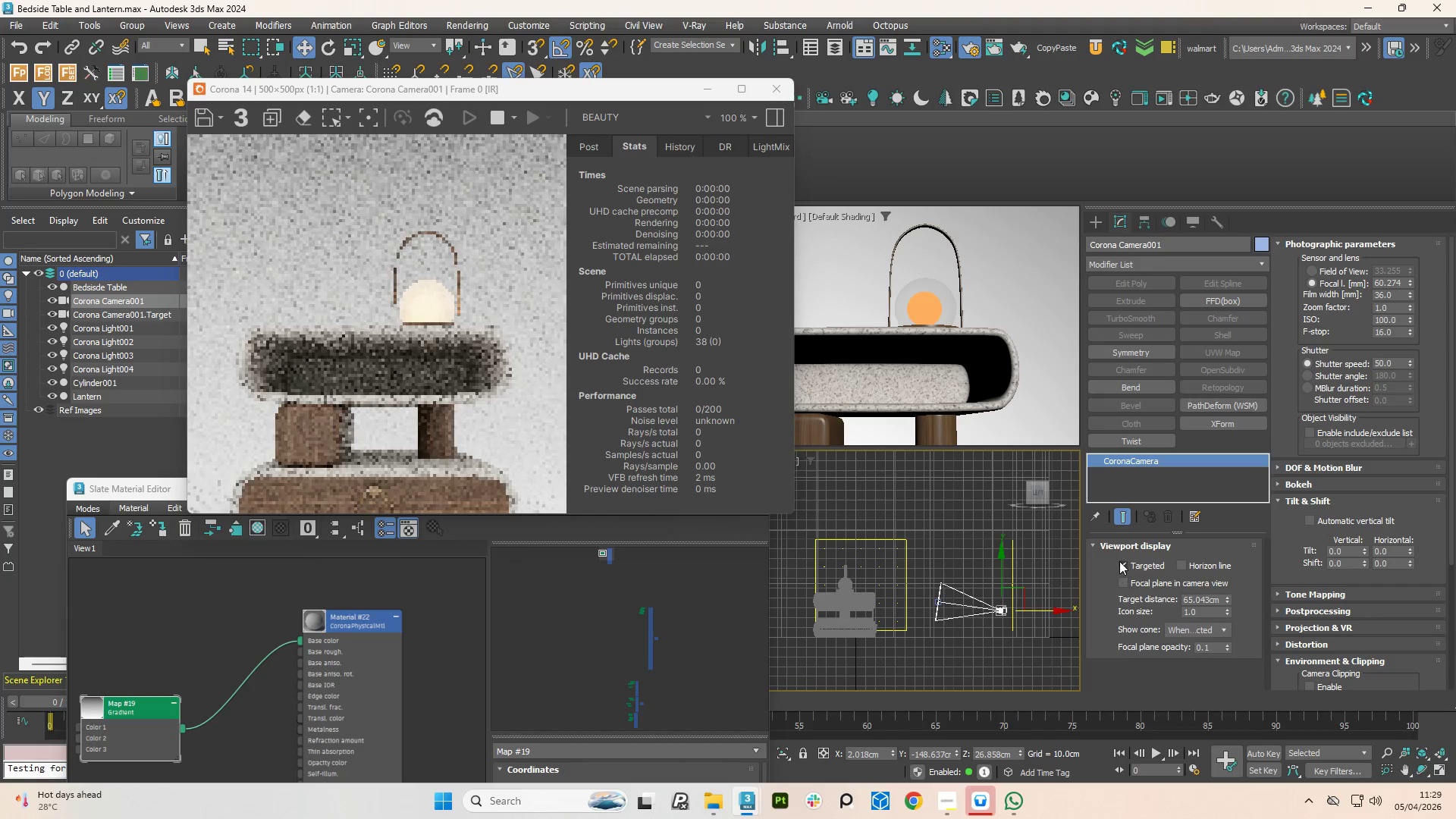 
left_click([1119, 561])
 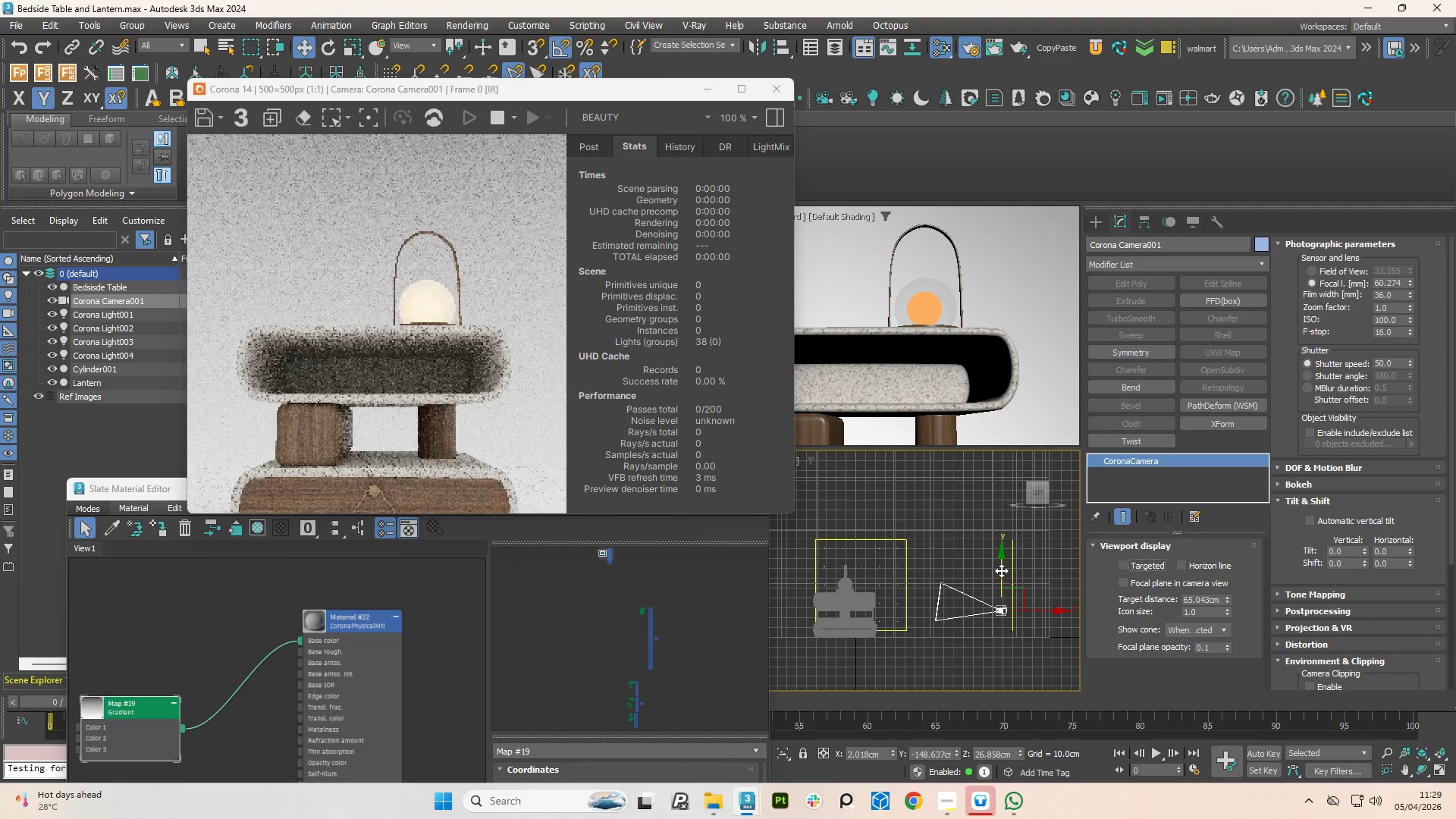 
left_click_drag(start_coordinate=[1000, 569], to_coordinate=[1024, 576])
 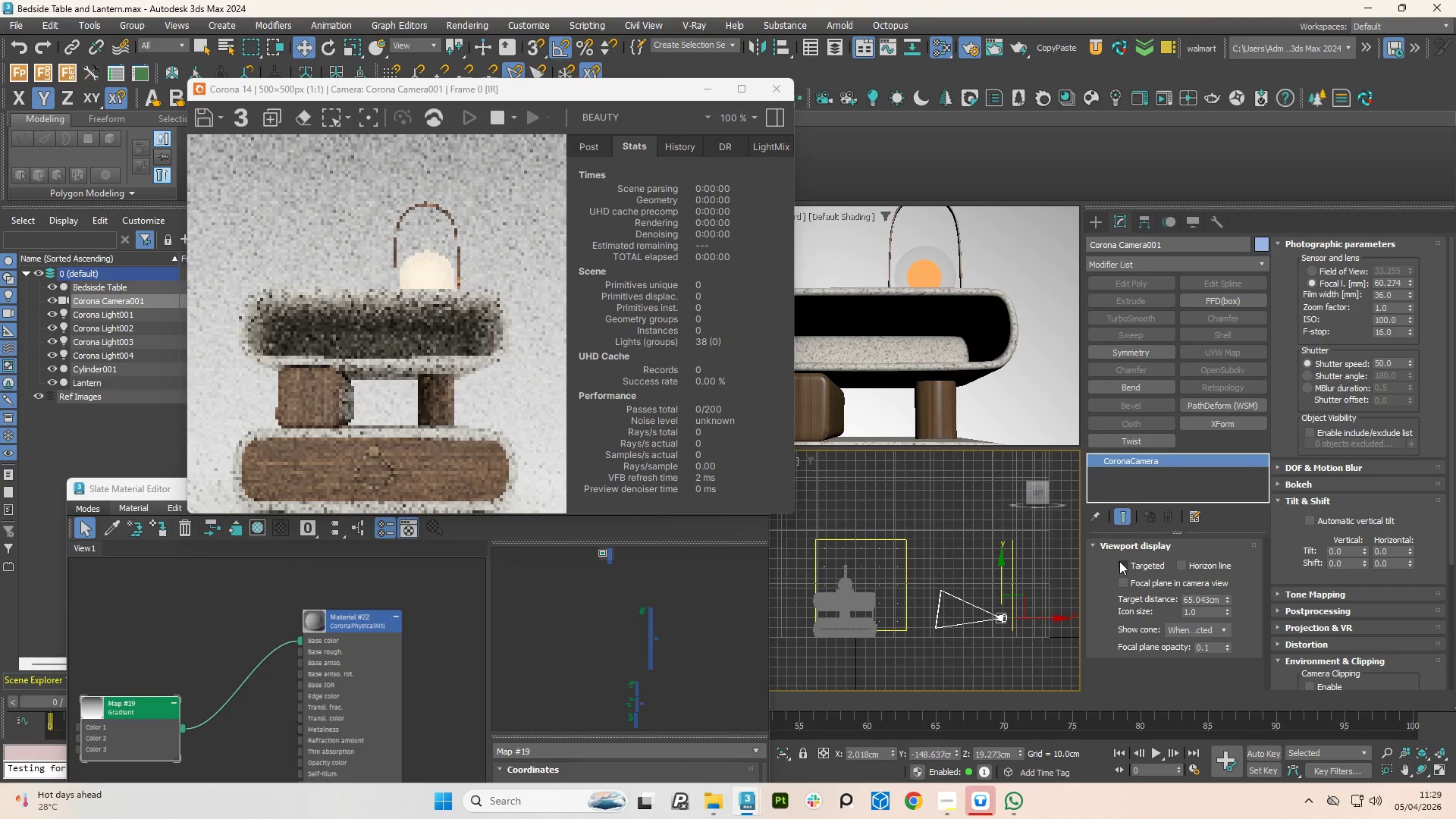 
left_click([1125, 569])
 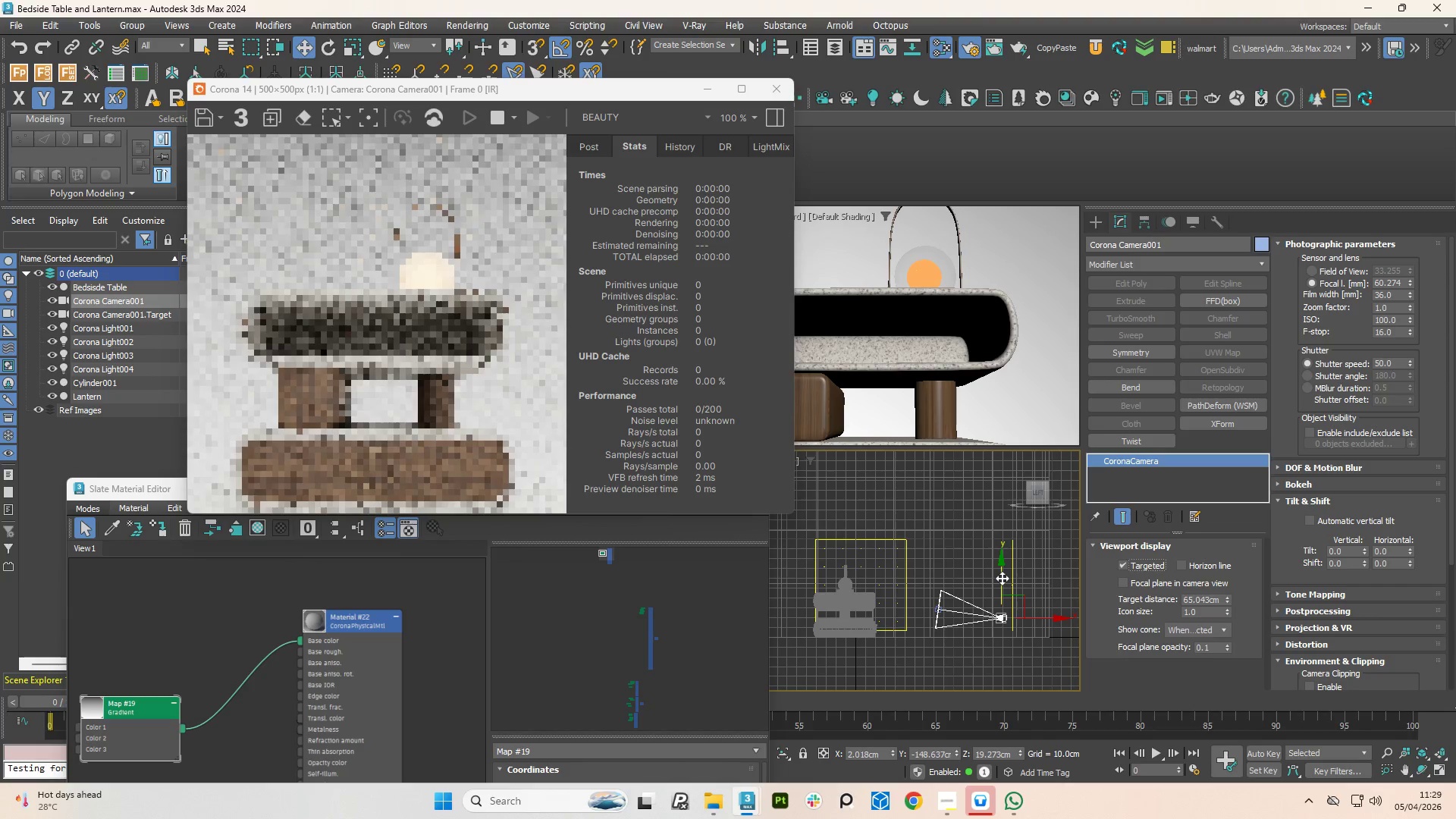 
left_click_drag(start_coordinate=[1002, 578], to_coordinate=[1002, 571])
 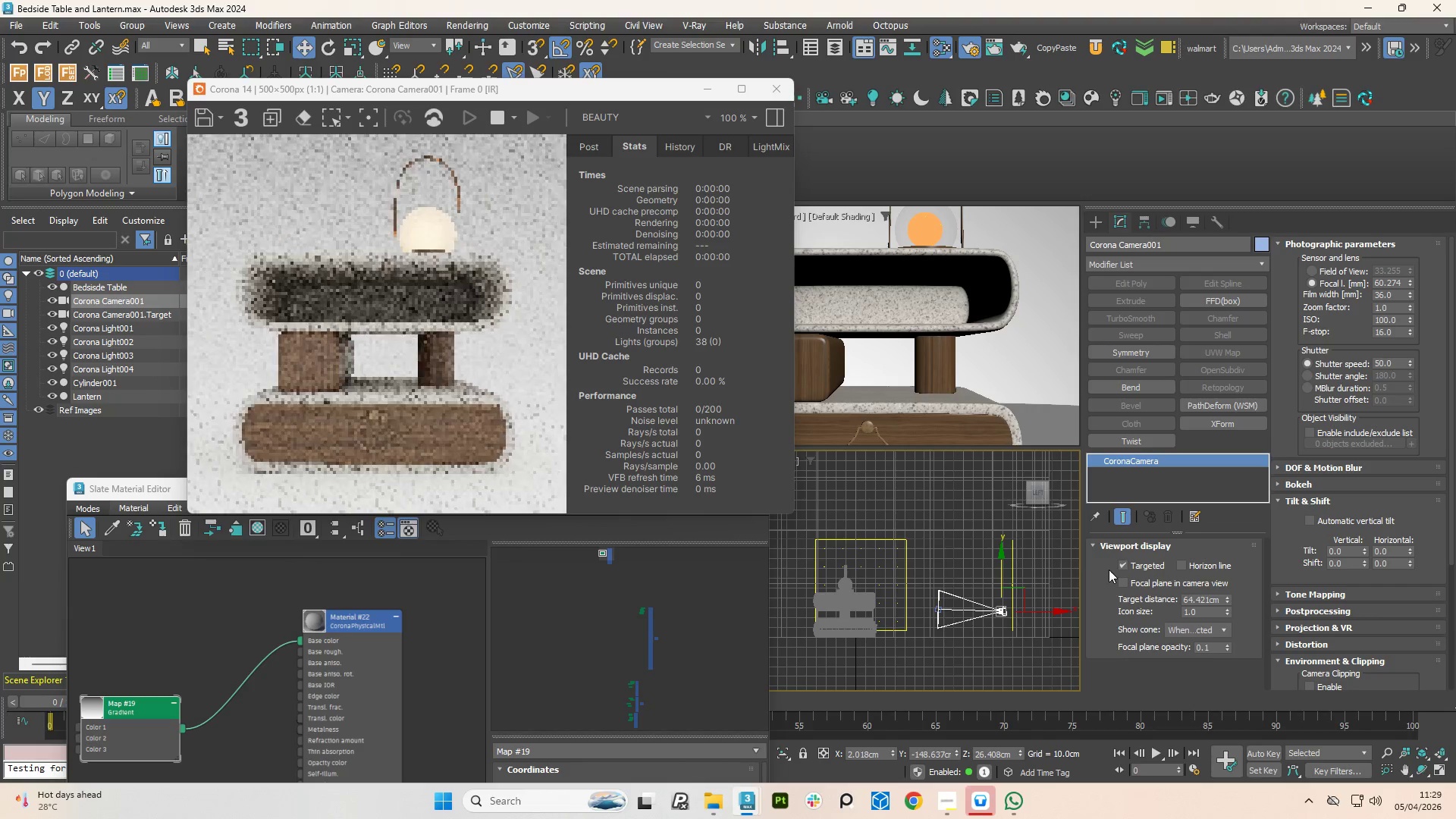 
left_click([1122, 564])
 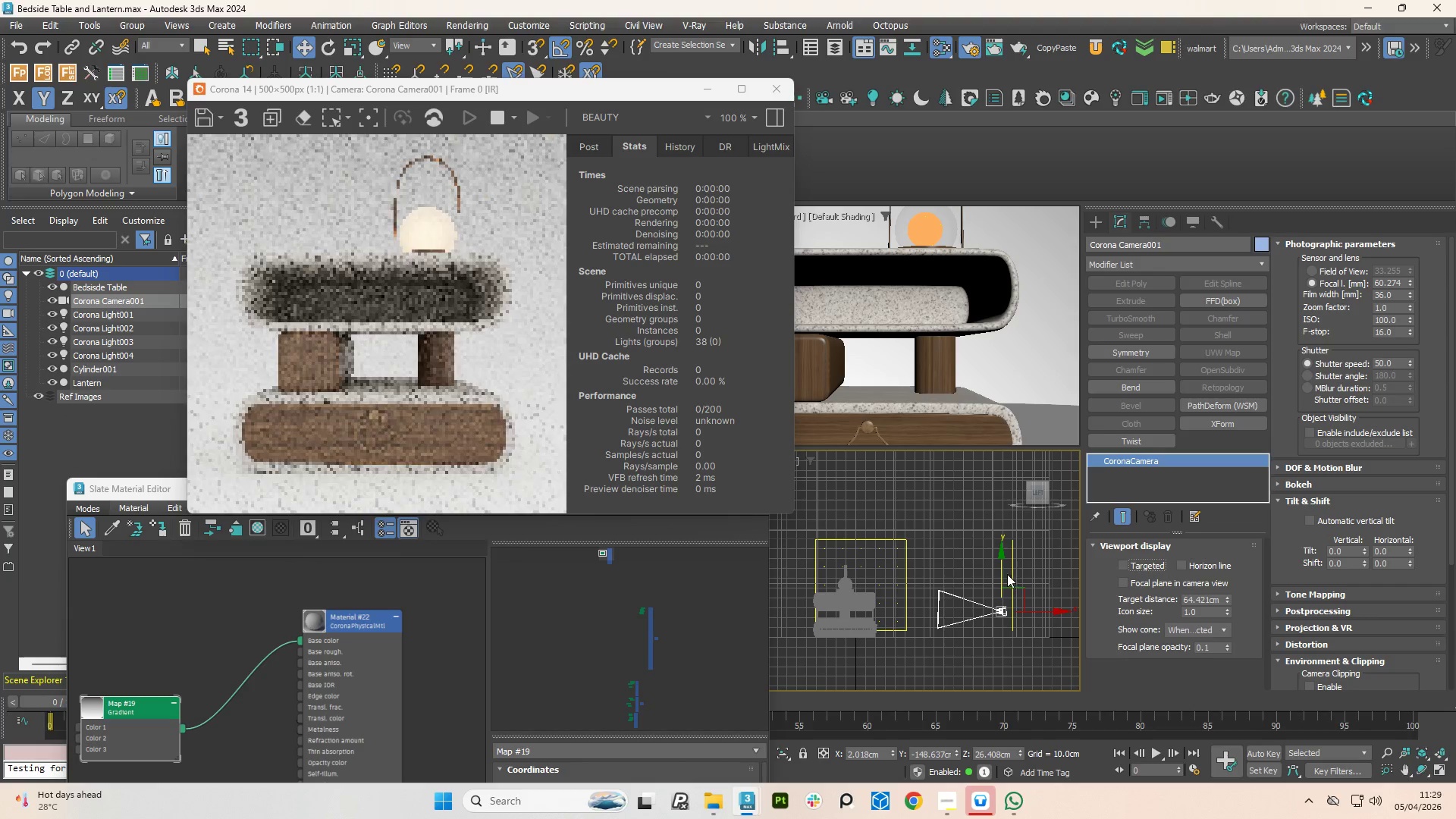 
left_click_drag(start_coordinate=[1003, 571], to_coordinate=[1012, 555])
 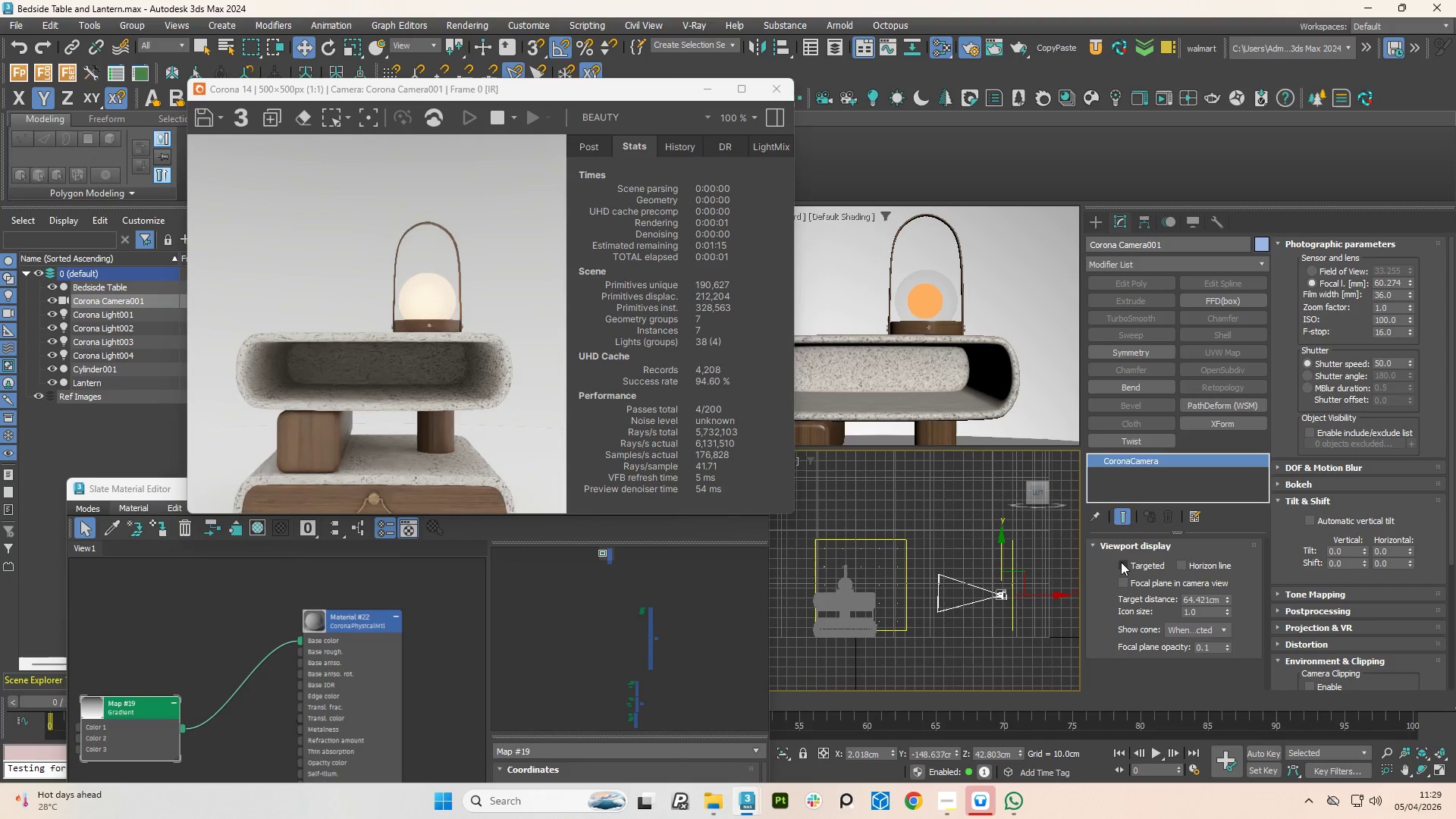 
left_click([1121, 562])
 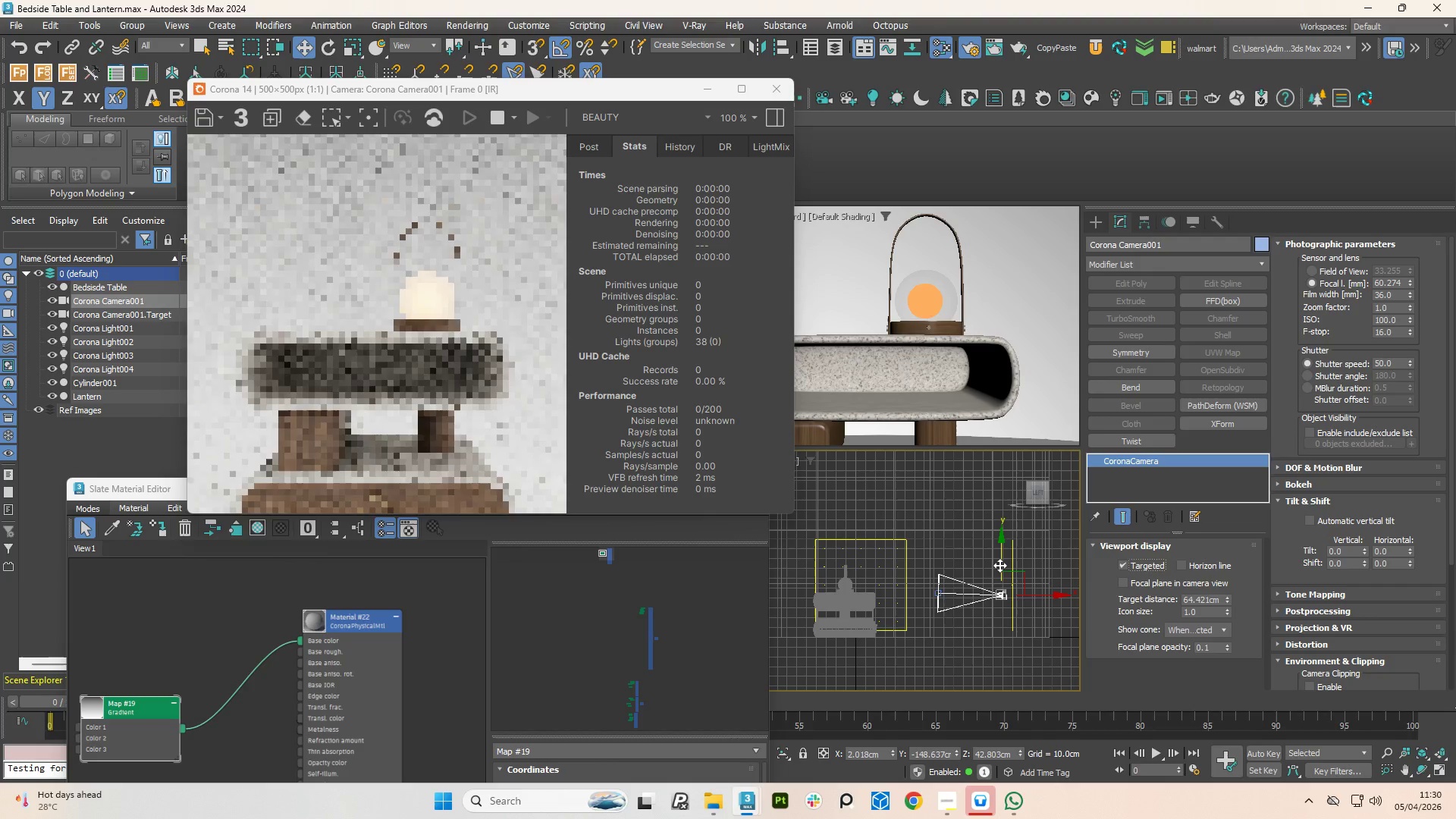 
left_click_drag(start_coordinate=[1000, 562], to_coordinate=[1012, 558])
 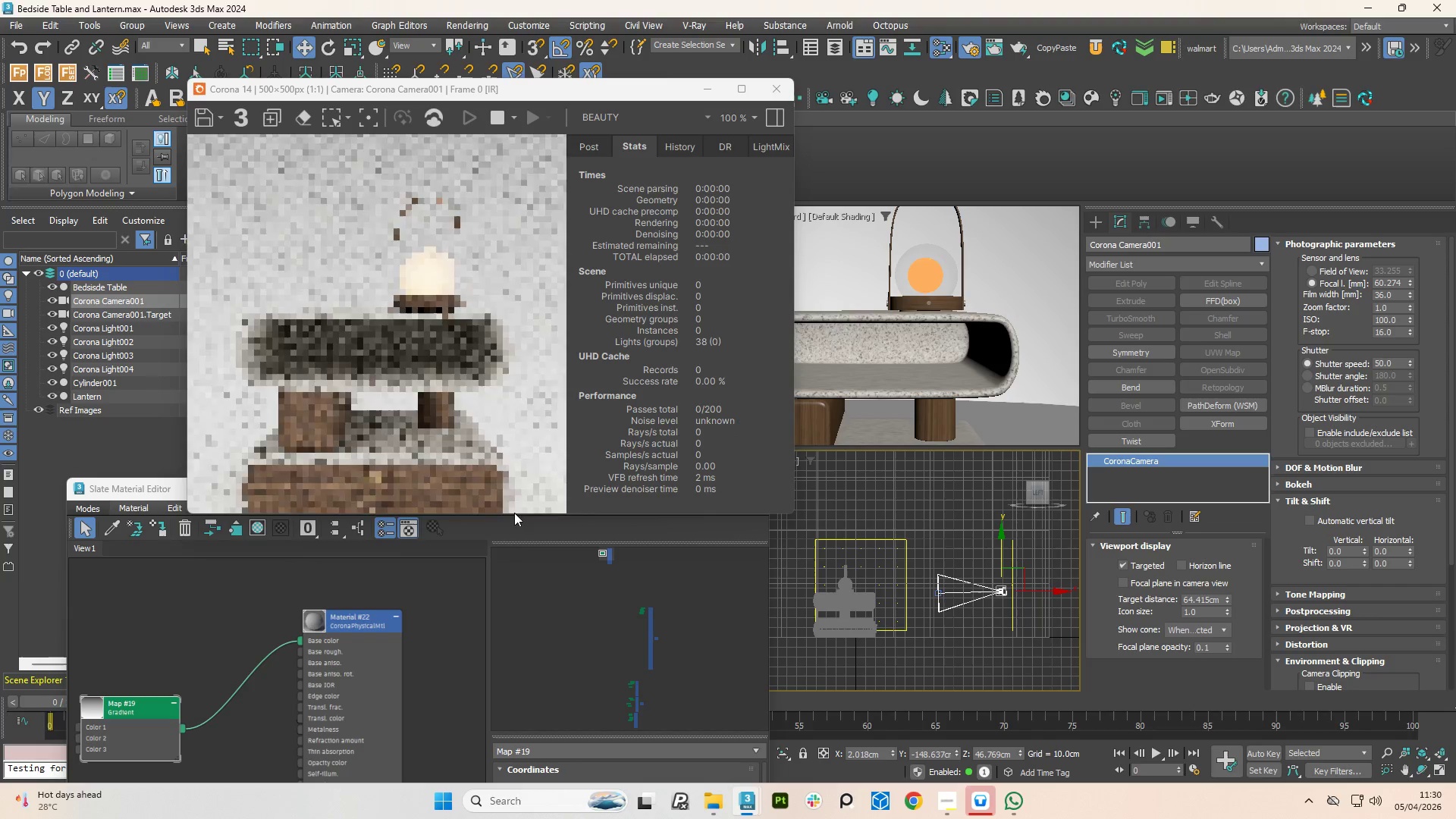 
scroll: coordinate [430, 403], scroll_direction: down, amount: 1.0
 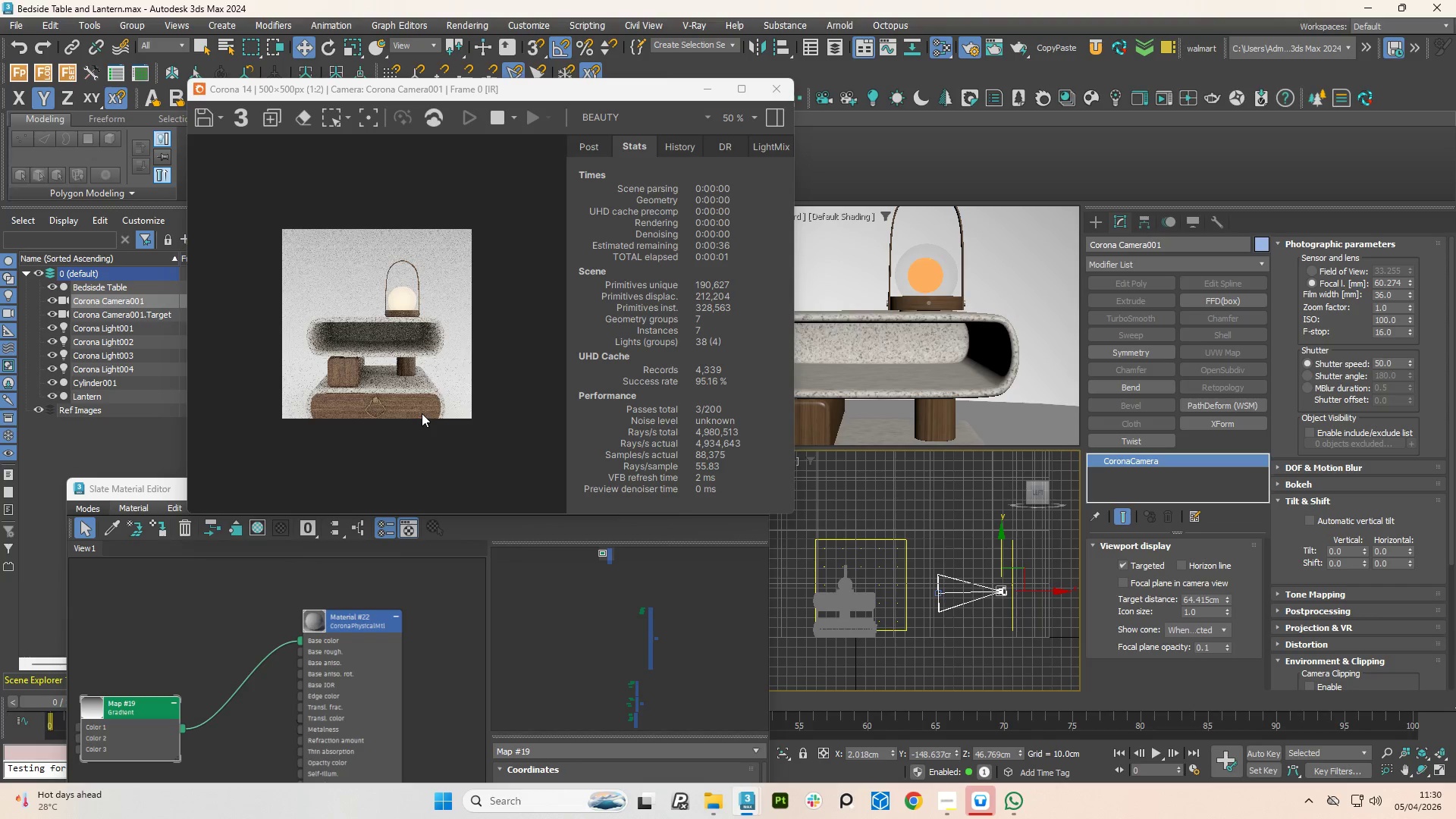 
scroll: coordinate [422, 413], scroll_direction: up, amount: 1.0
 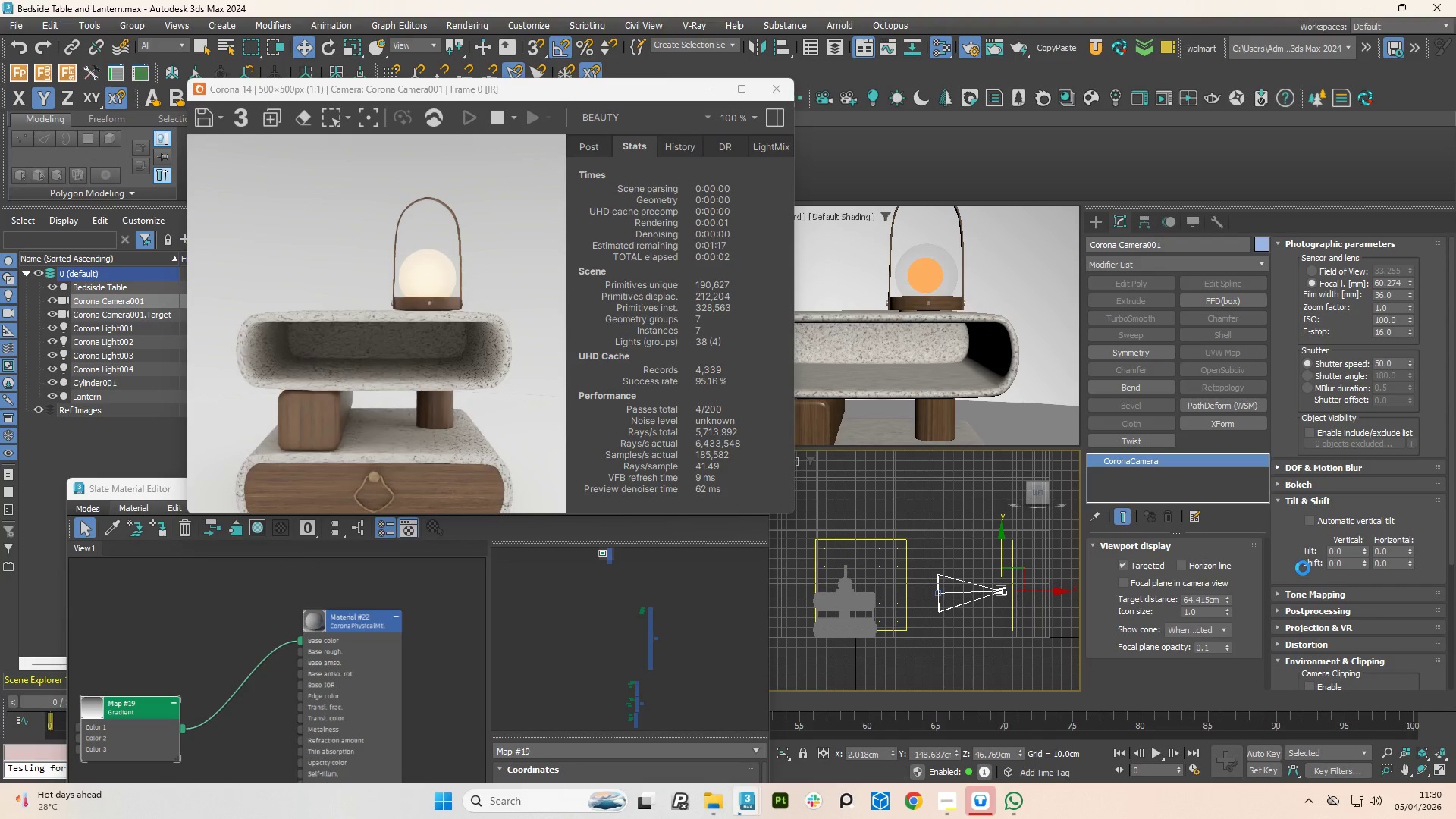 
left_click([1307, 524])
 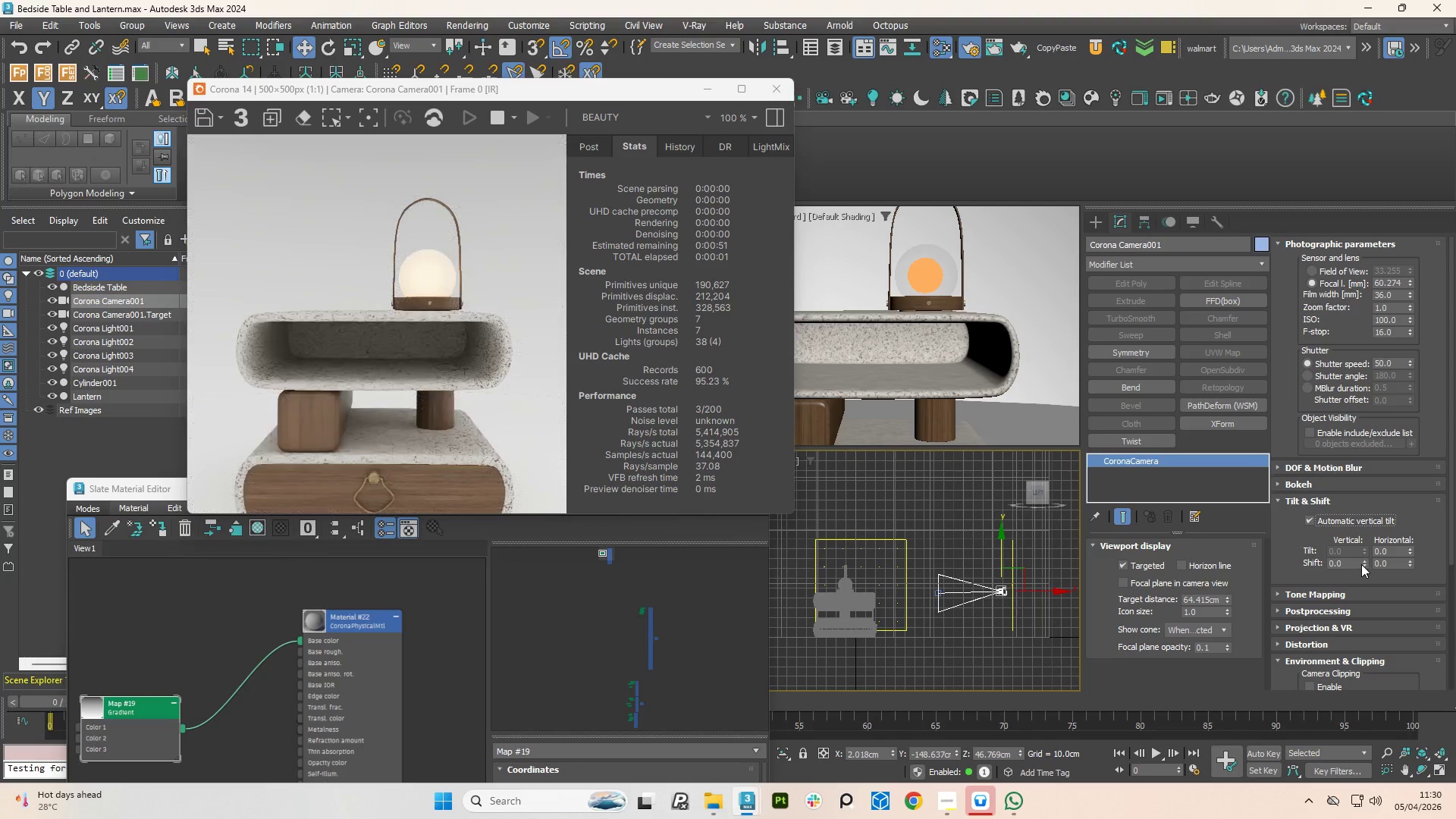 
double_click([1361, 564])
 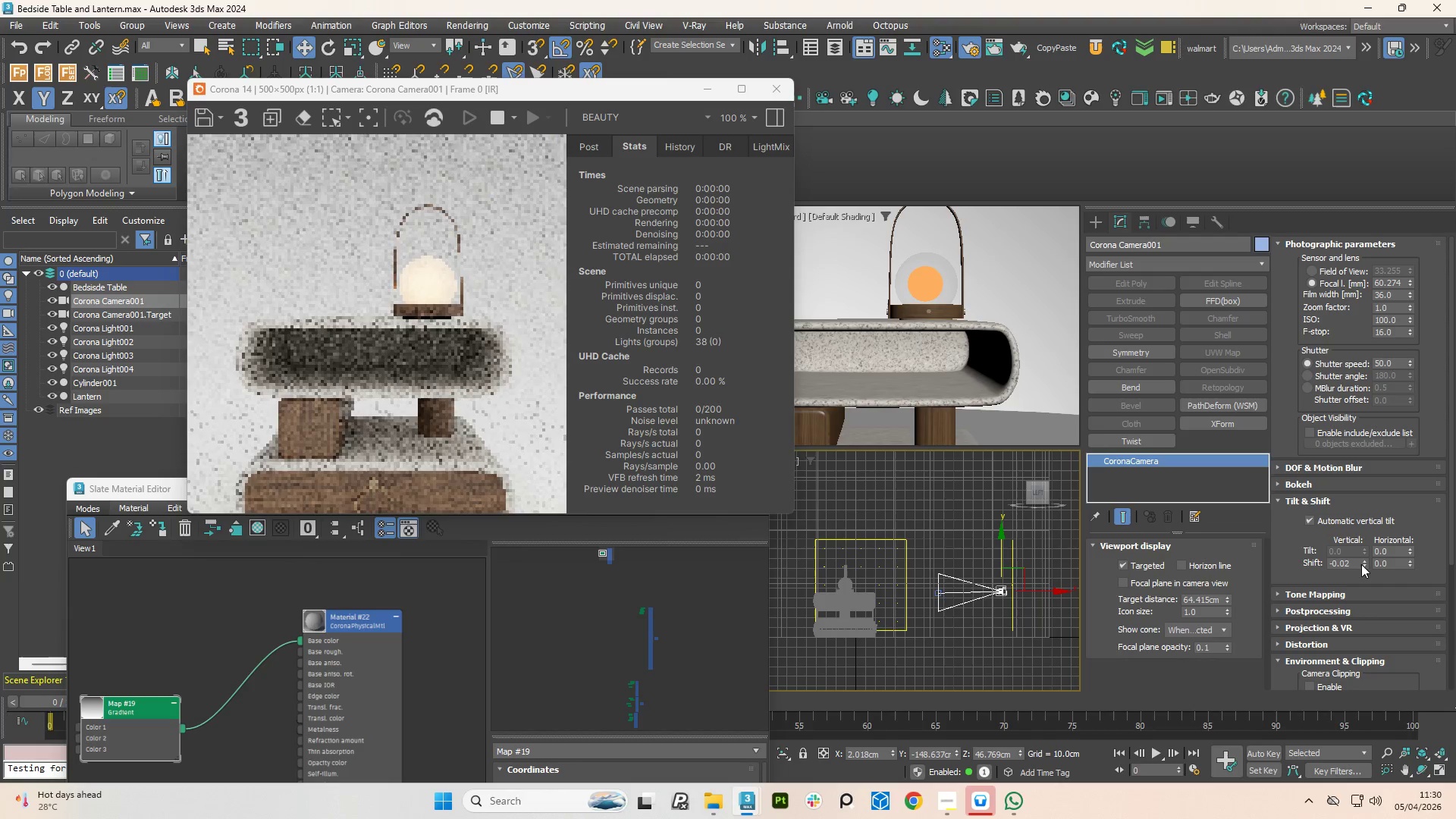 
left_click_drag(start_coordinate=[1361, 564], to_coordinate=[1361, 555])
 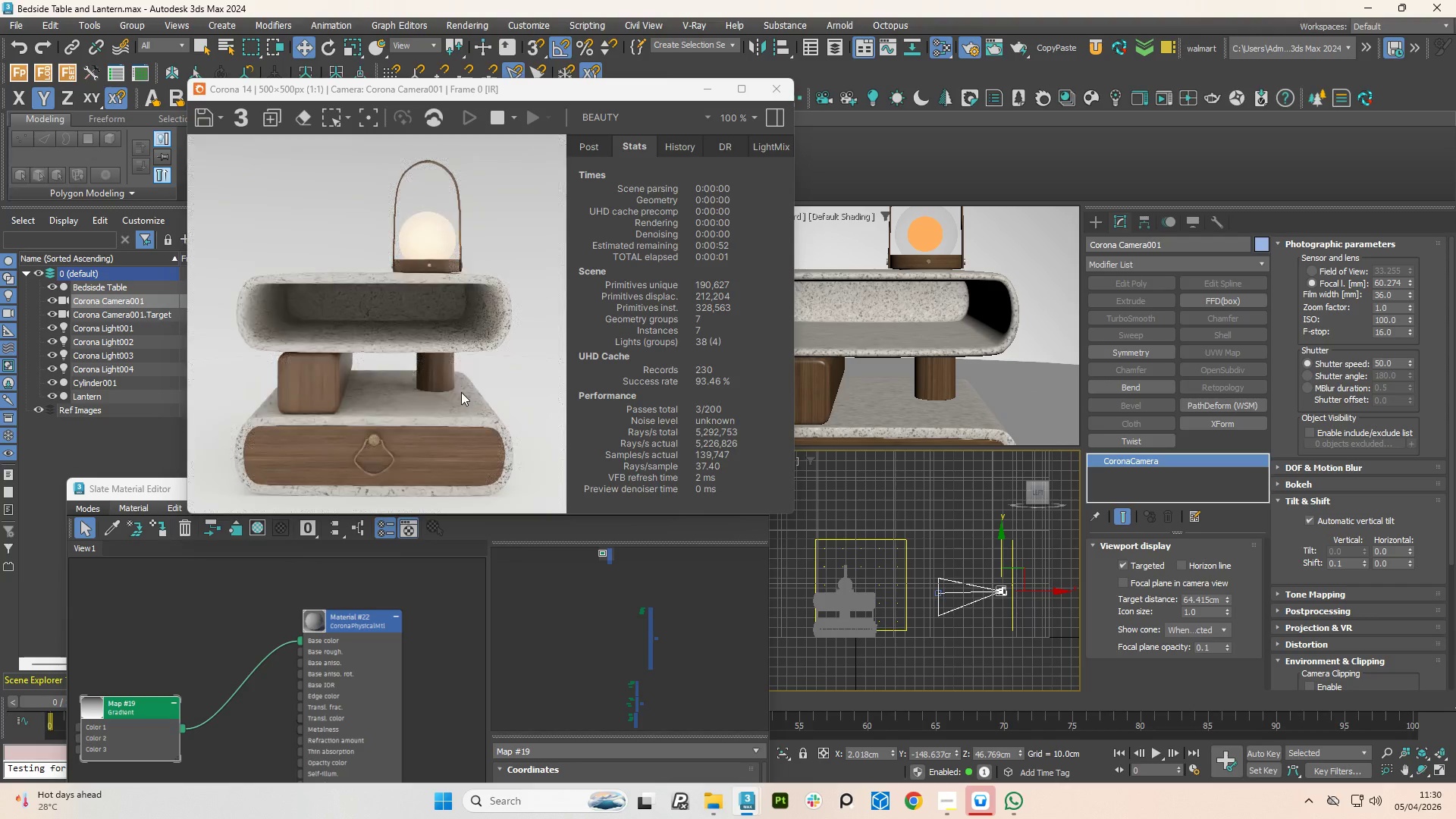 
scroll: coordinate [453, 388], scroll_direction: down, amount: 1.0
 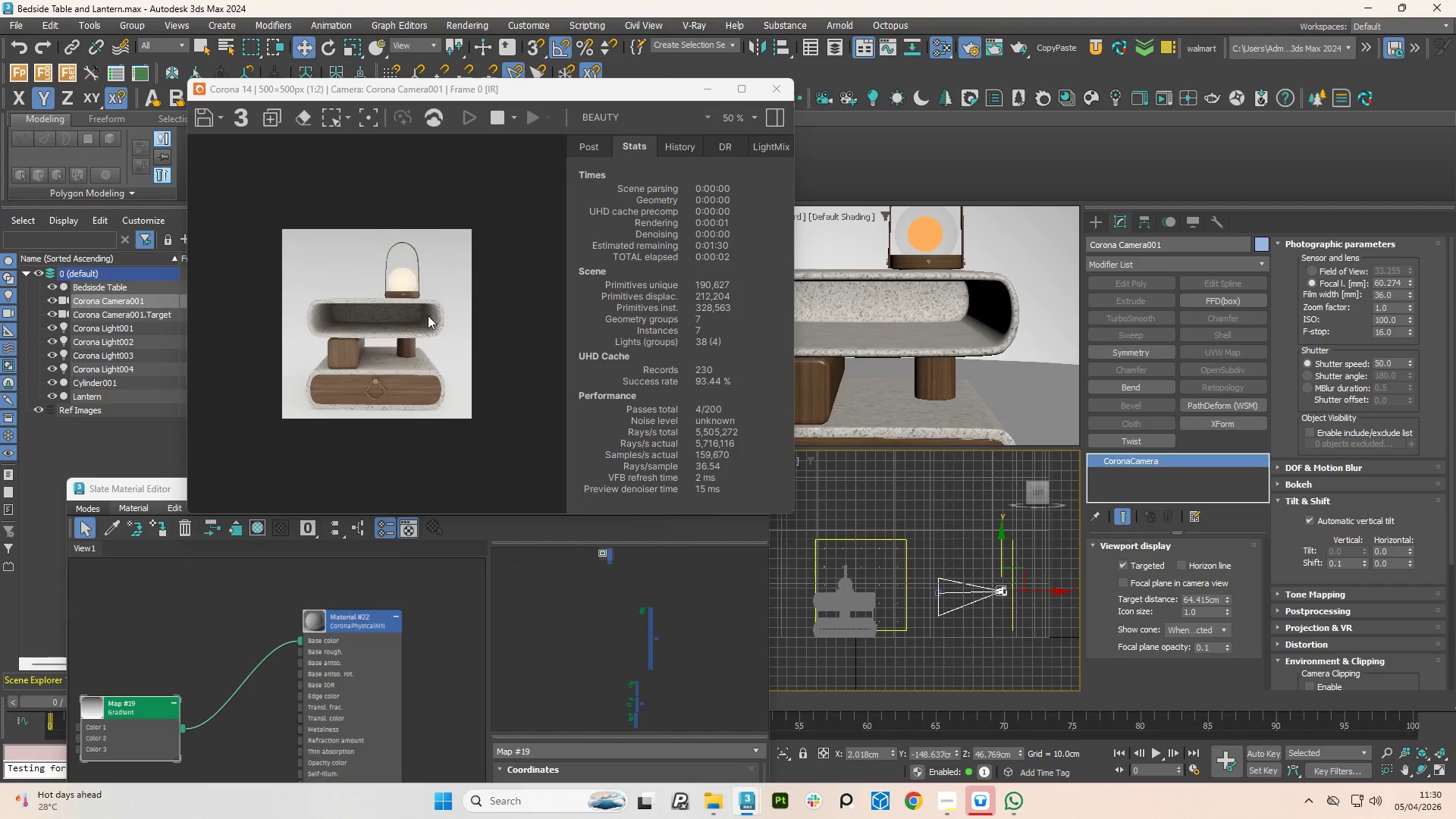 
scroll: coordinate [456, 262], scroll_direction: up, amount: 2.0
 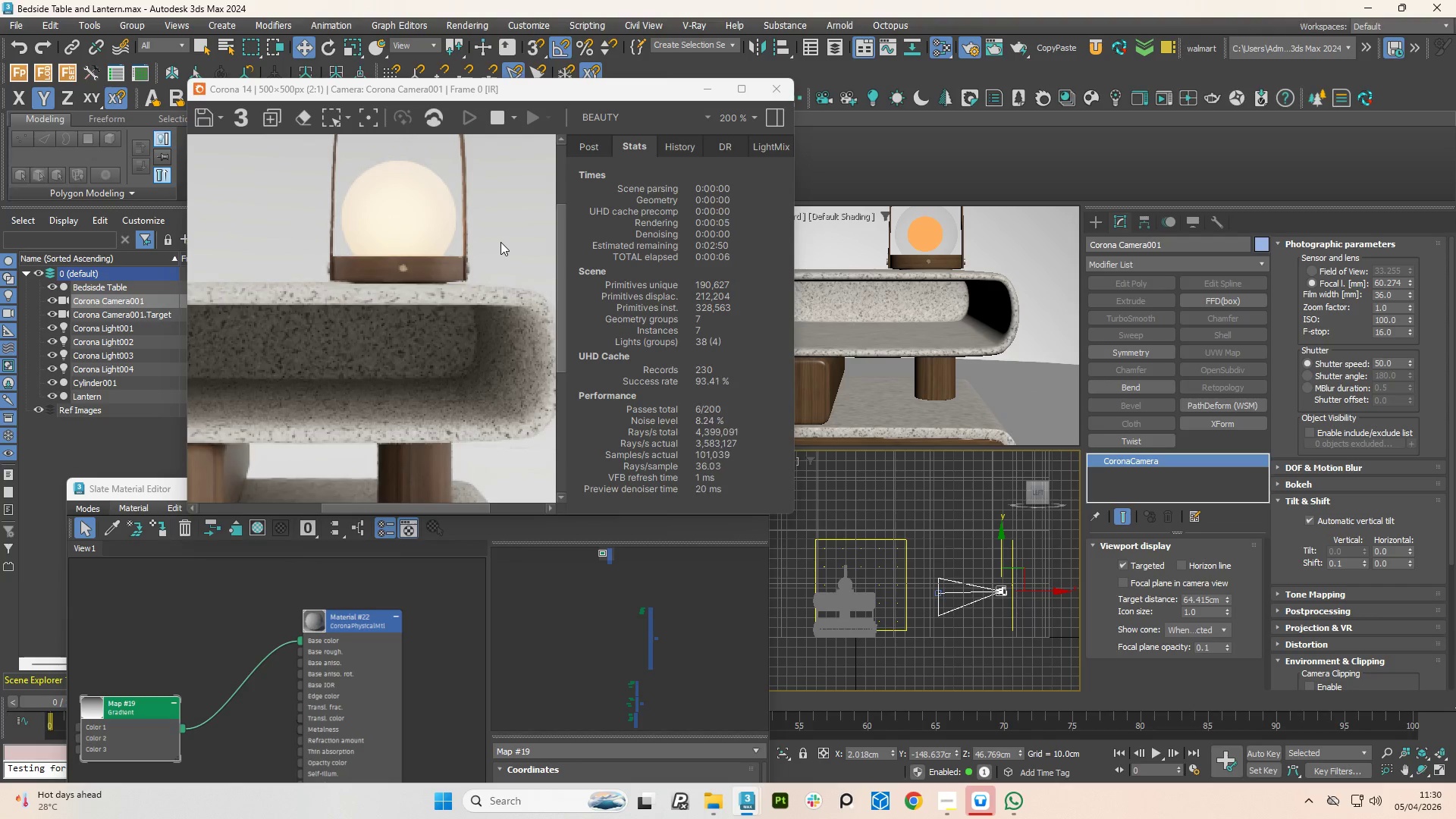 
scroll: coordinate [456, 265], scroll_direction: down, amount: 2.0
 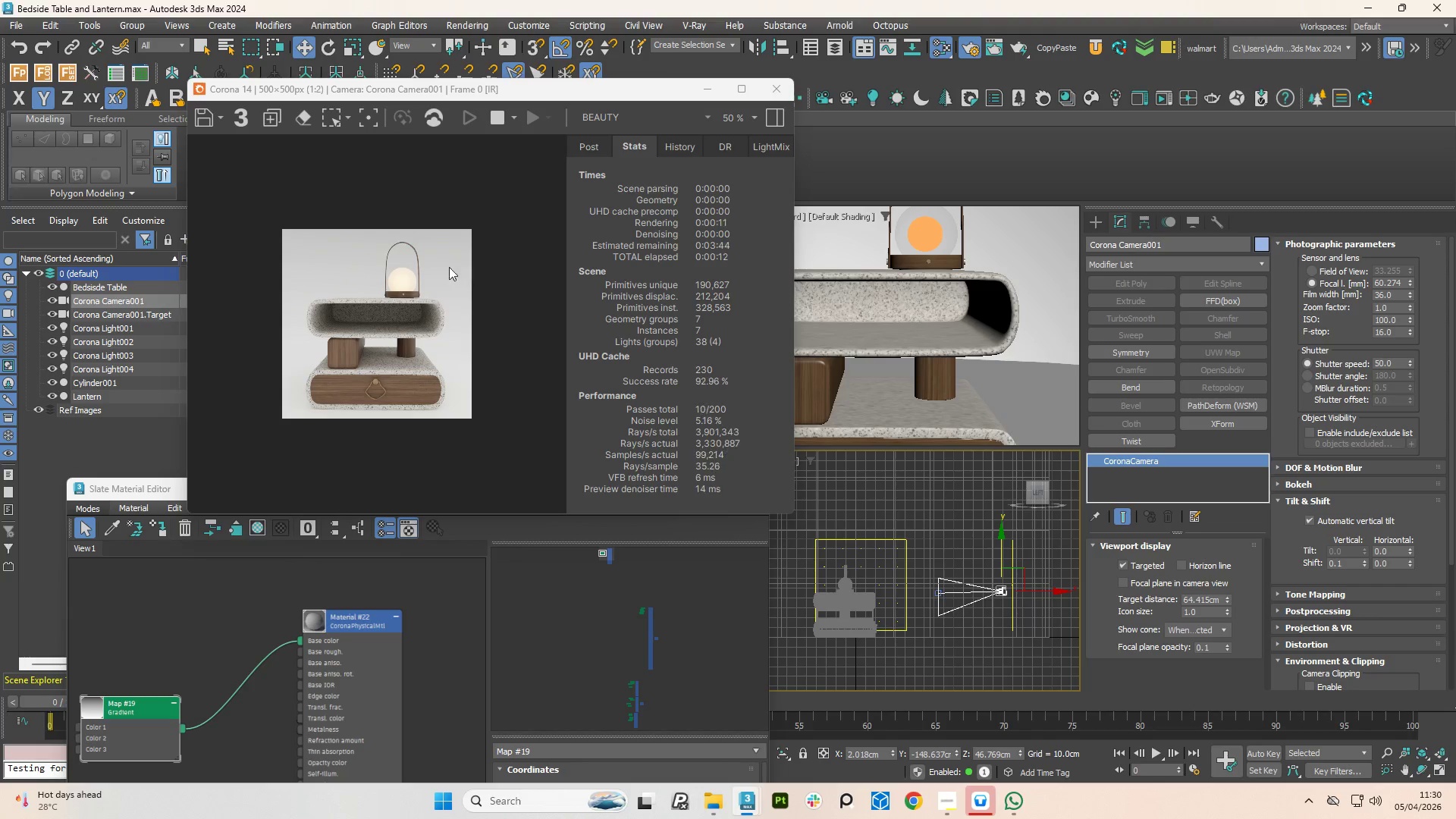 
scroll: coordinate [430, 277], scroll_direction: up, amount: 1.0
 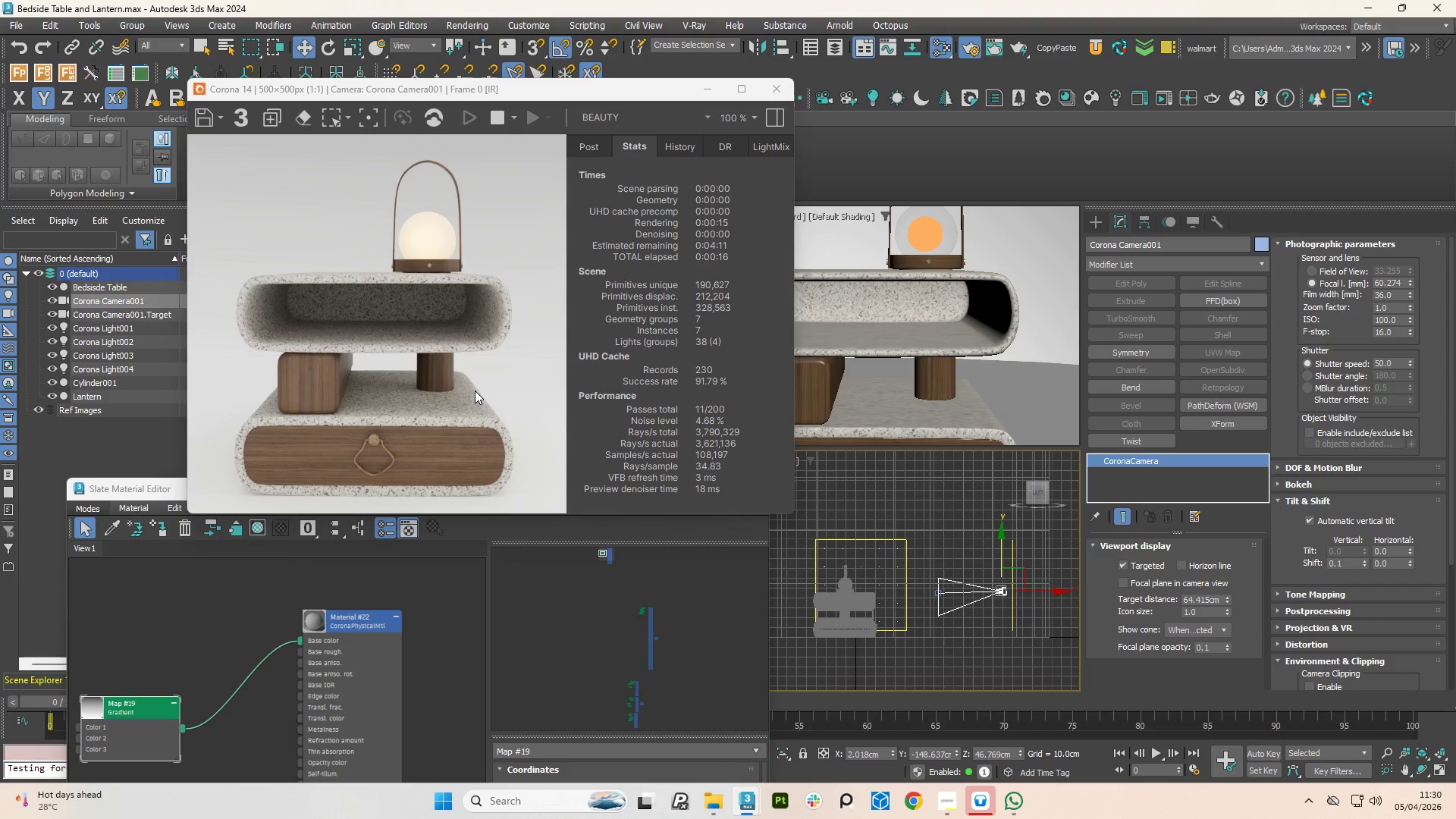 
wait(8.76)
 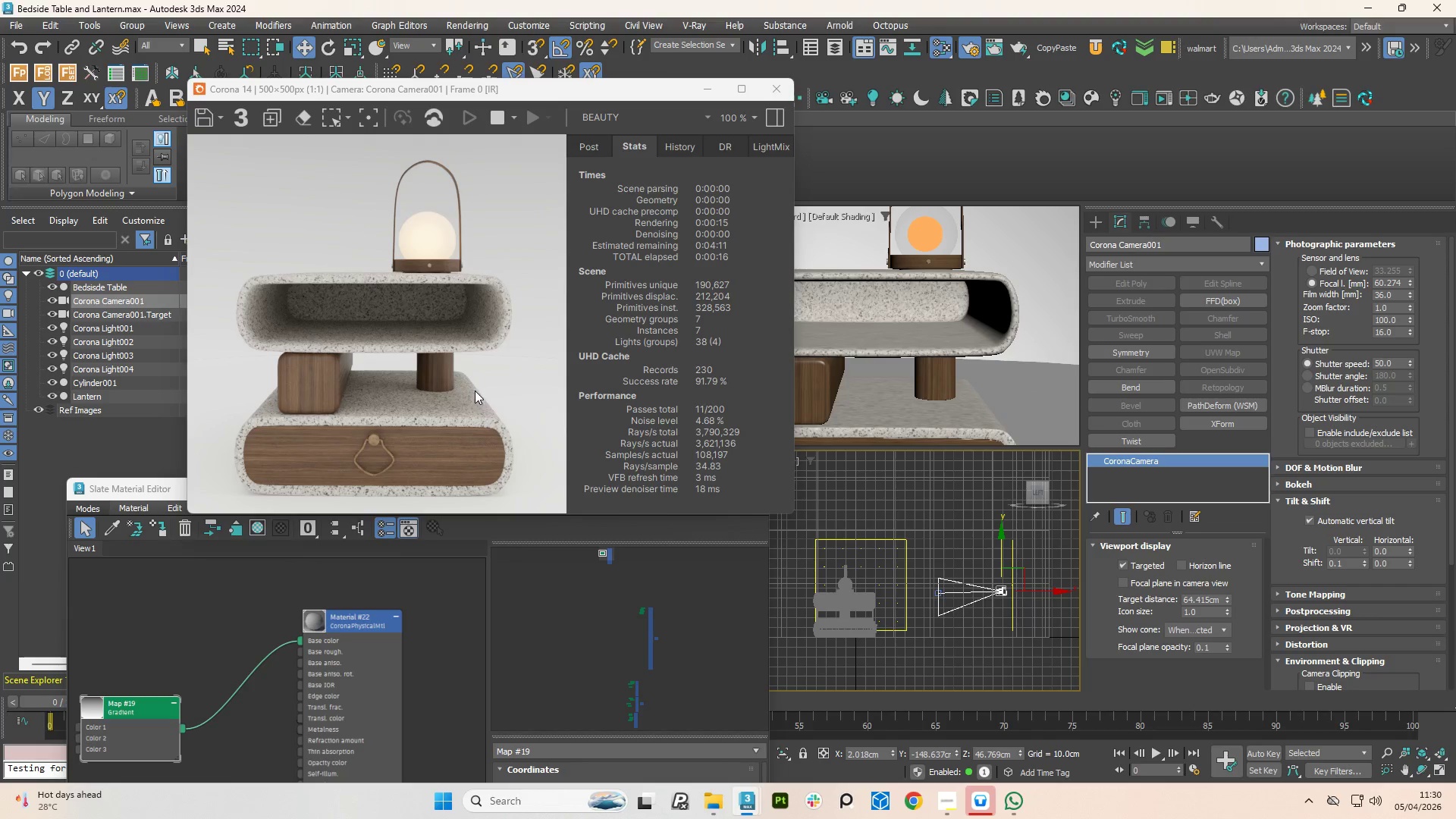 
scroll: coordinate [459, 384], scroll_direction: down, amount: 2.0
 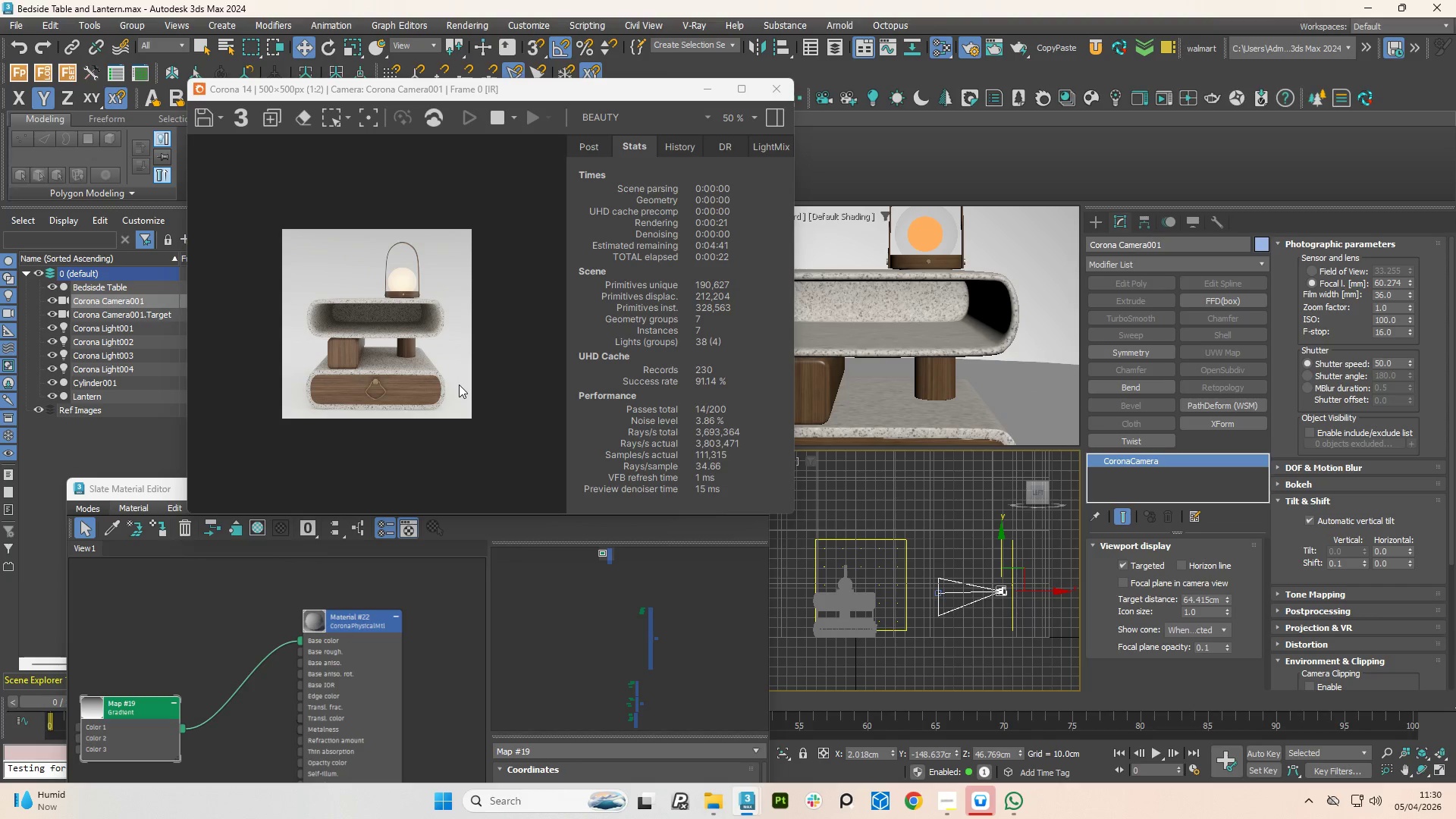 
scroll: coordinate [459, 384], scroll_direction: up, amount: 1.0
 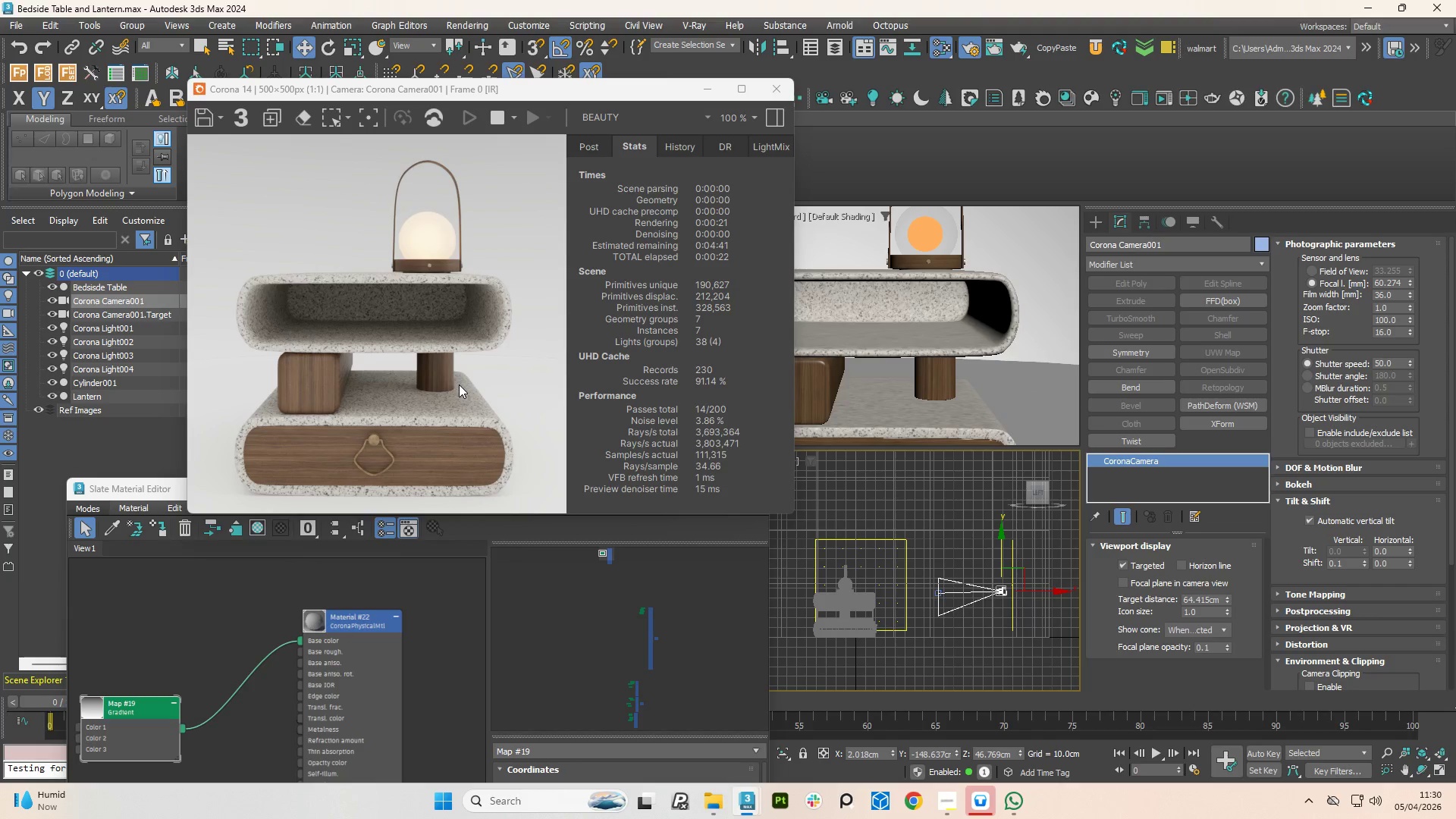 
key(M)
 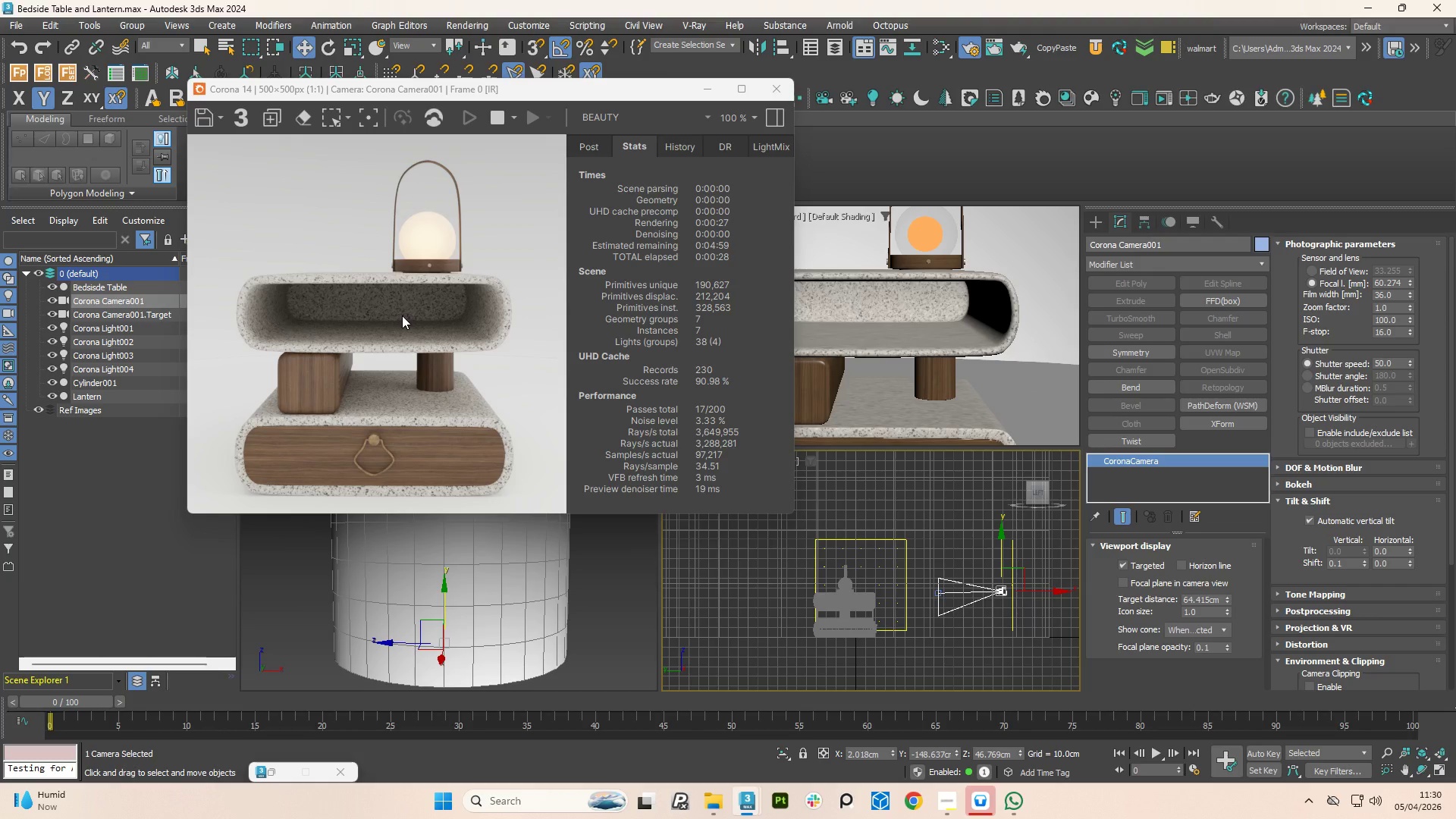 
wait(7.8)
 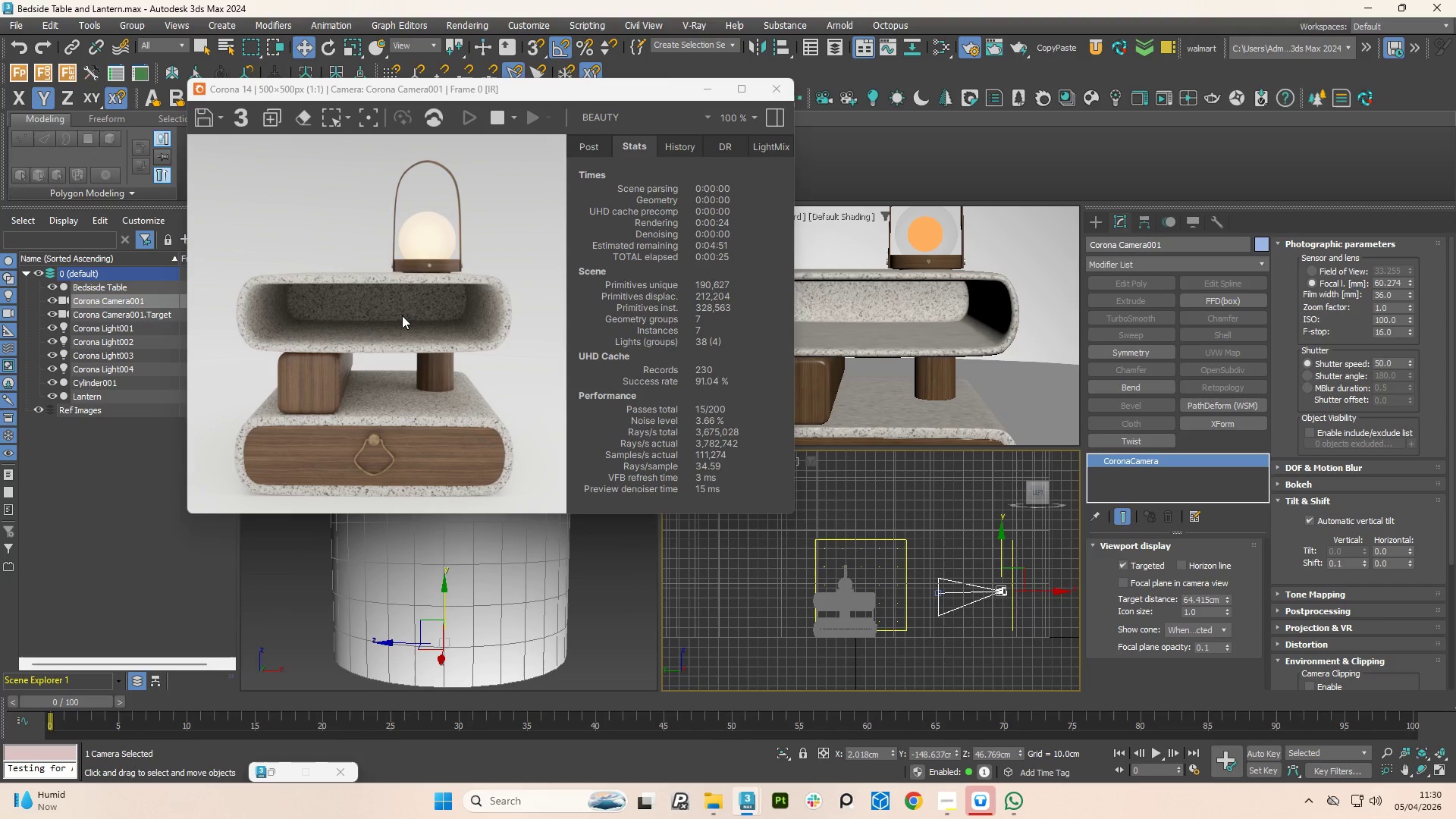 
left_click([965, 507])
 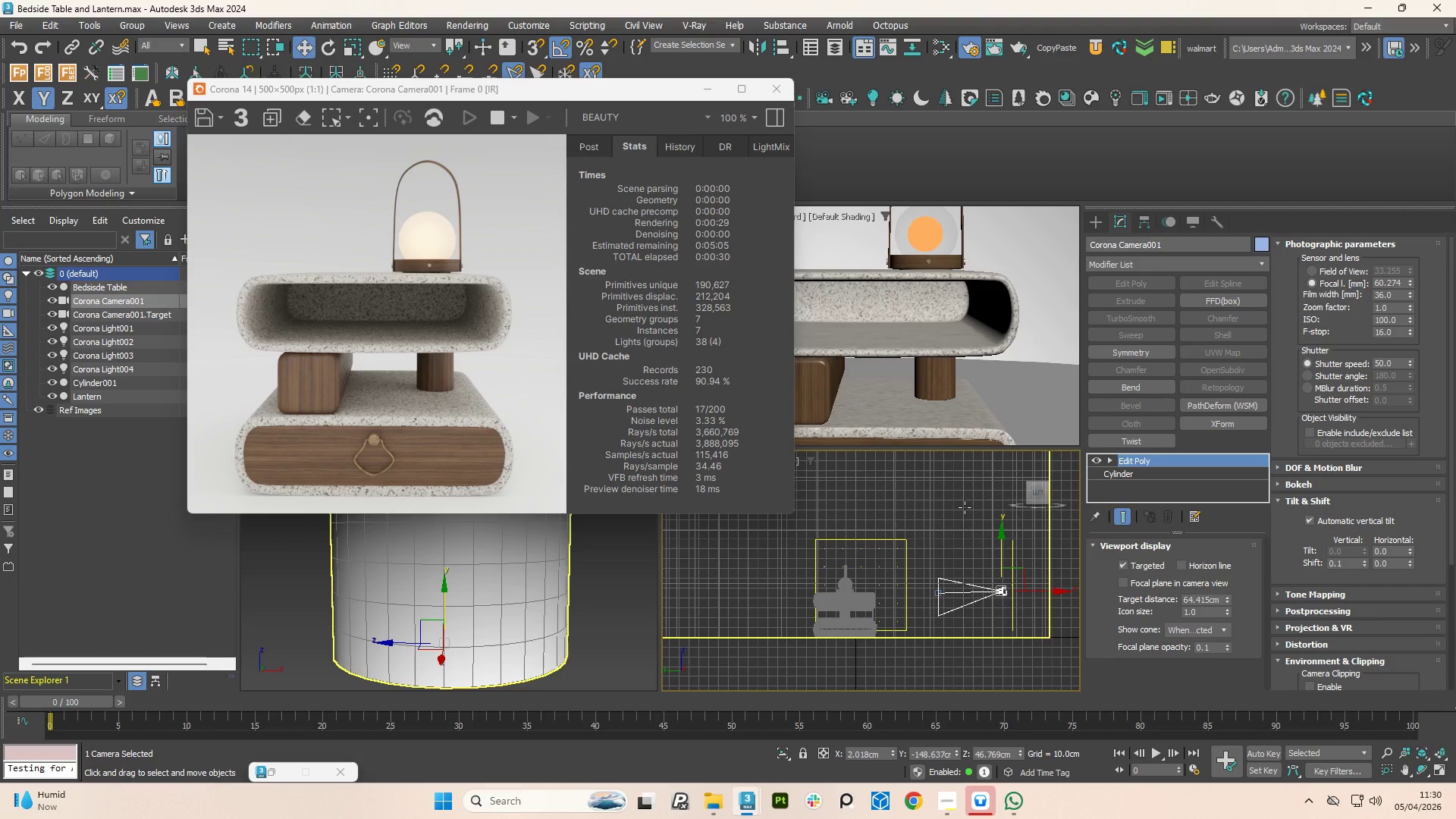 
key(M)
 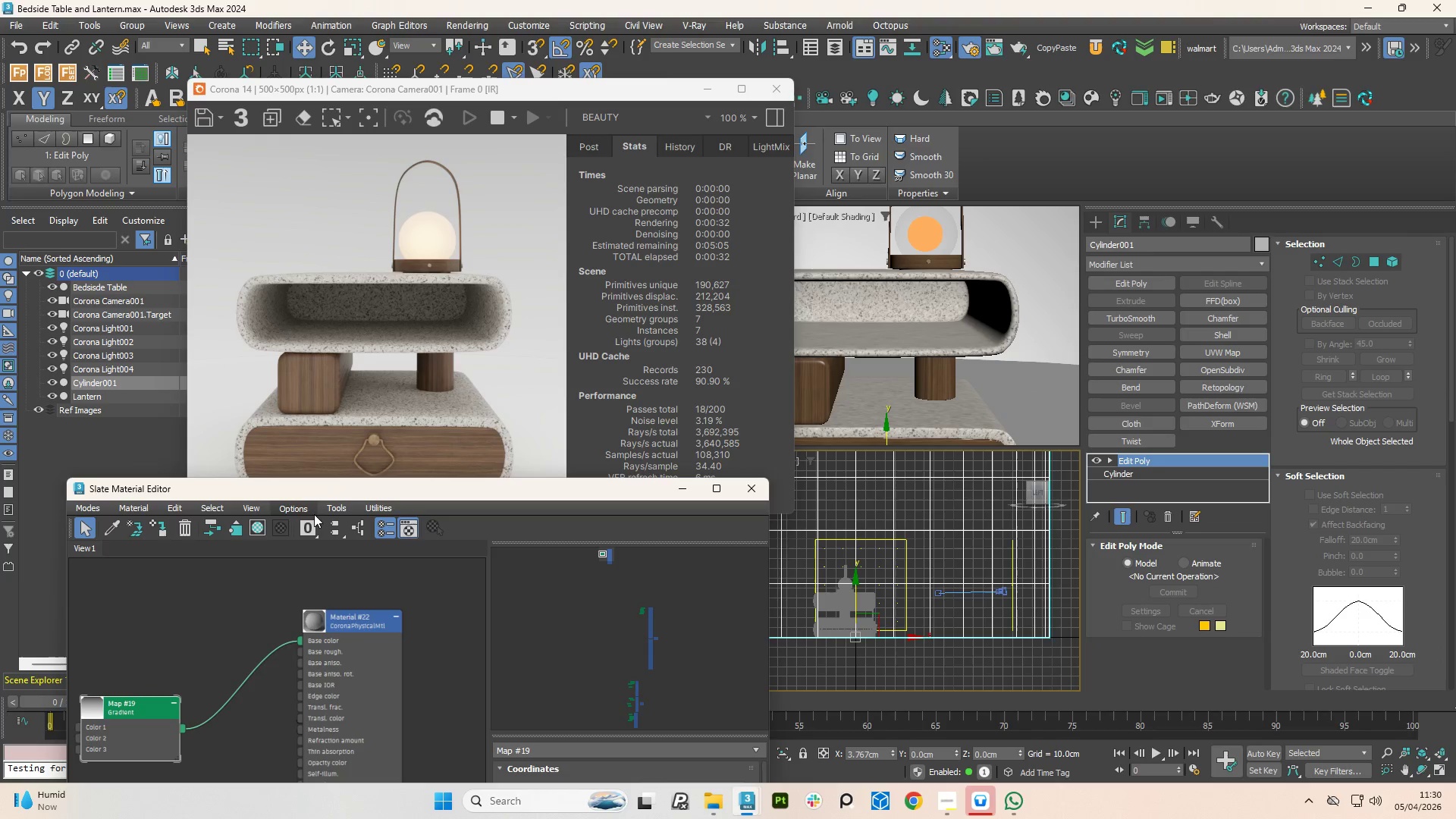 
left_click_drag(start_coordinate=[352, 502], to_coordinate=[548, 521])
 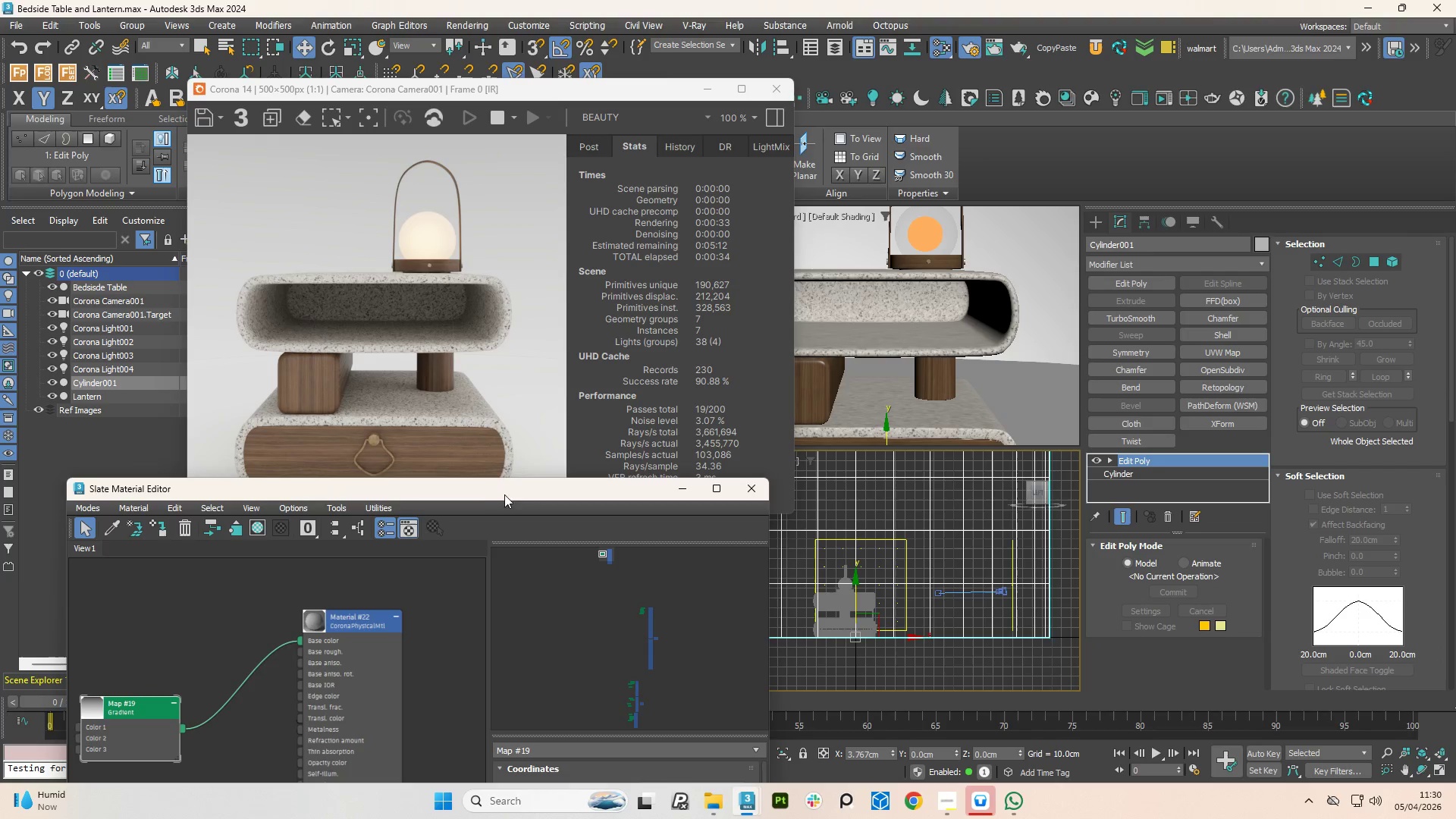 
left_click_drag(start_coordinate=[486, 489], to_coordinate=[1134, 197])
 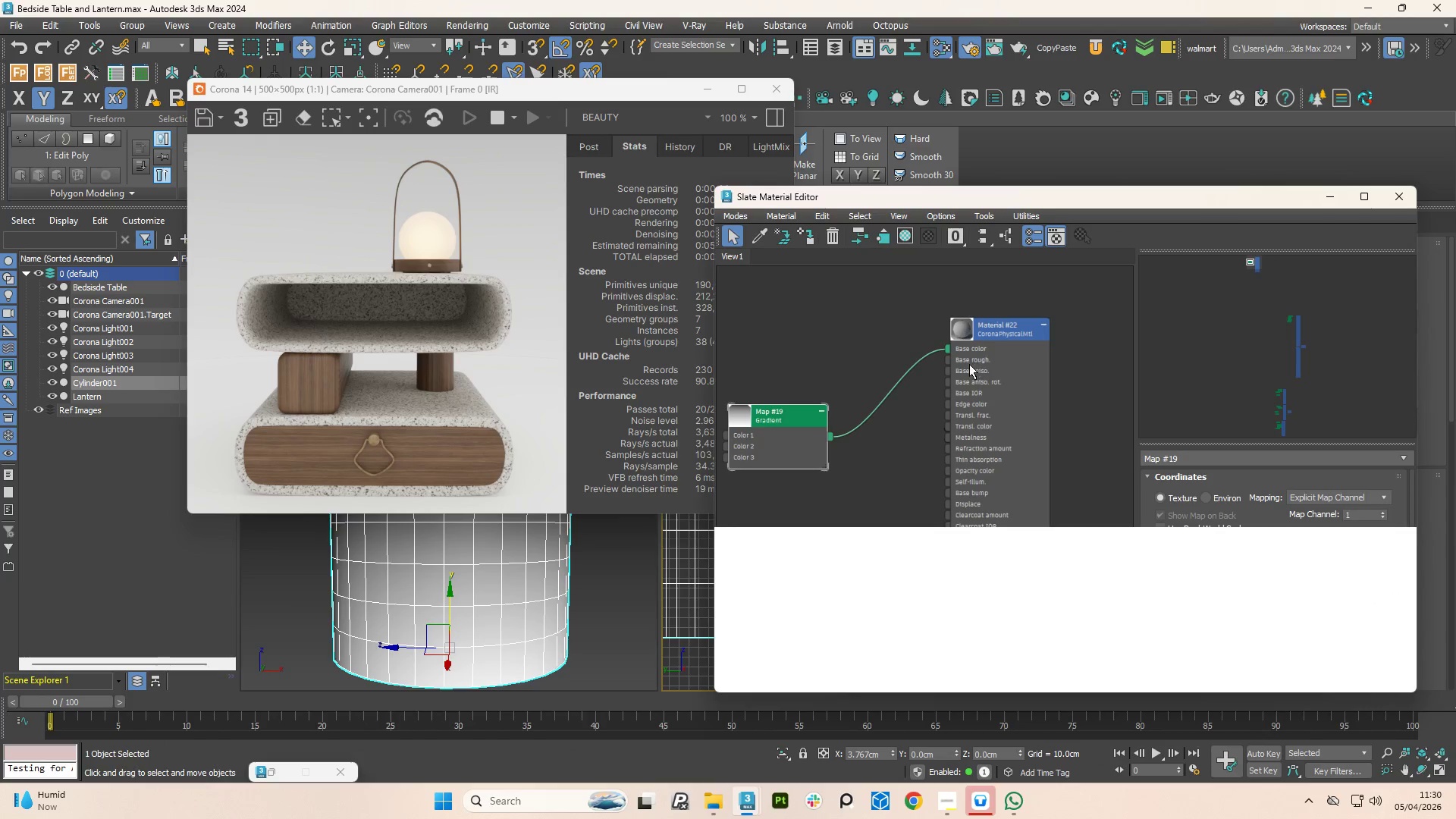 
scroll: coordinate [929, 457], scroll_direction: down, amount: 9.0
 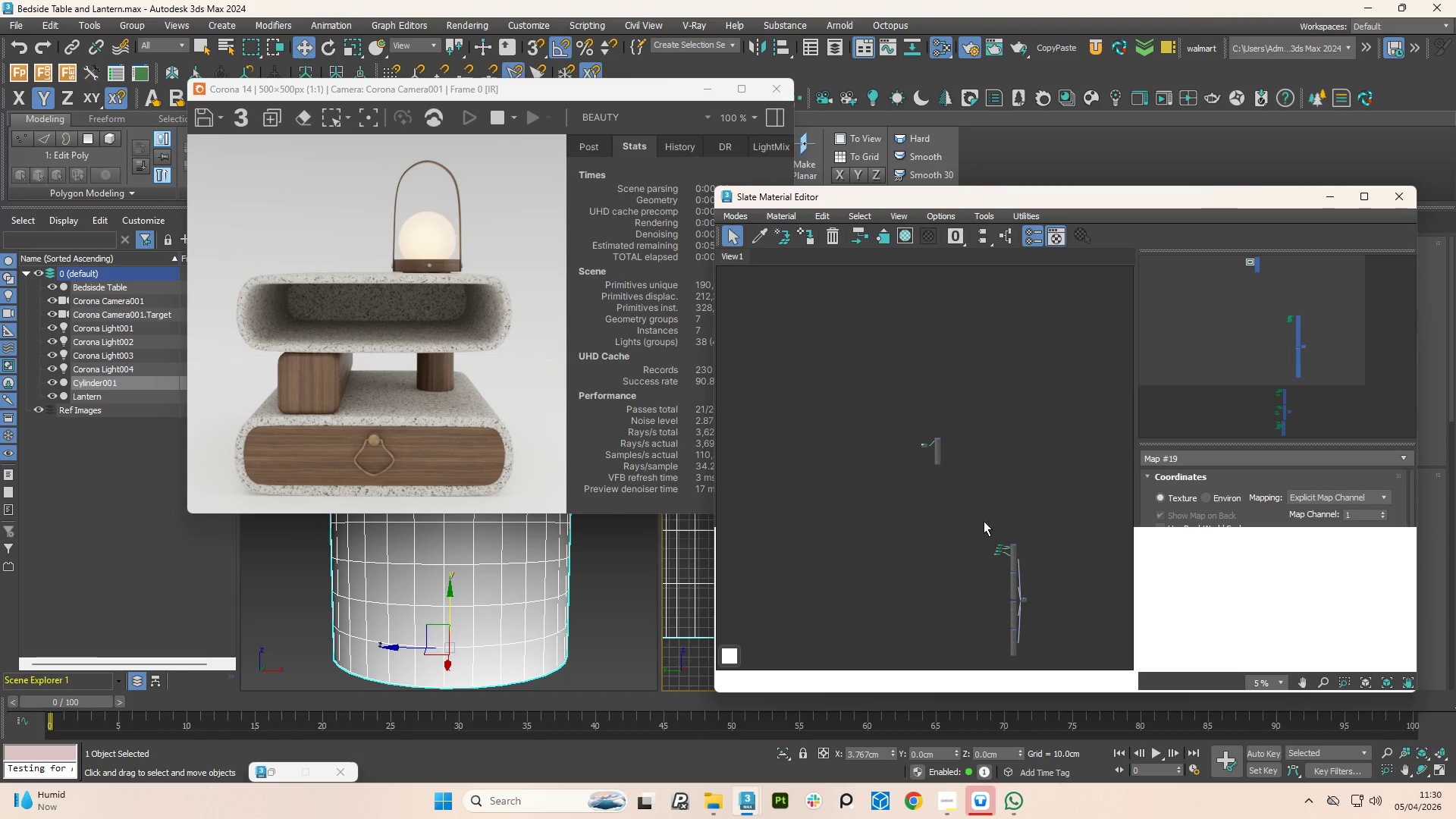 
scroll: coordinate [947, 527], scroll_direction: up, amount: 3.0
 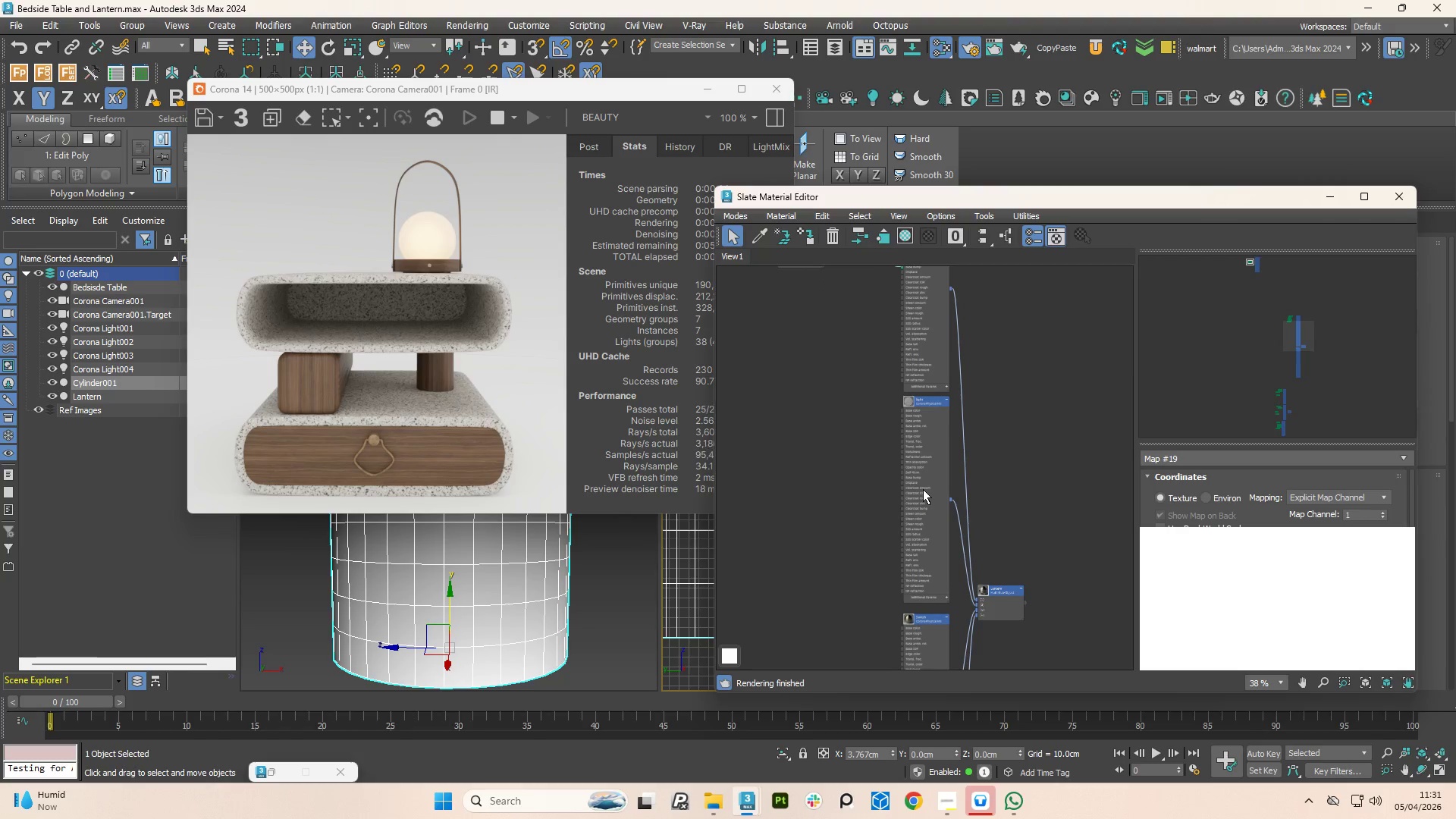 
wait(6.99)
 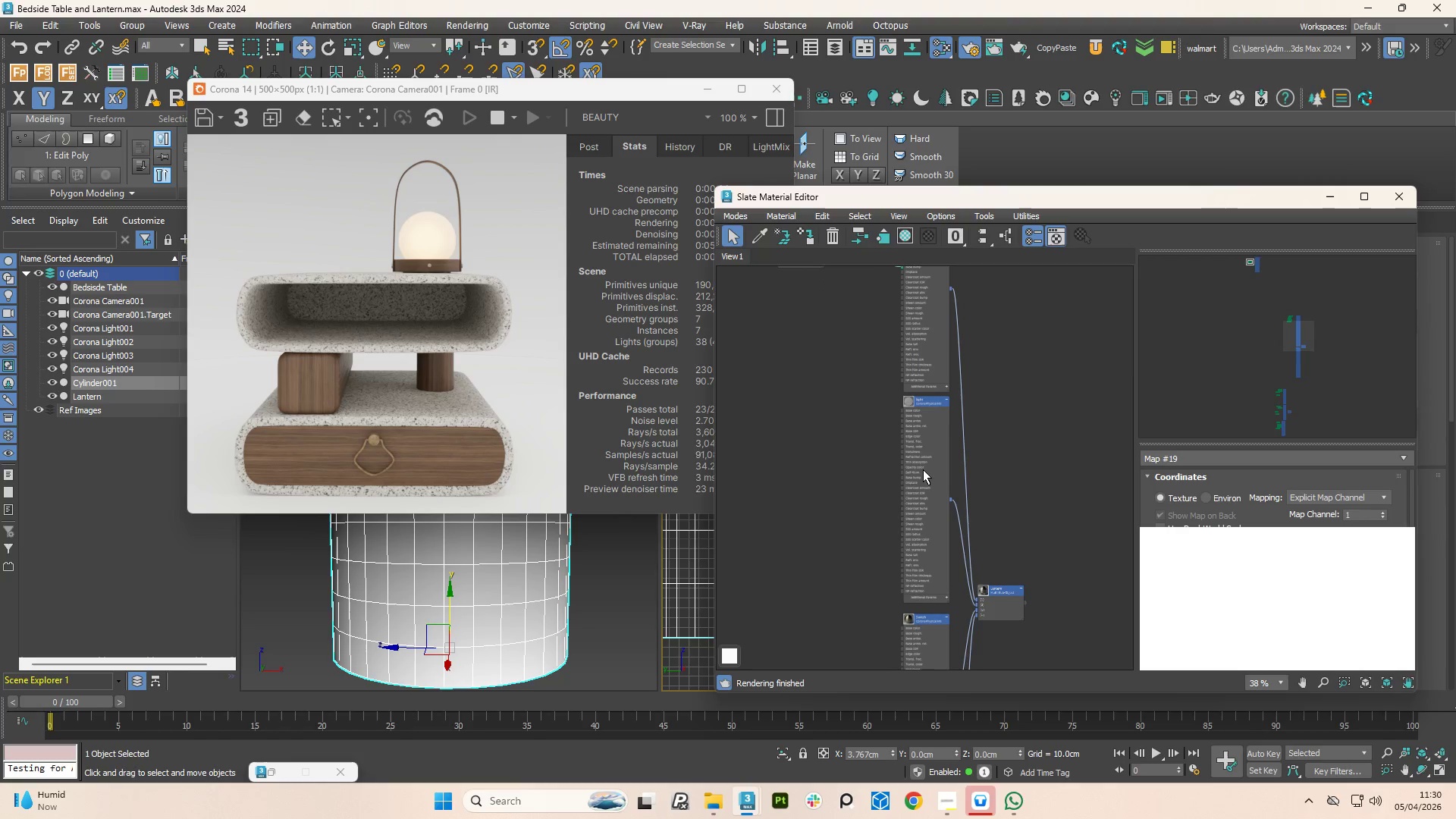 
scroll: coordinate [910, 397], scroll_direction: up, amount: 6.0
 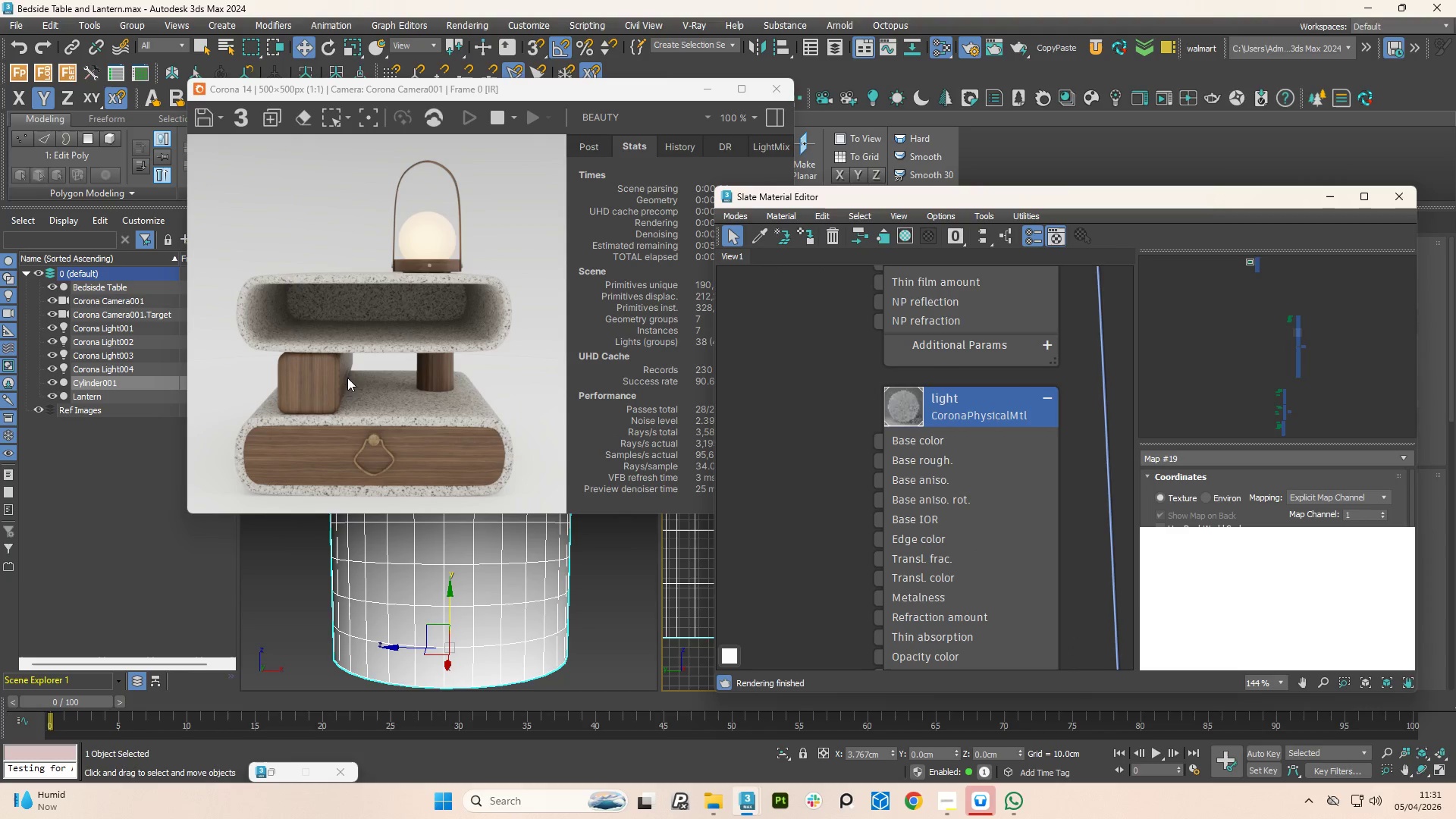 
left_click([339, 118])
 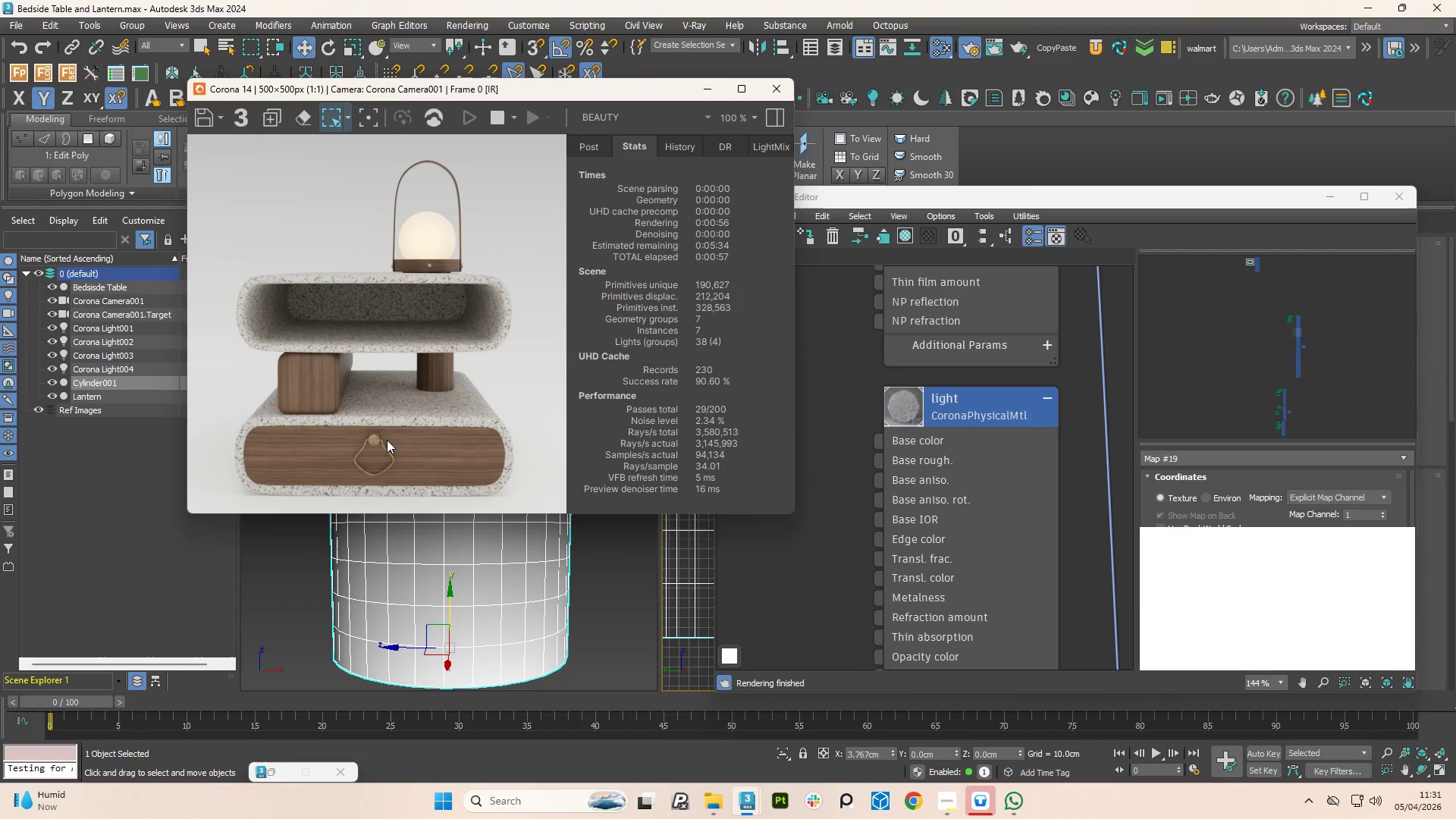 
left_click_drag(start_coordinate=[387, 440], to_coordinate=[430, 472])
 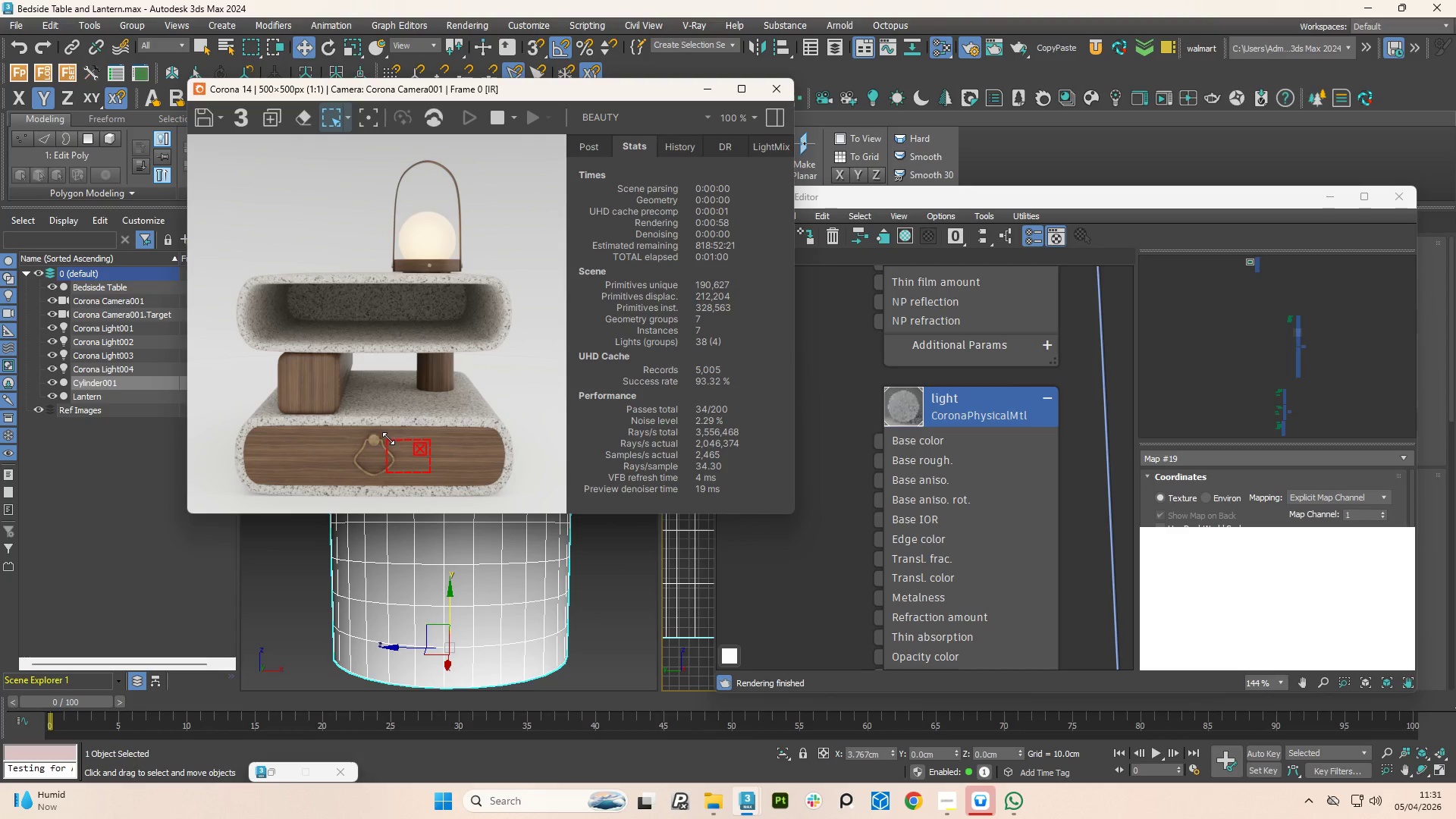 
left_click_drag(start_coordinate=[411, 456], to_coordinate=[390, 448])
 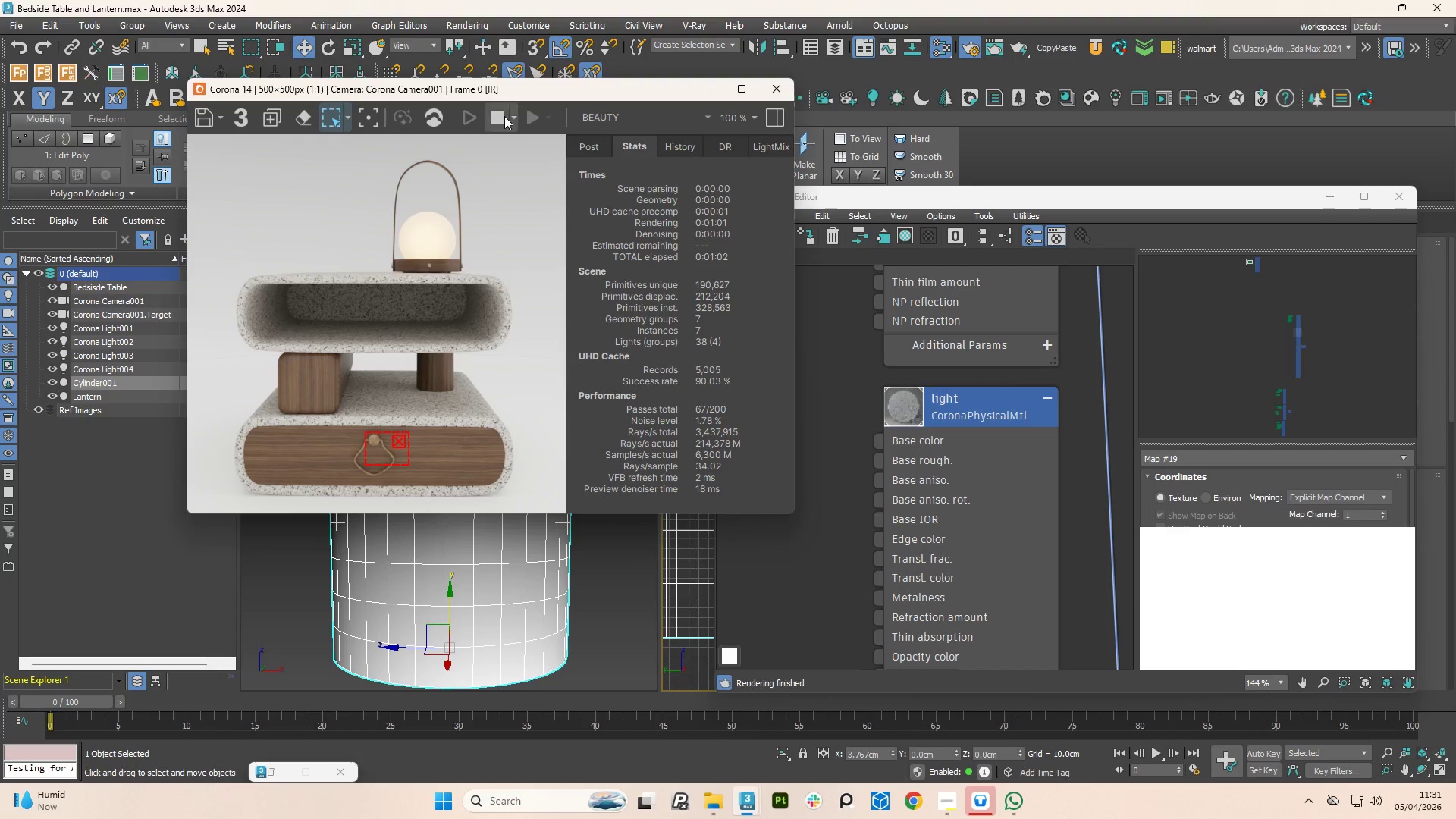 
left_click([498, 115])
 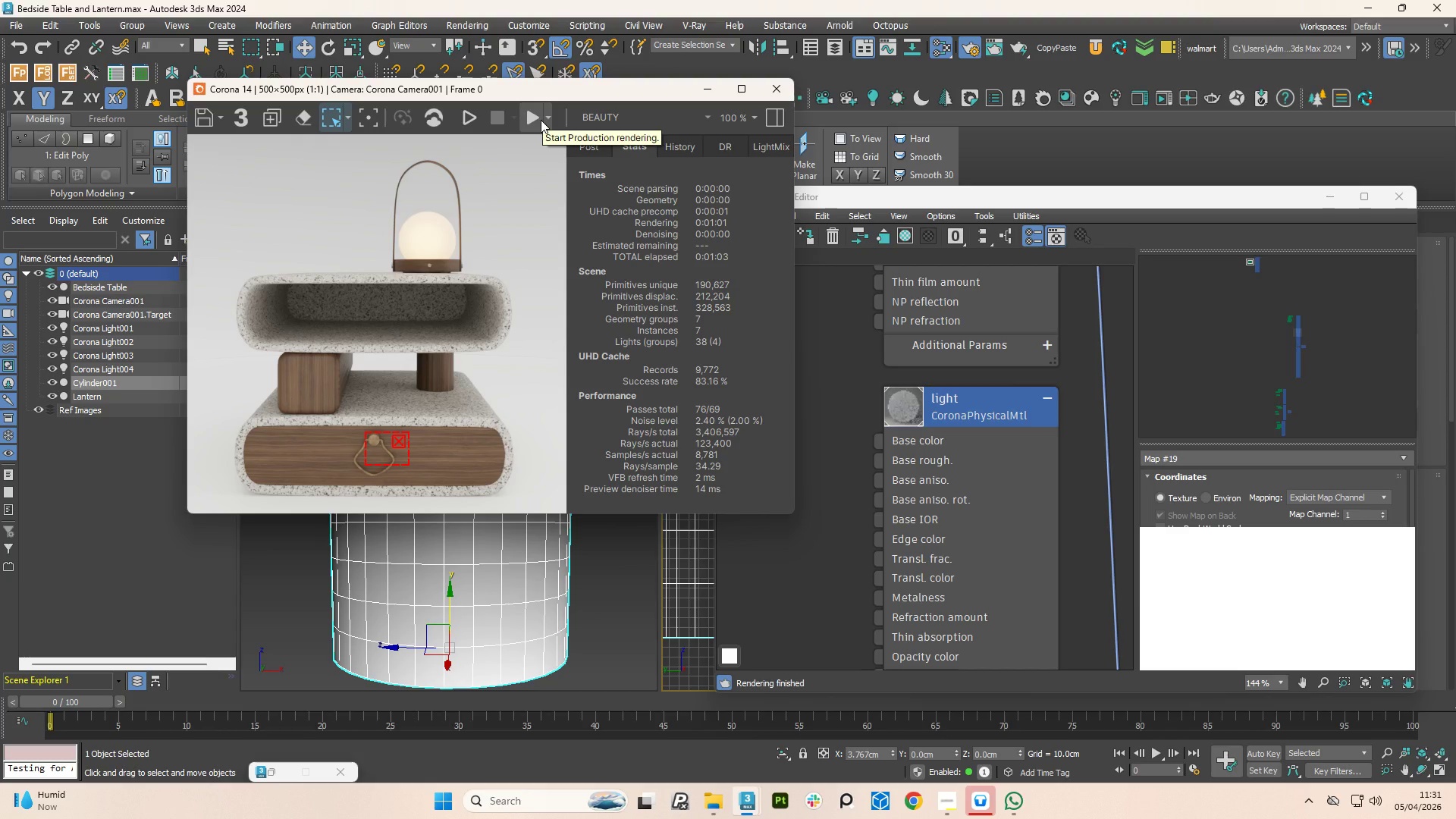 
left_click([531, 120])
 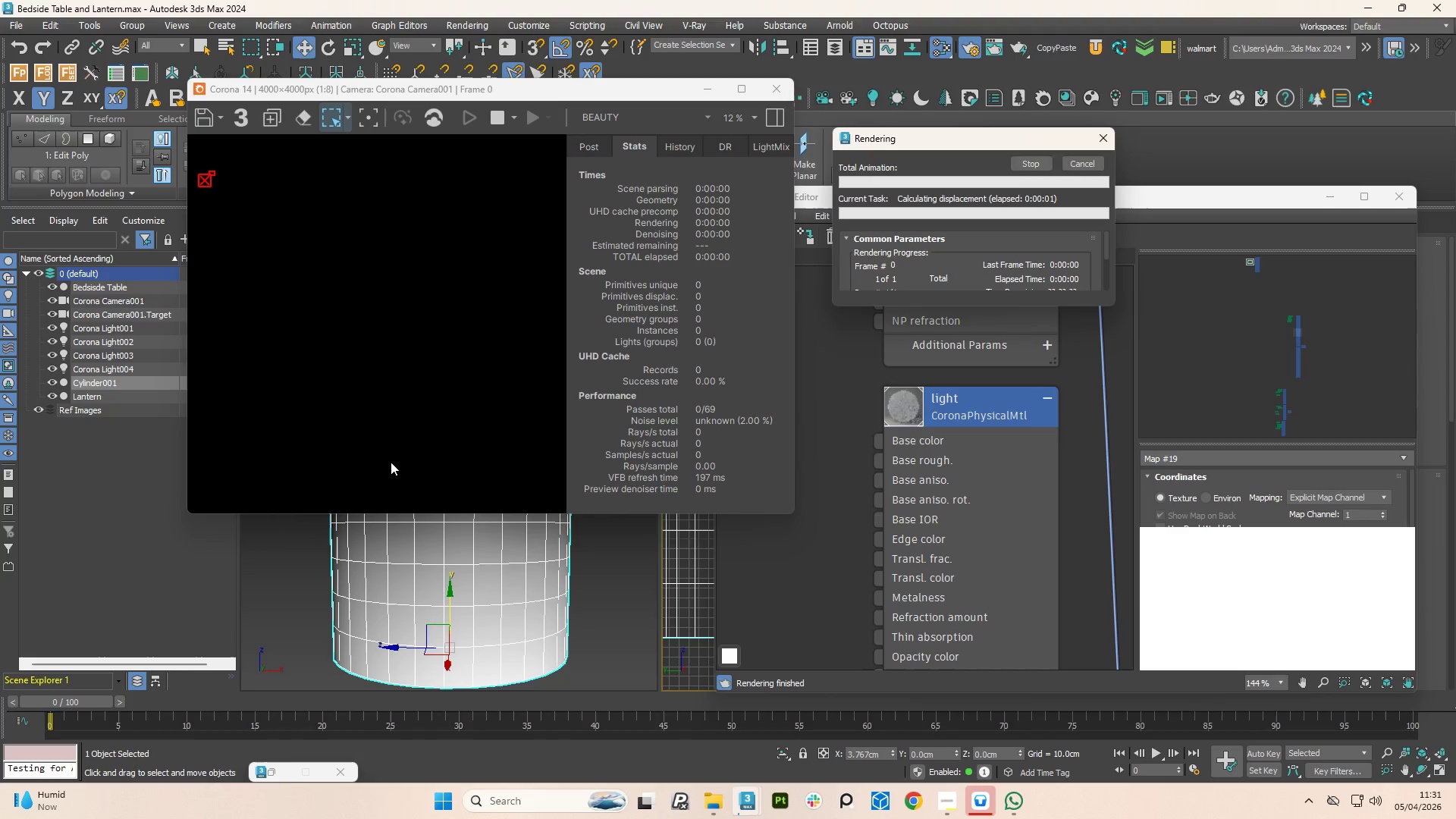 
scroll: coordinate [337, 255], scroll_direction: down, amount: 2.0
 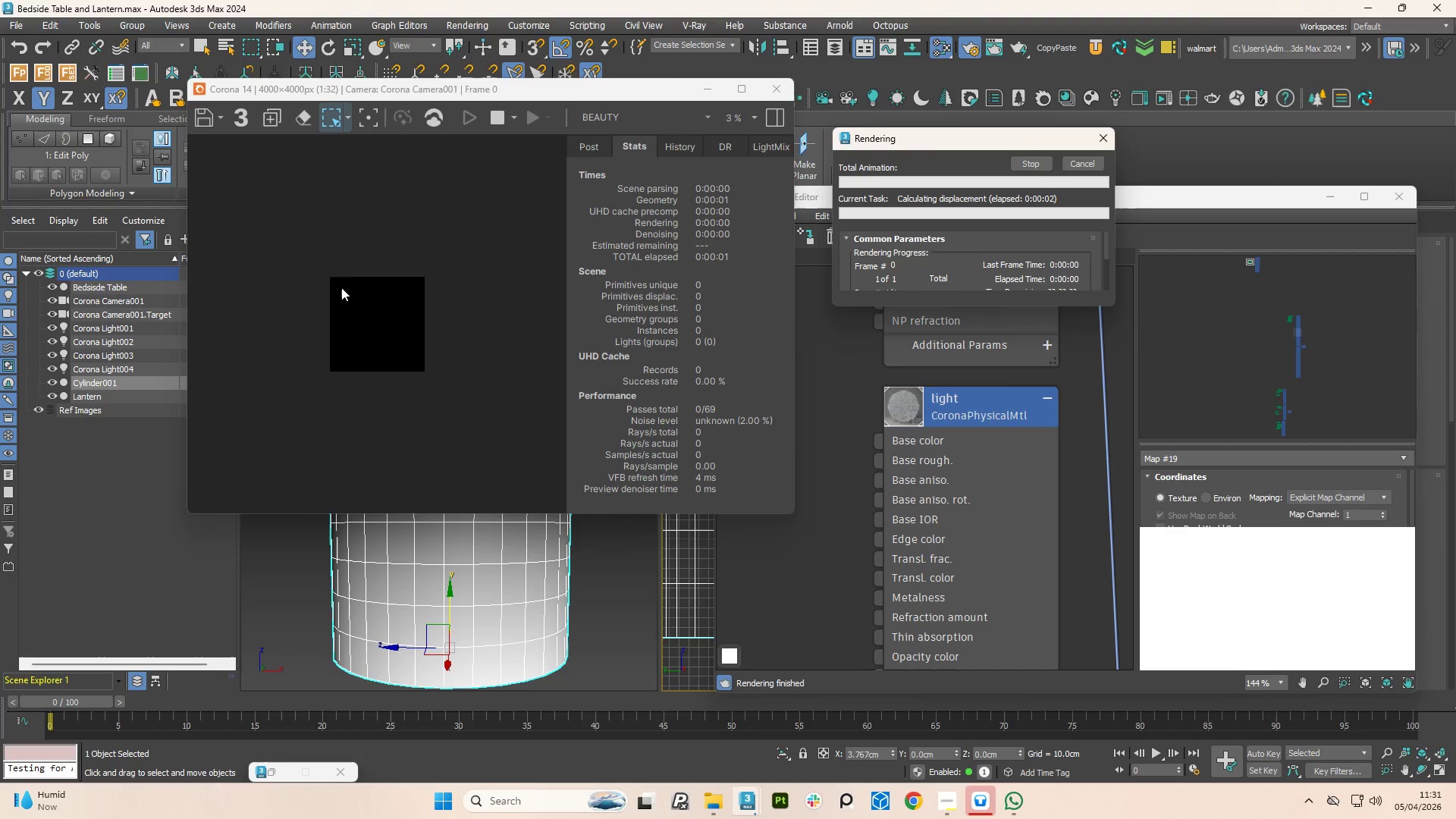 
scroll: coordinate [240, 188], scroll_direction: up, amount: 3.0
 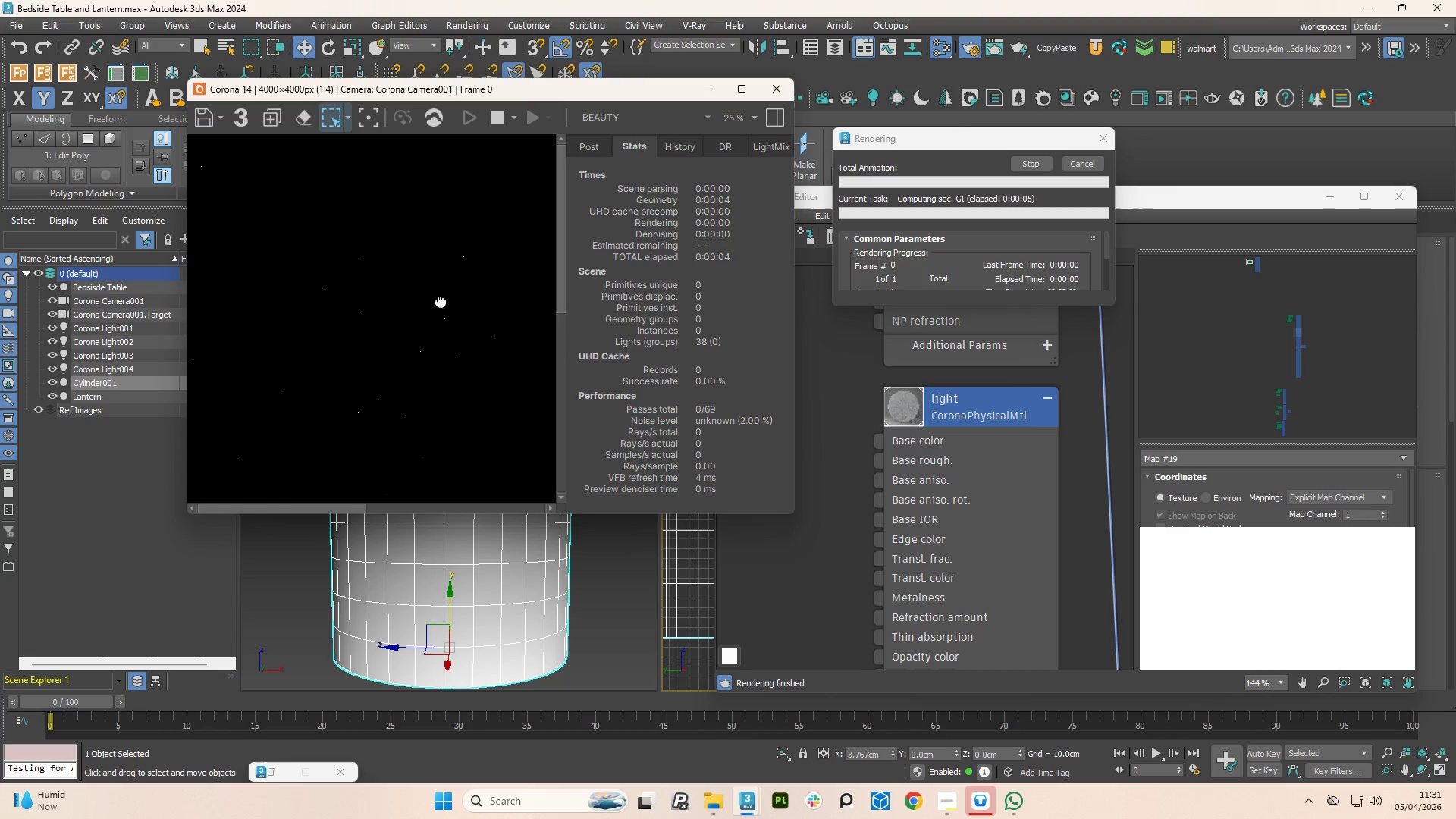 
scroll: coordinate [406, 297], scroll_direction: down, amount: 1.0
 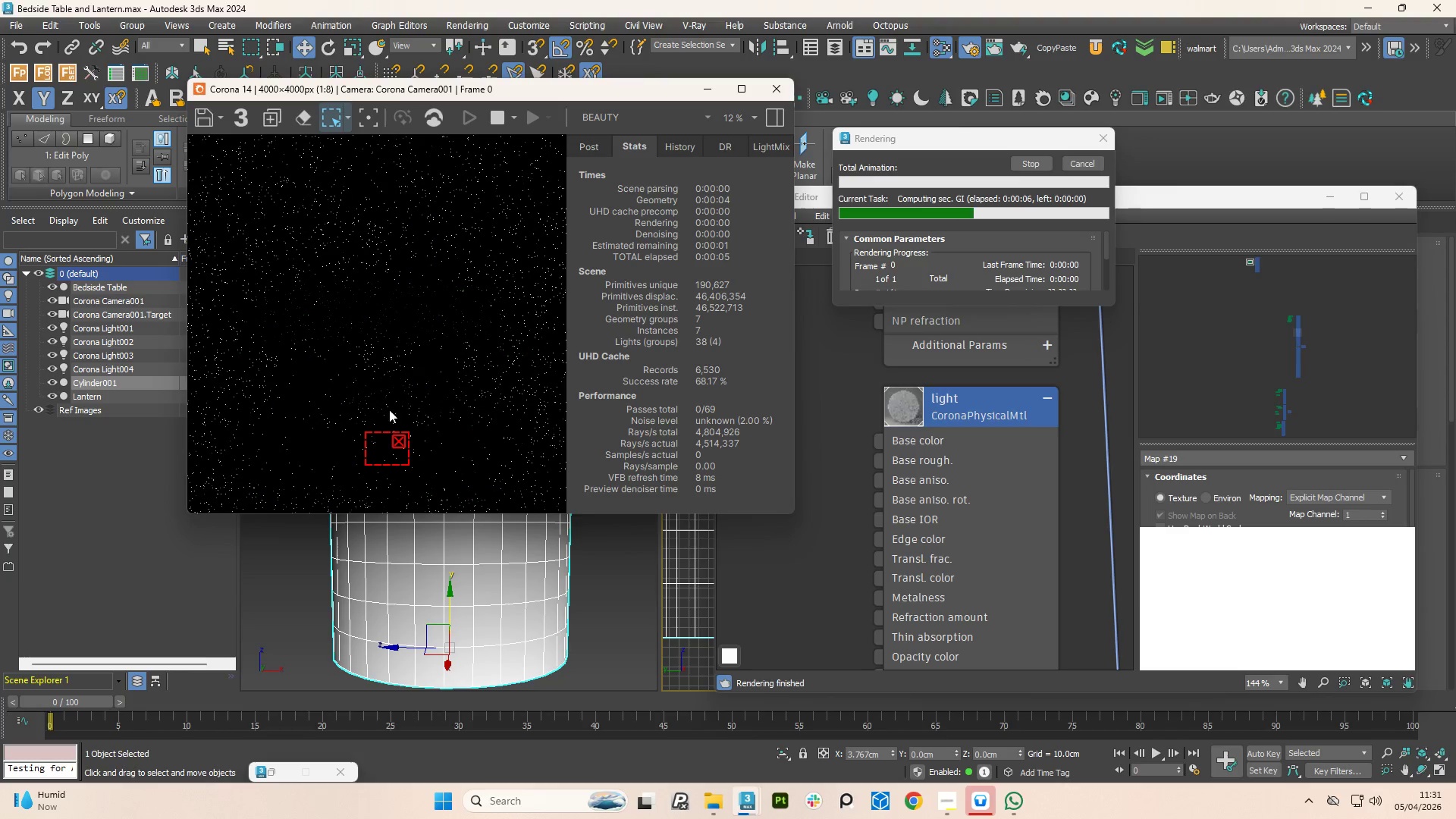 
scroll: coordinate [369, 328], scroll_direction: up, amount: 4.0
 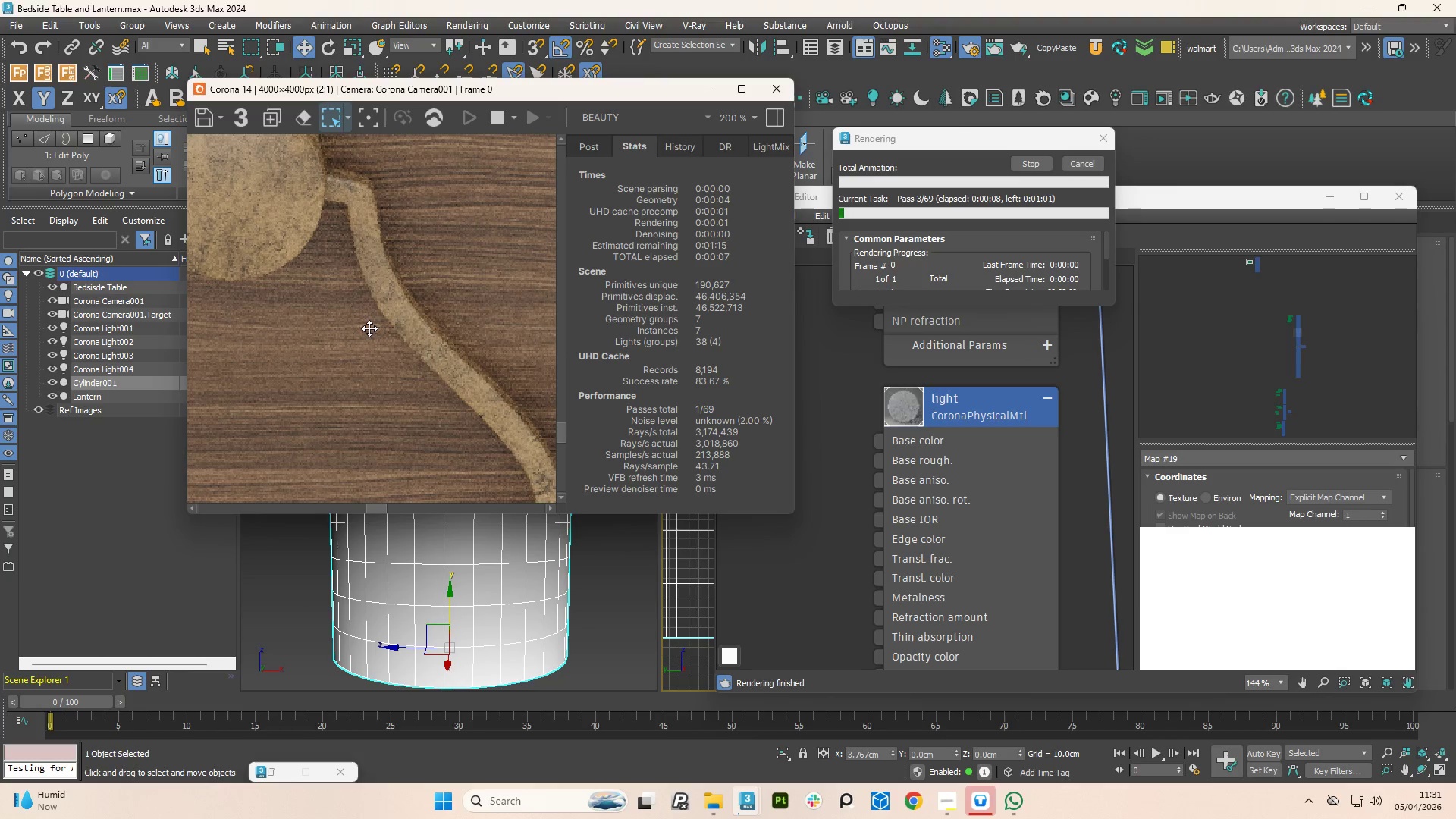 
scroll: coordinate [369, 328], scroll_direction: down, amount: 1.0
 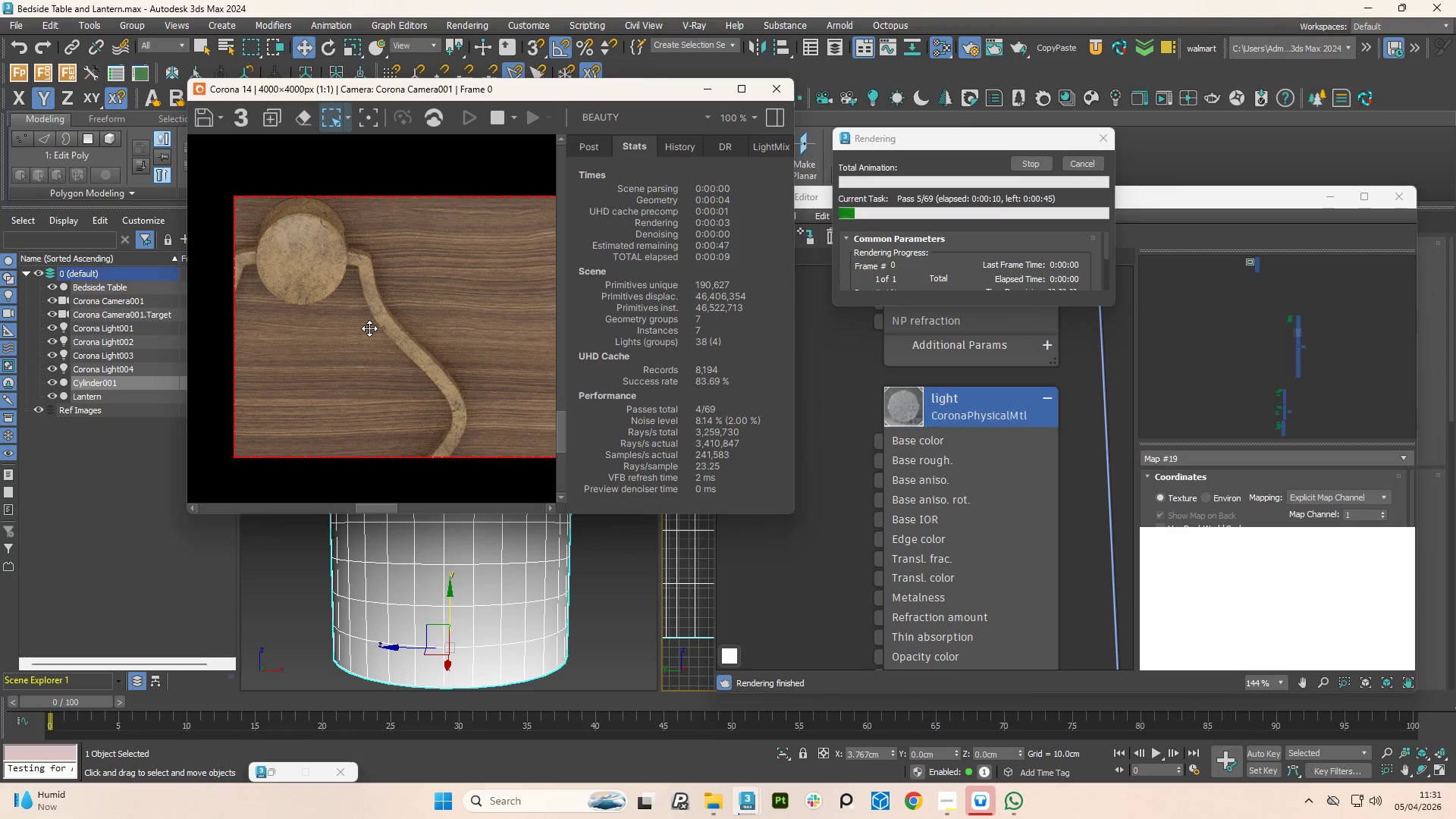 
scroll: coordinate [369, 328], scroll_direction: up, amount: 1.0
 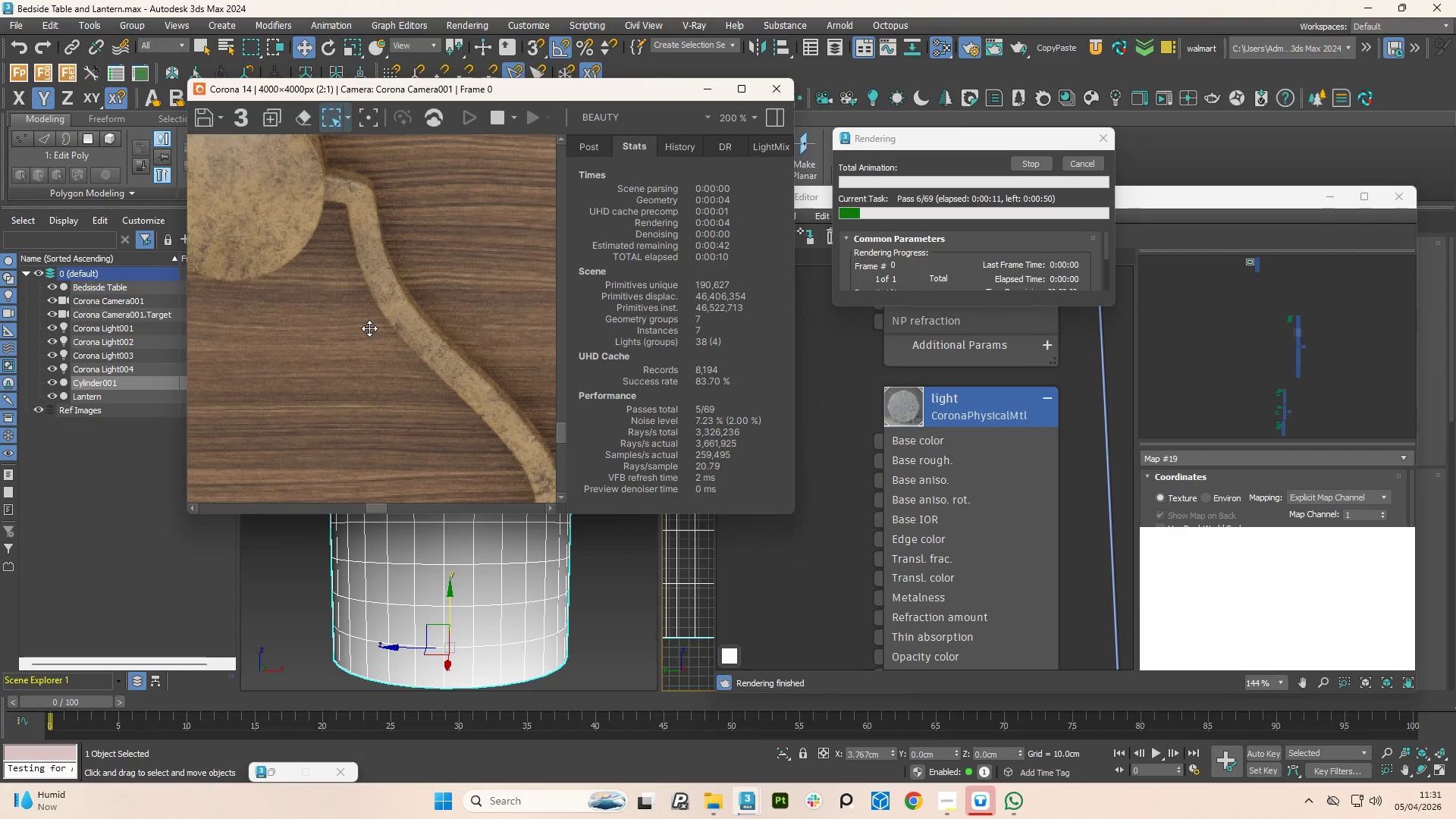 
scroll: coordinate [369, 328], scroll_direction: down, amount: 1.0
 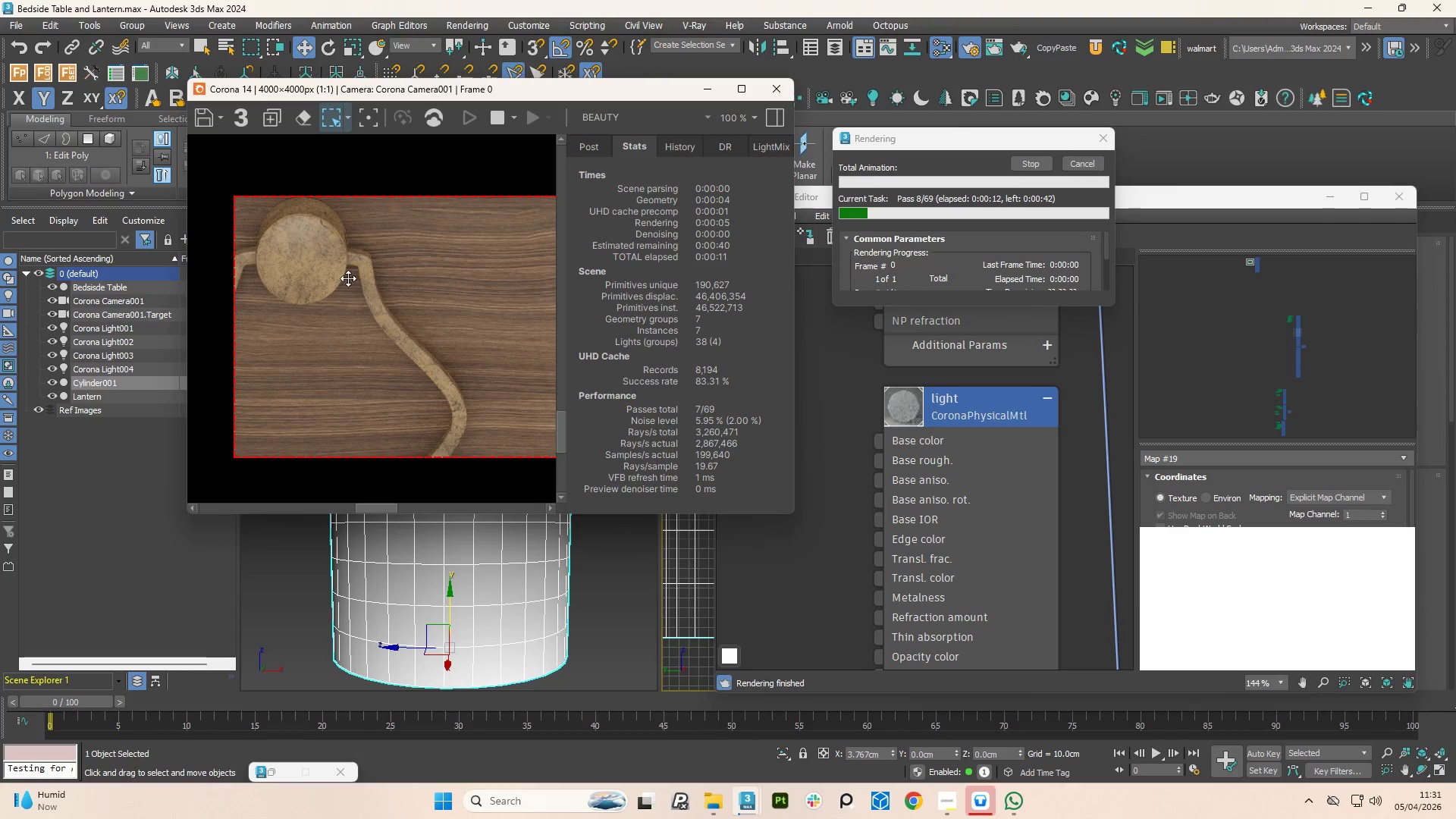 
scroll: coordinate [338, 243], scroll_direction: up, amount: 1.0
 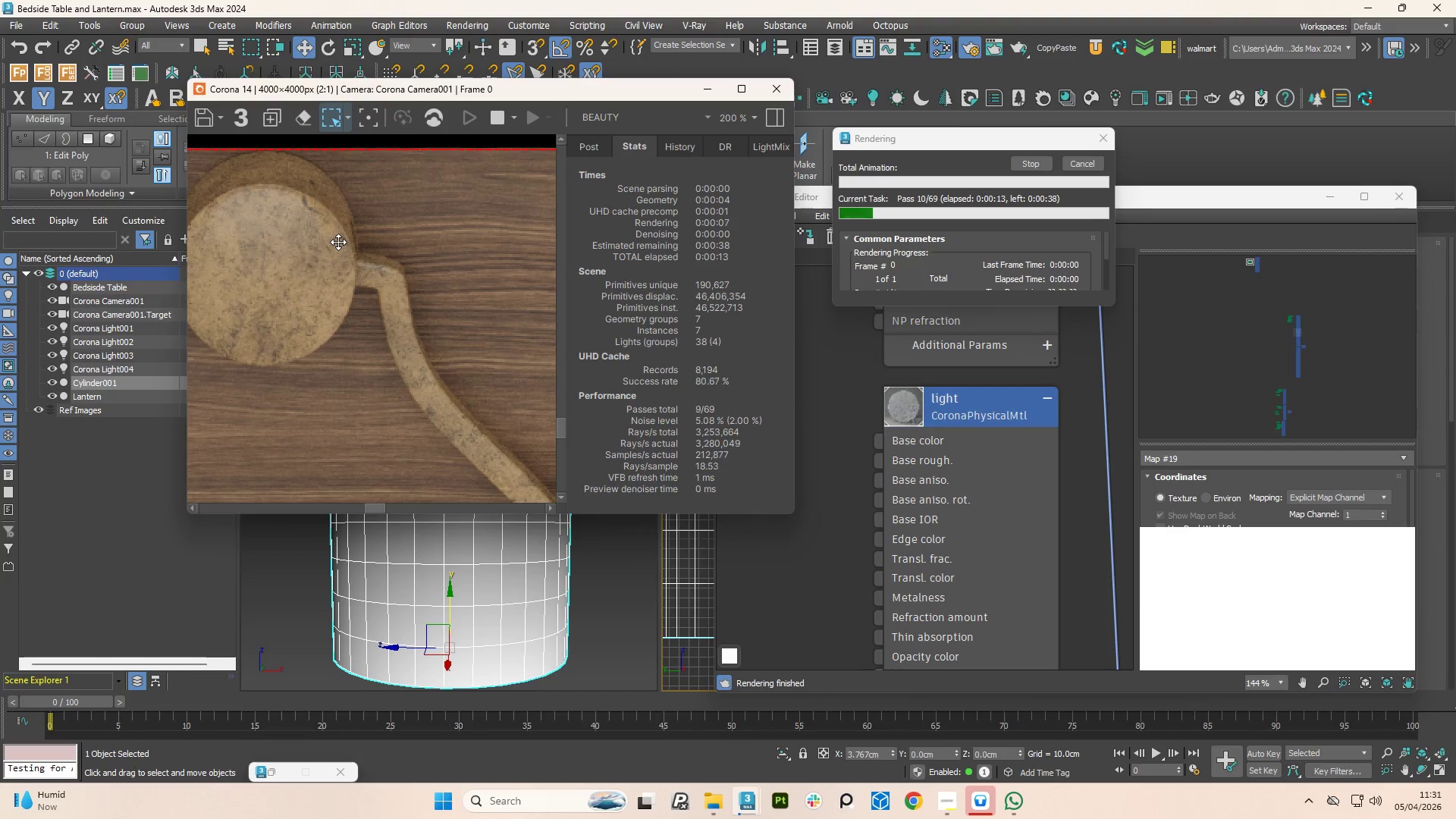 
scroll: coordinate [403, 290], scroll_direction: down, amount: 2.0
 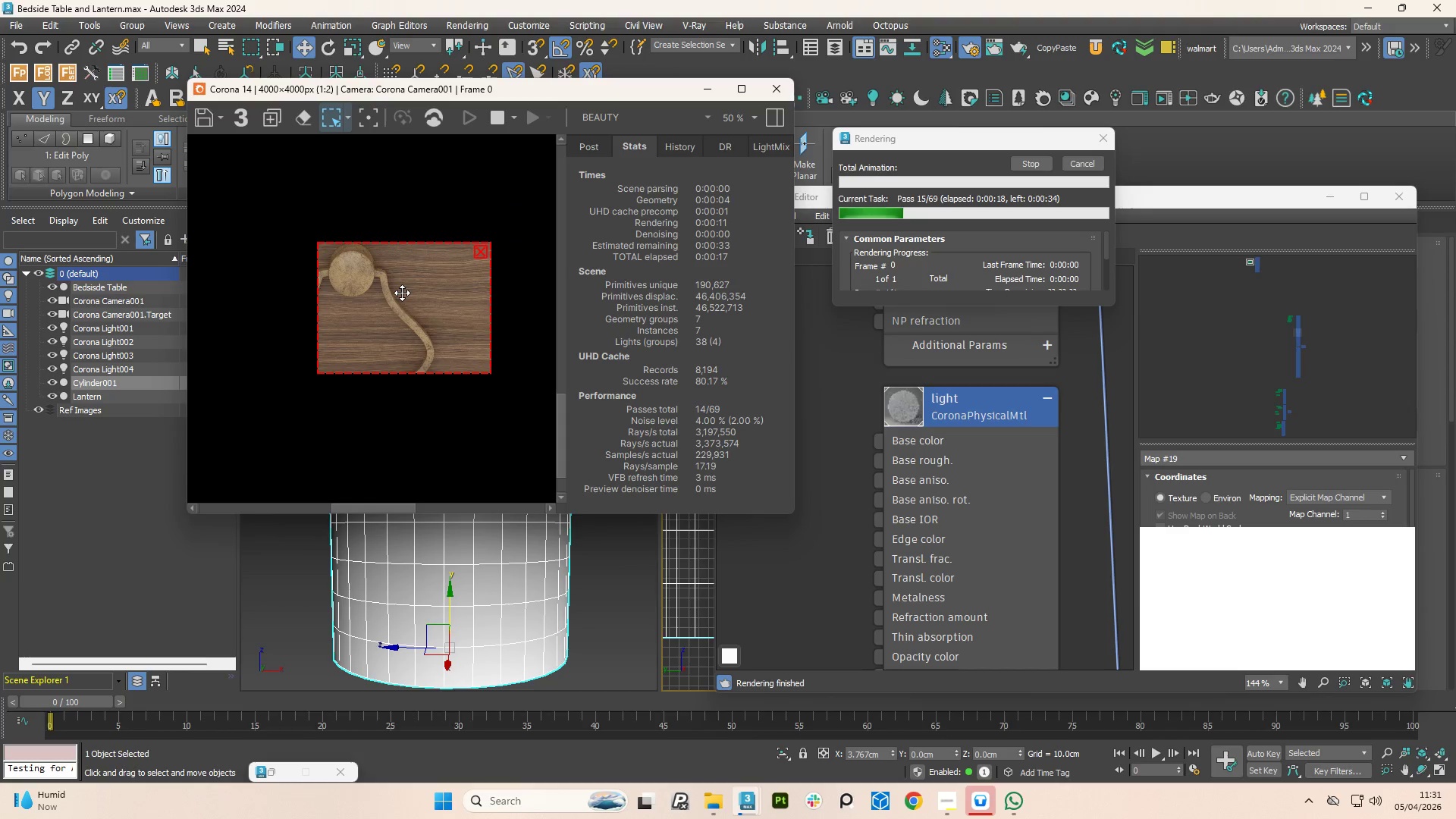 
scroll: coordinate [402, 293], scroll_direction: up, amount: 1.0
 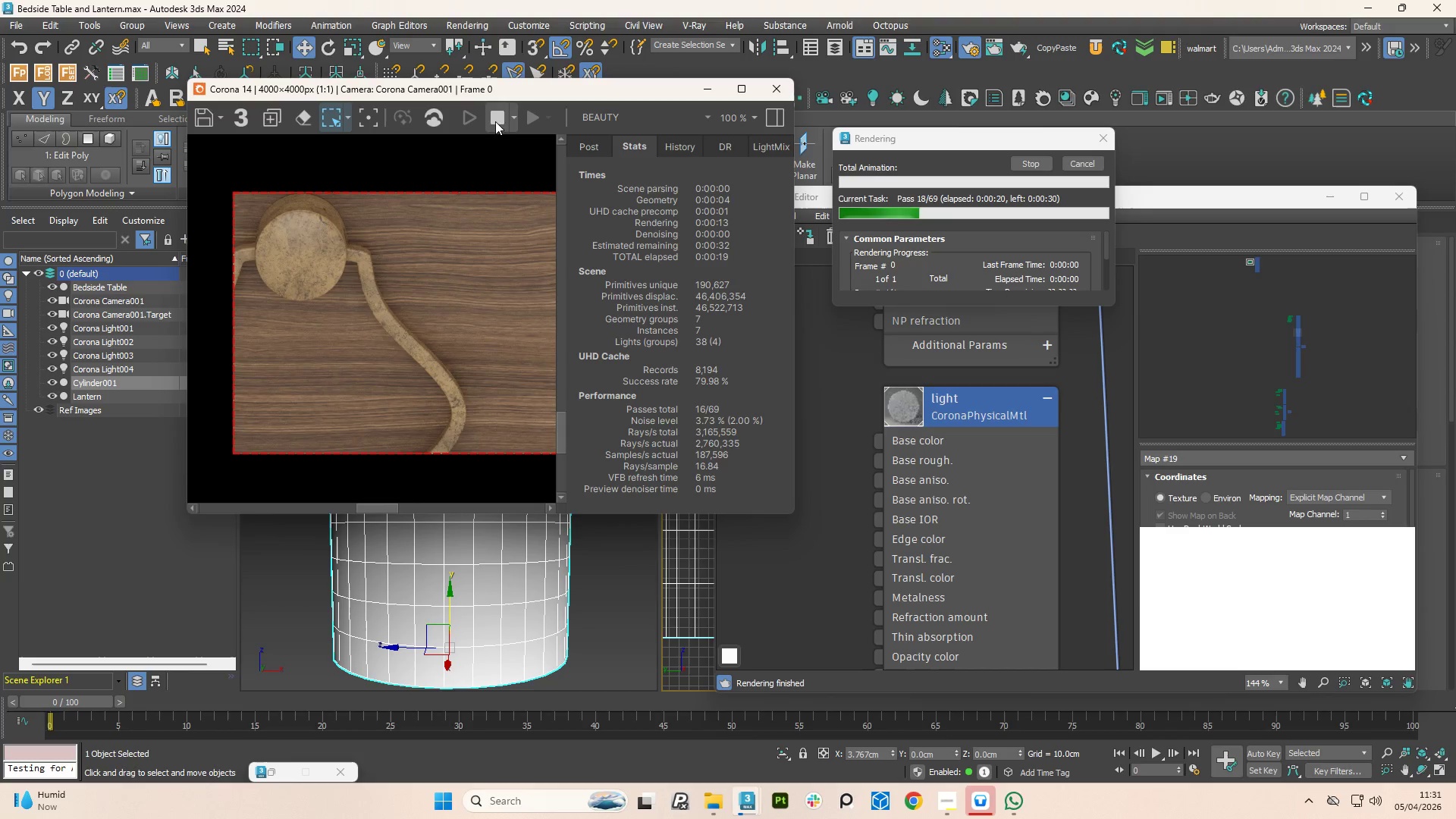 
left_click([502, 111])
 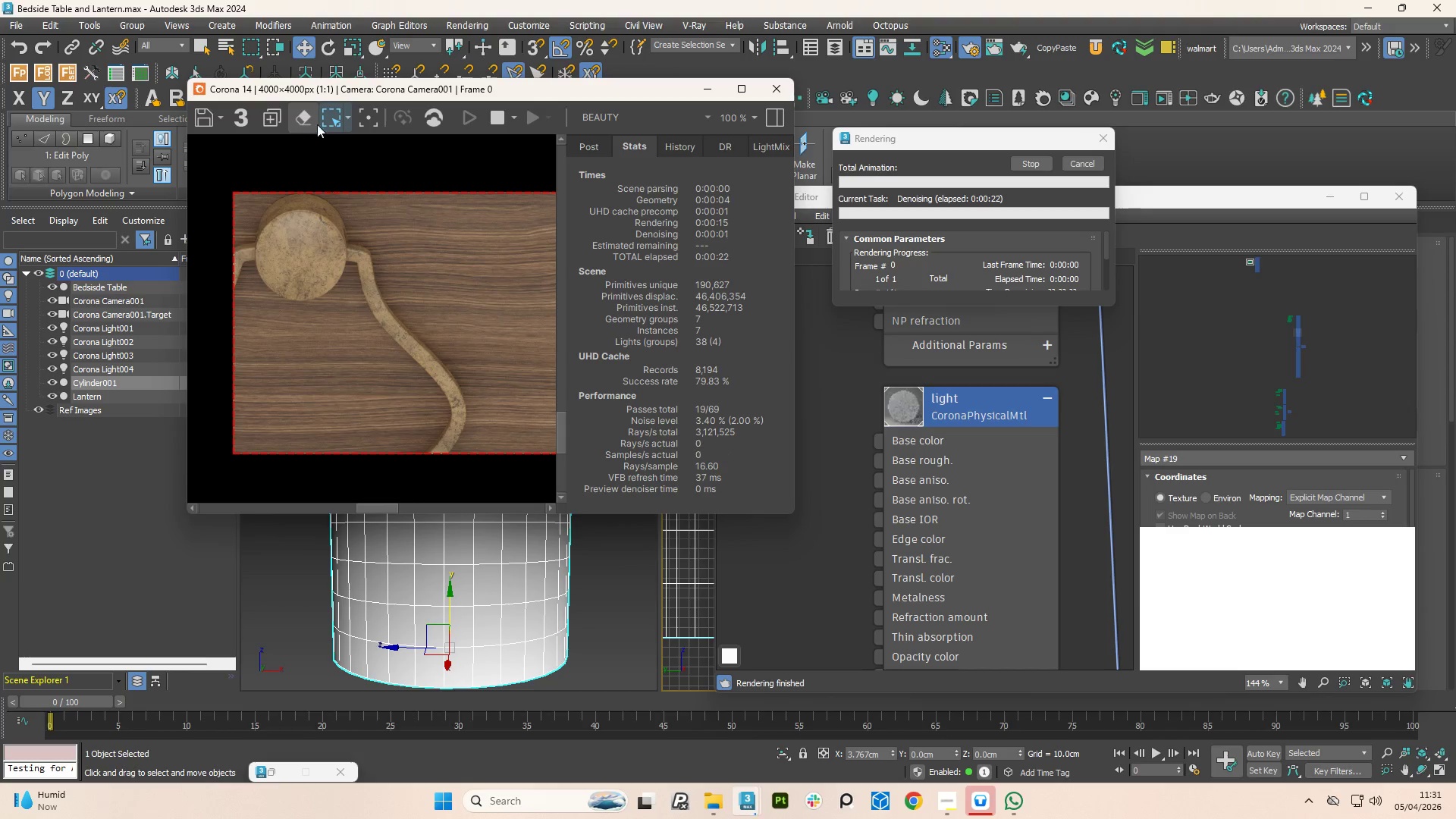 
left_click([346, 118])
 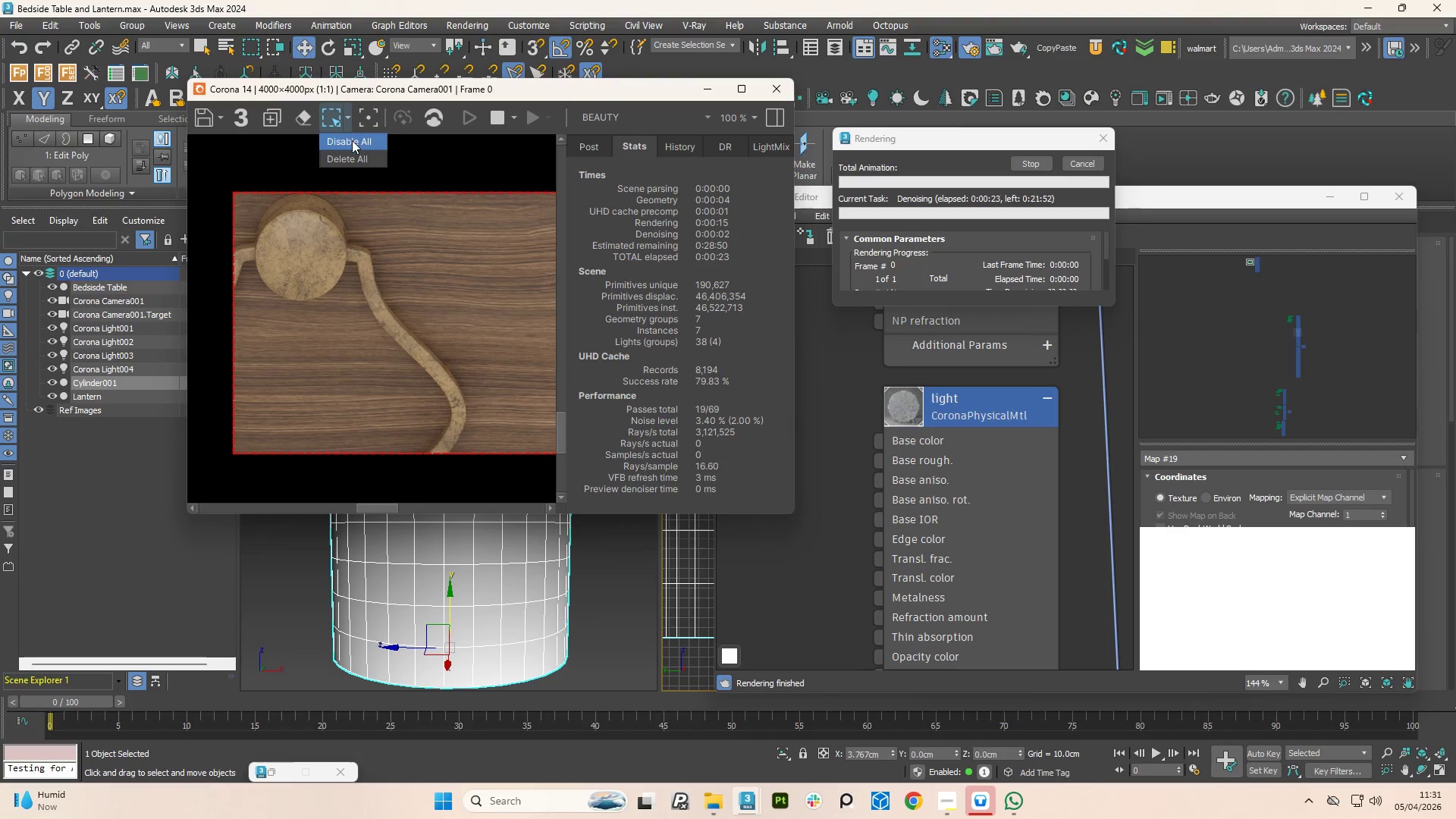 
left_click([353, 142])
 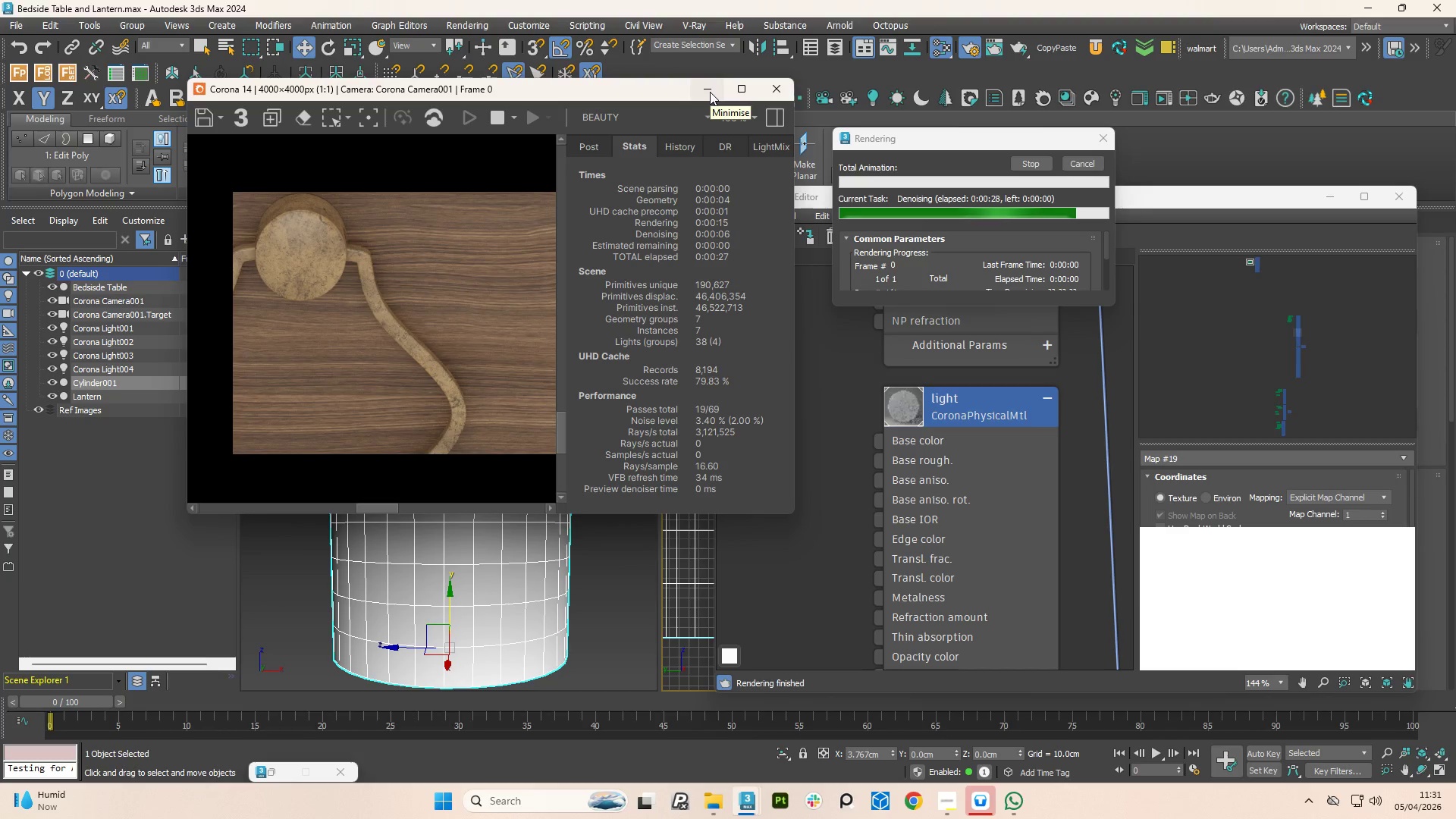 
wait(9.7)
 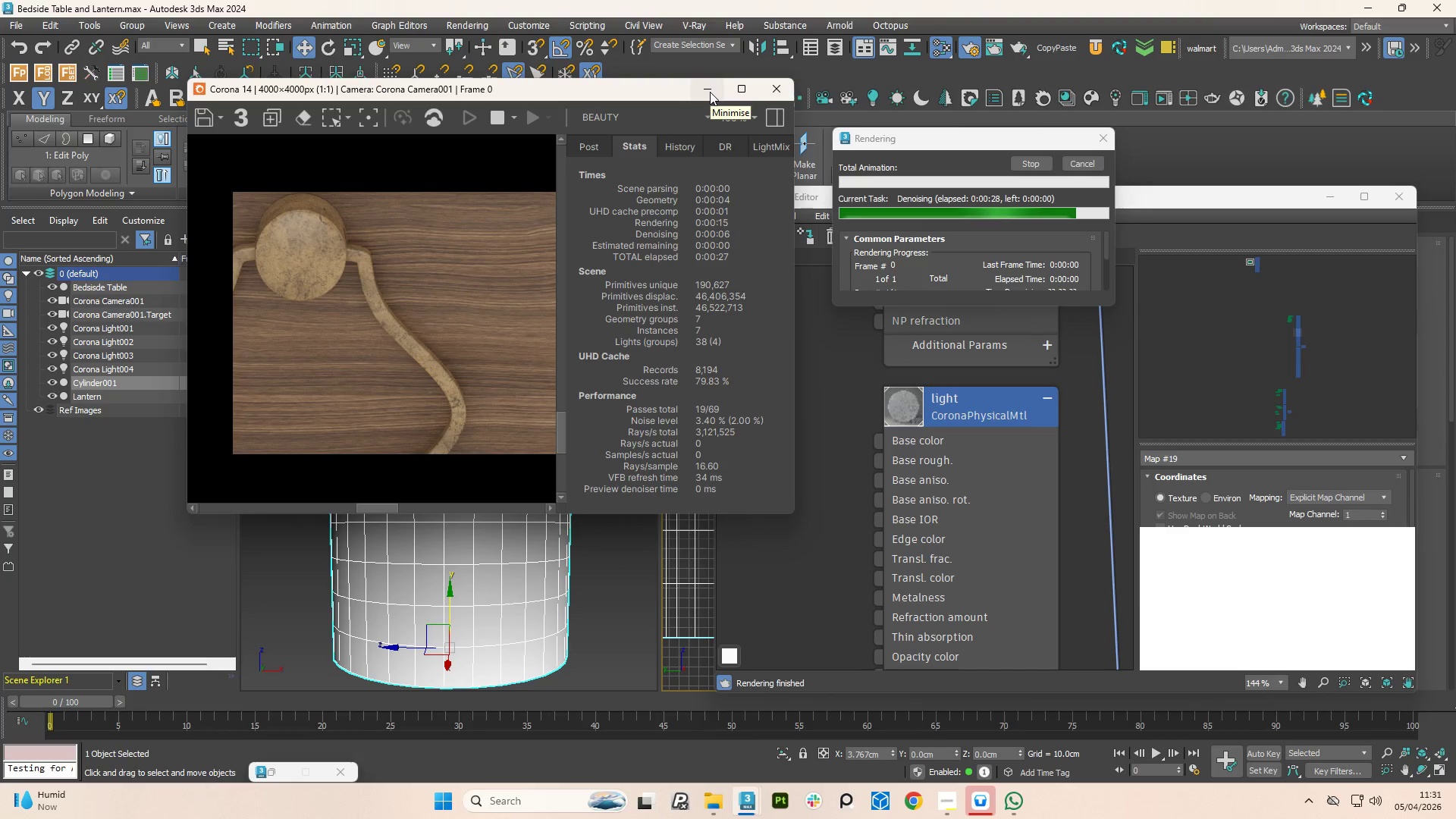 
left_click([710, 92])
 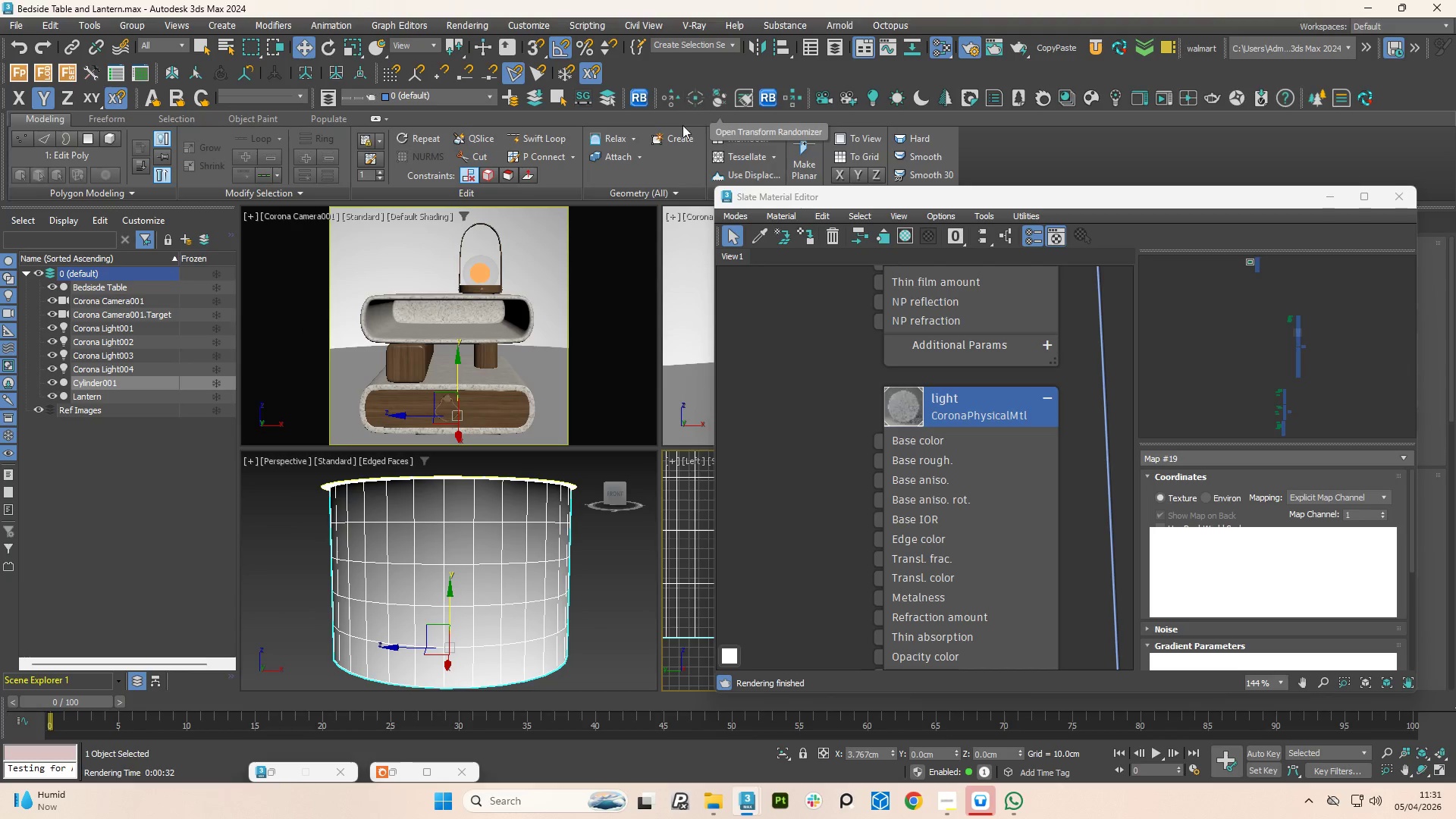 
mouse_move([564, 202])
 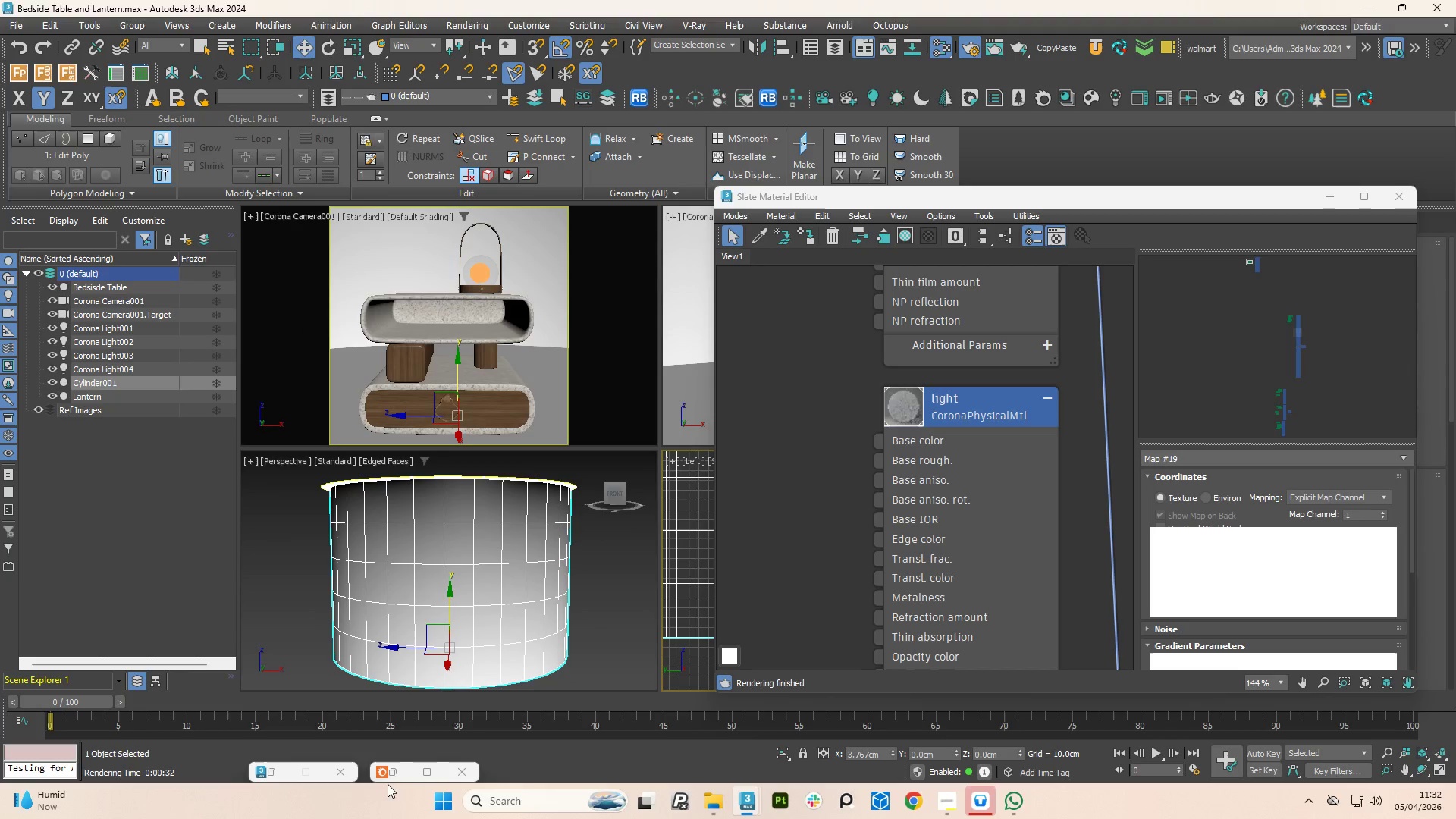 
left_click([394, 771])
 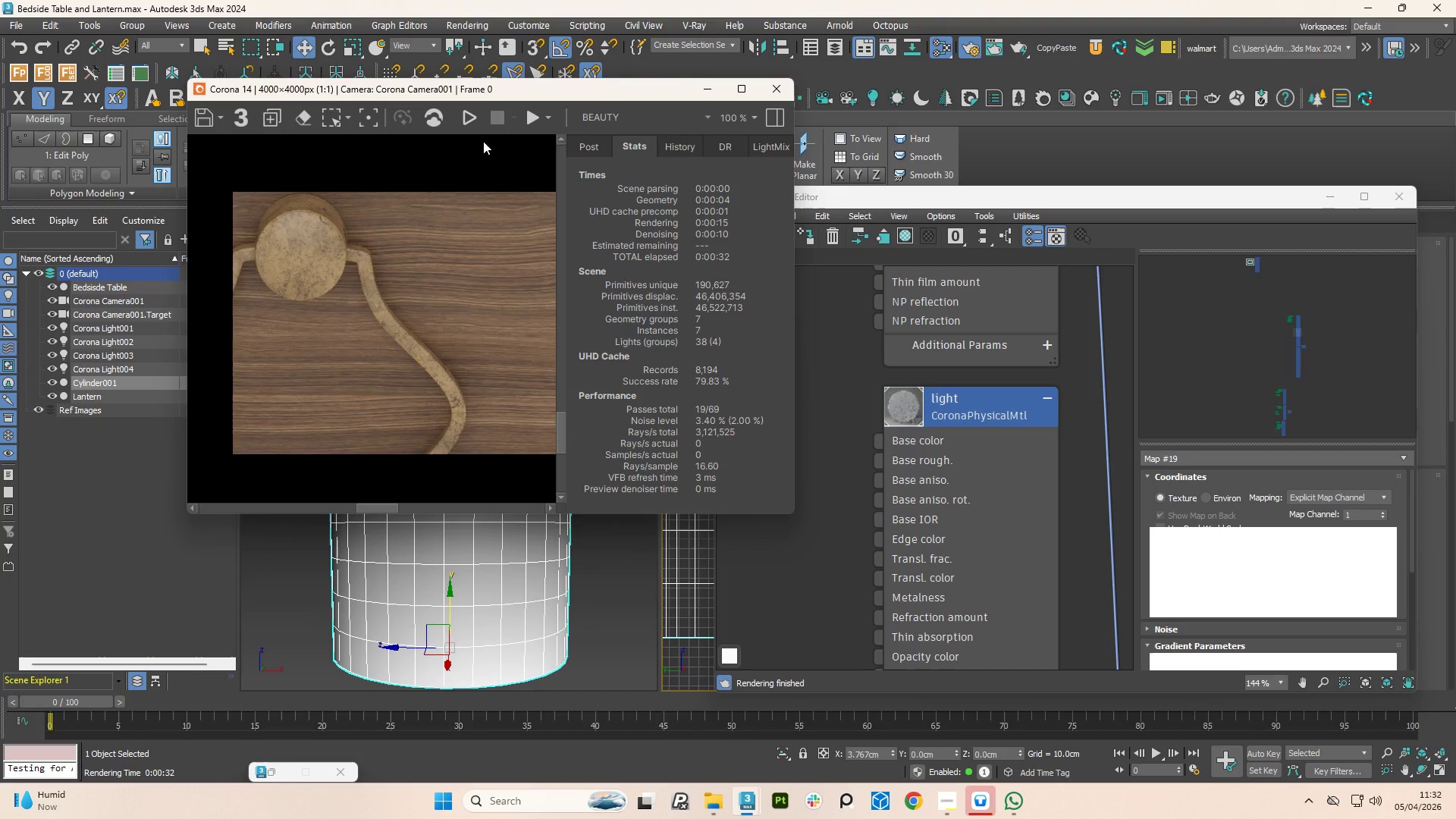 
left_click([473, 122])
 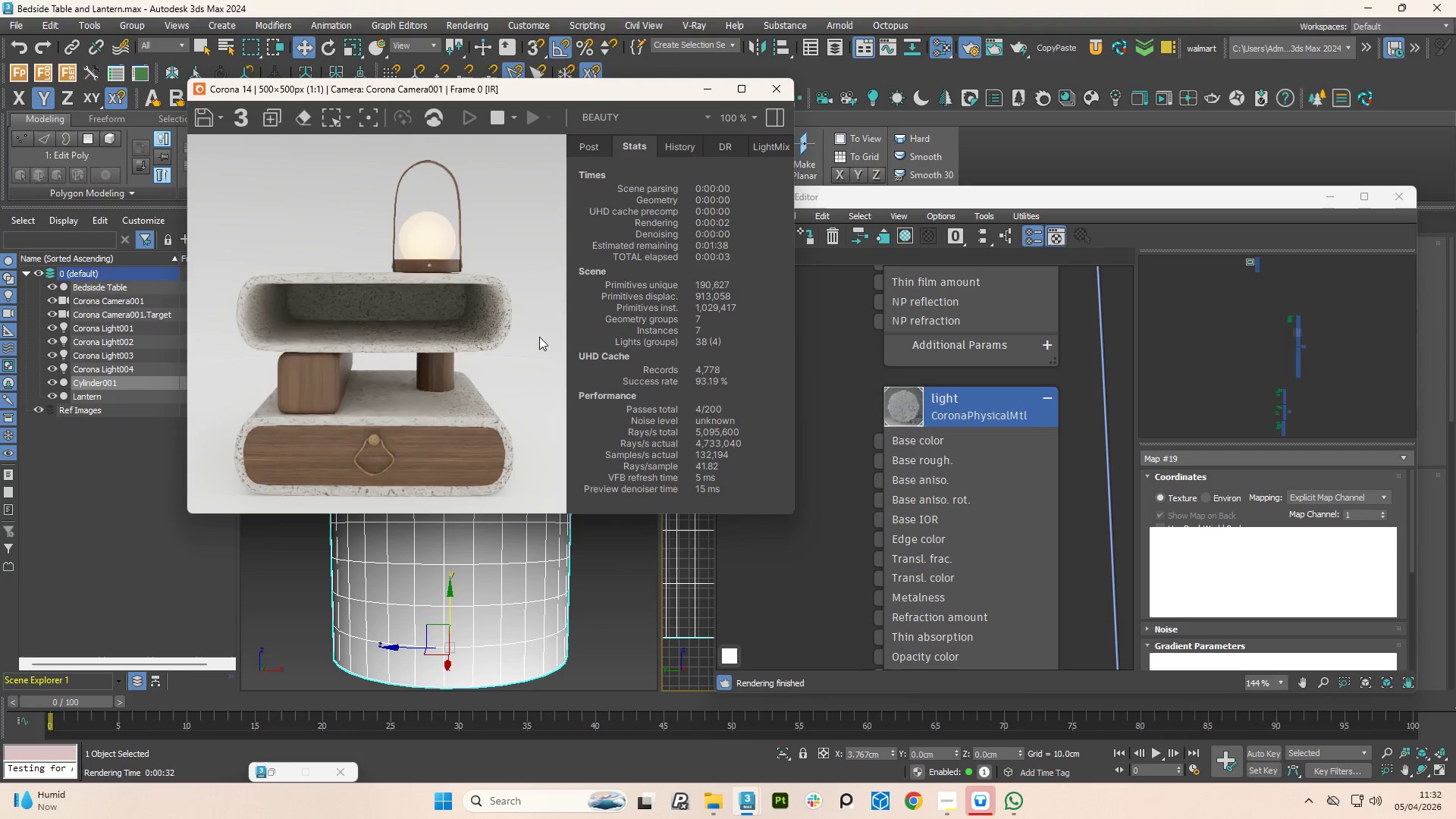 
wait(5.17)
 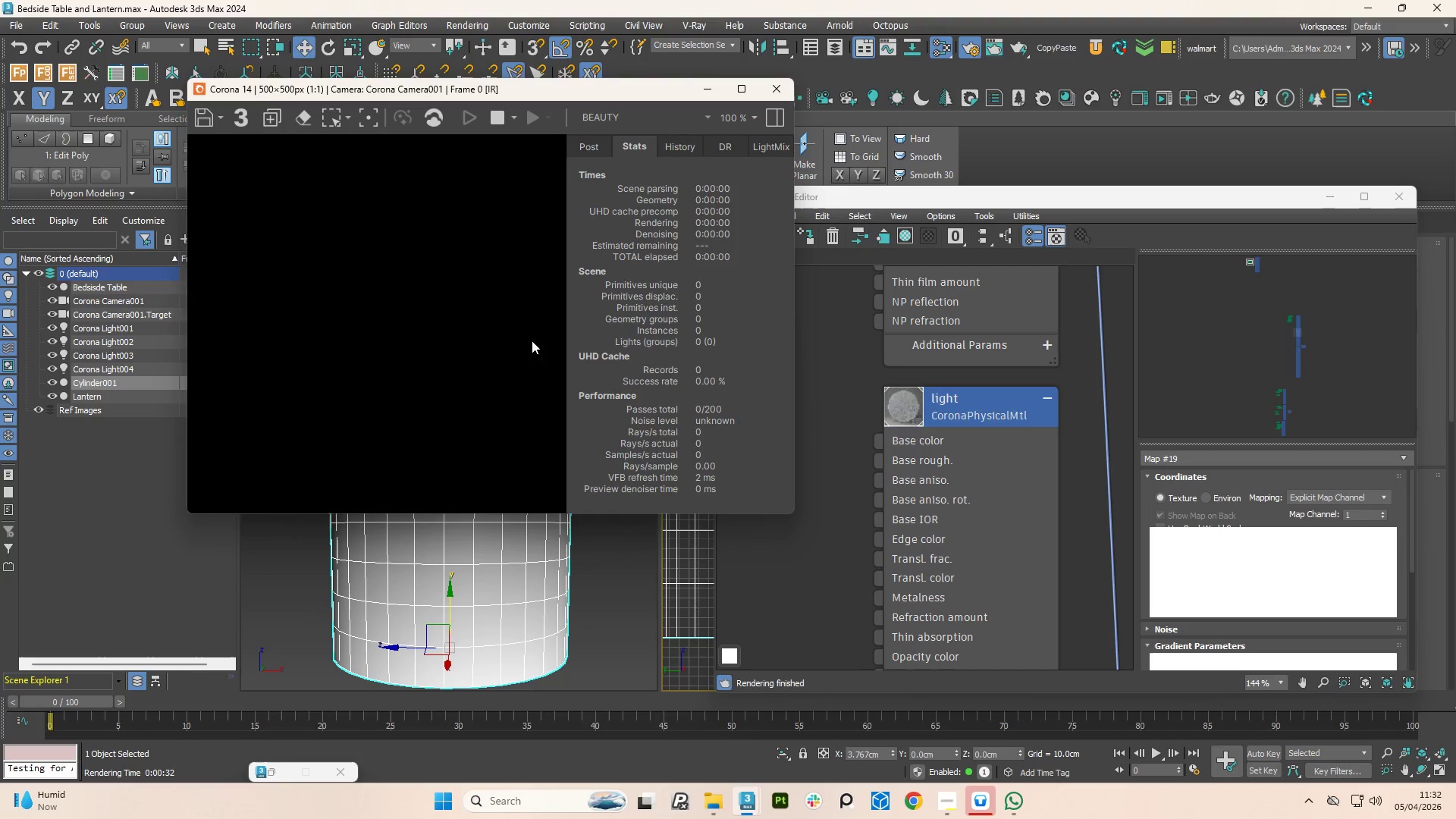 
scroll: coordinate [457, 266], scroll_direction: up, amount: 2.0
 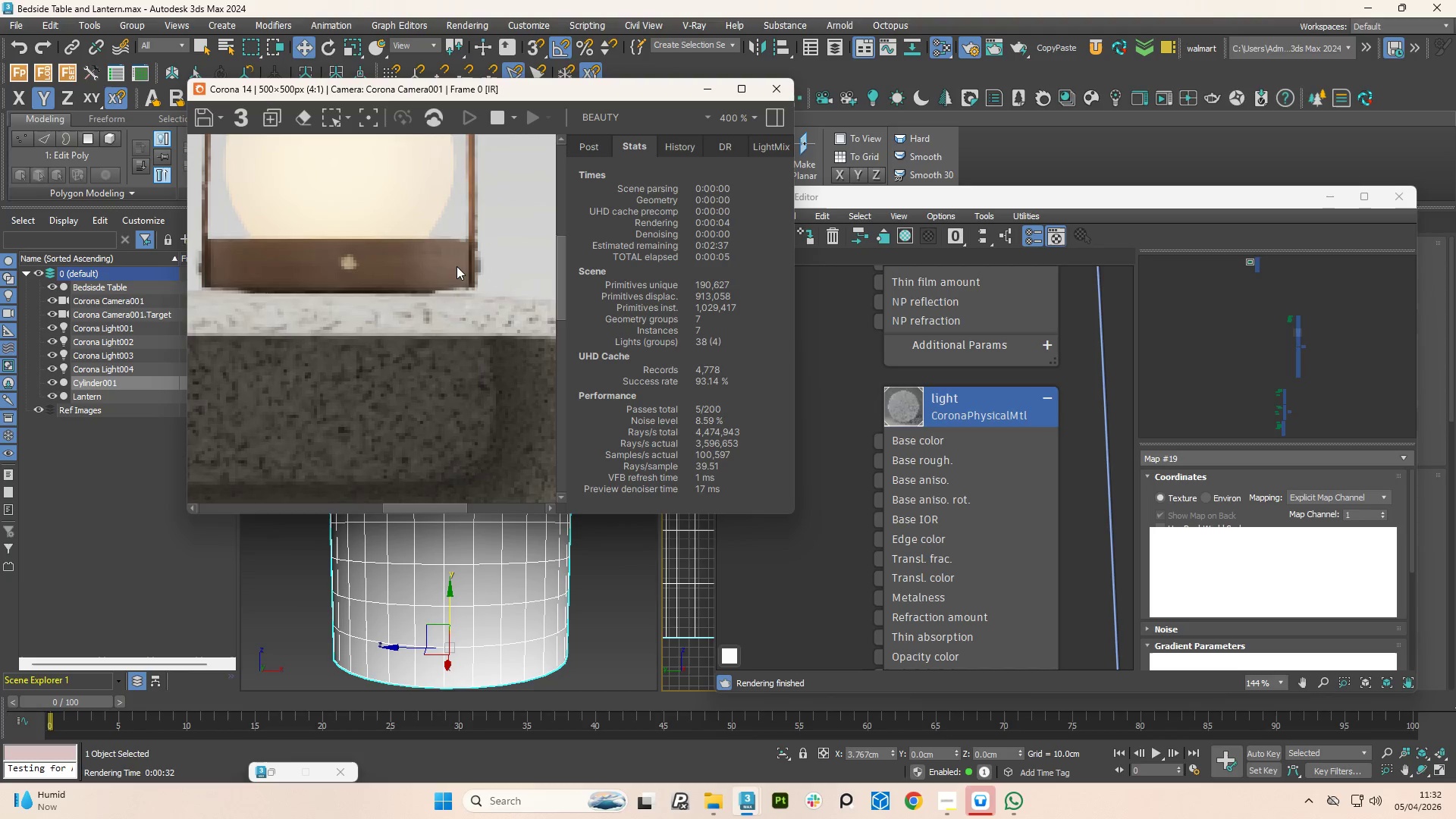 
scroll: coordinate [970, 482], scroll_direction: down, amount: 16.0
 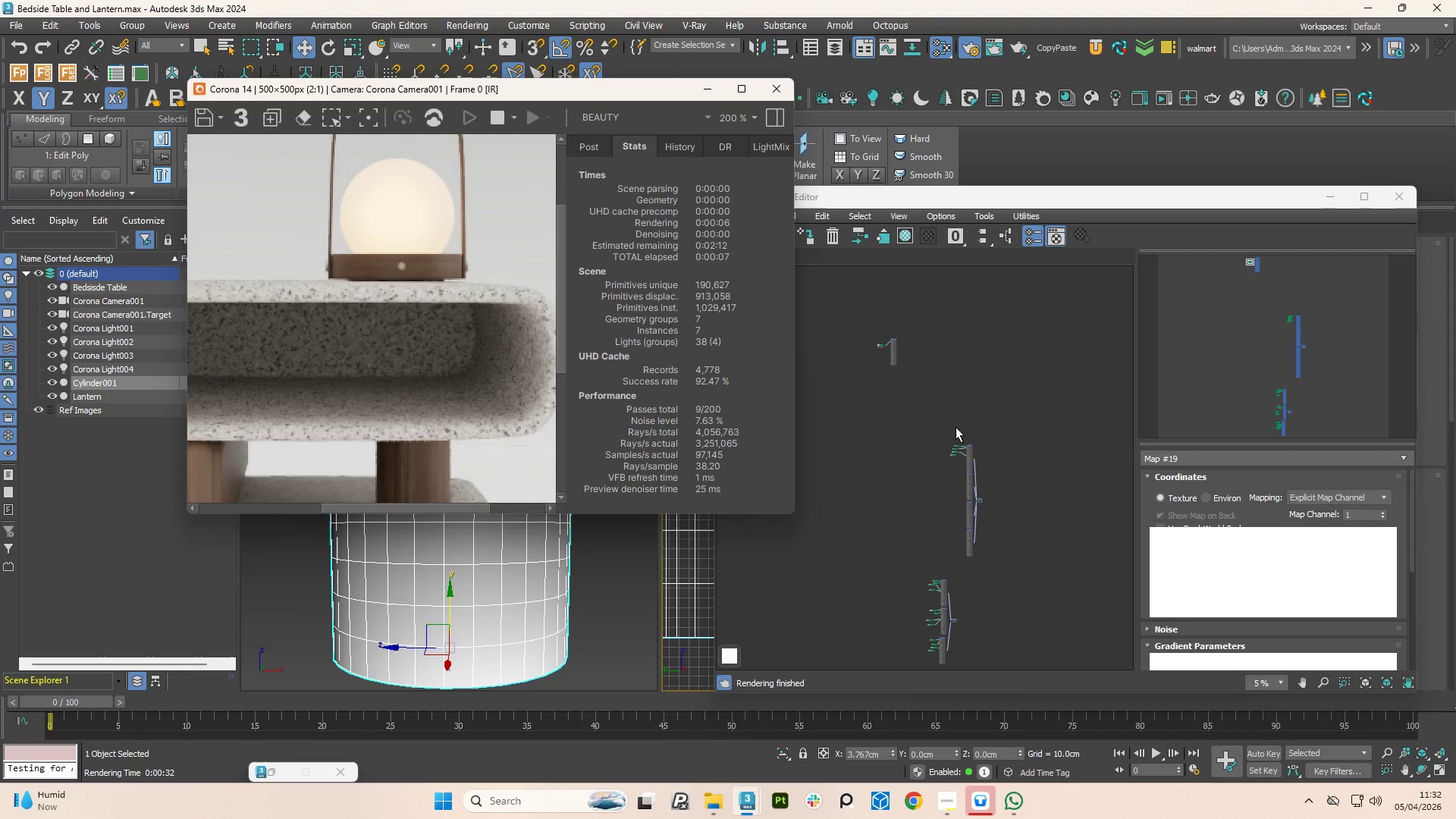 
scroll: coordinate [984, 422], scroll_direction: up, amount: 7.0
 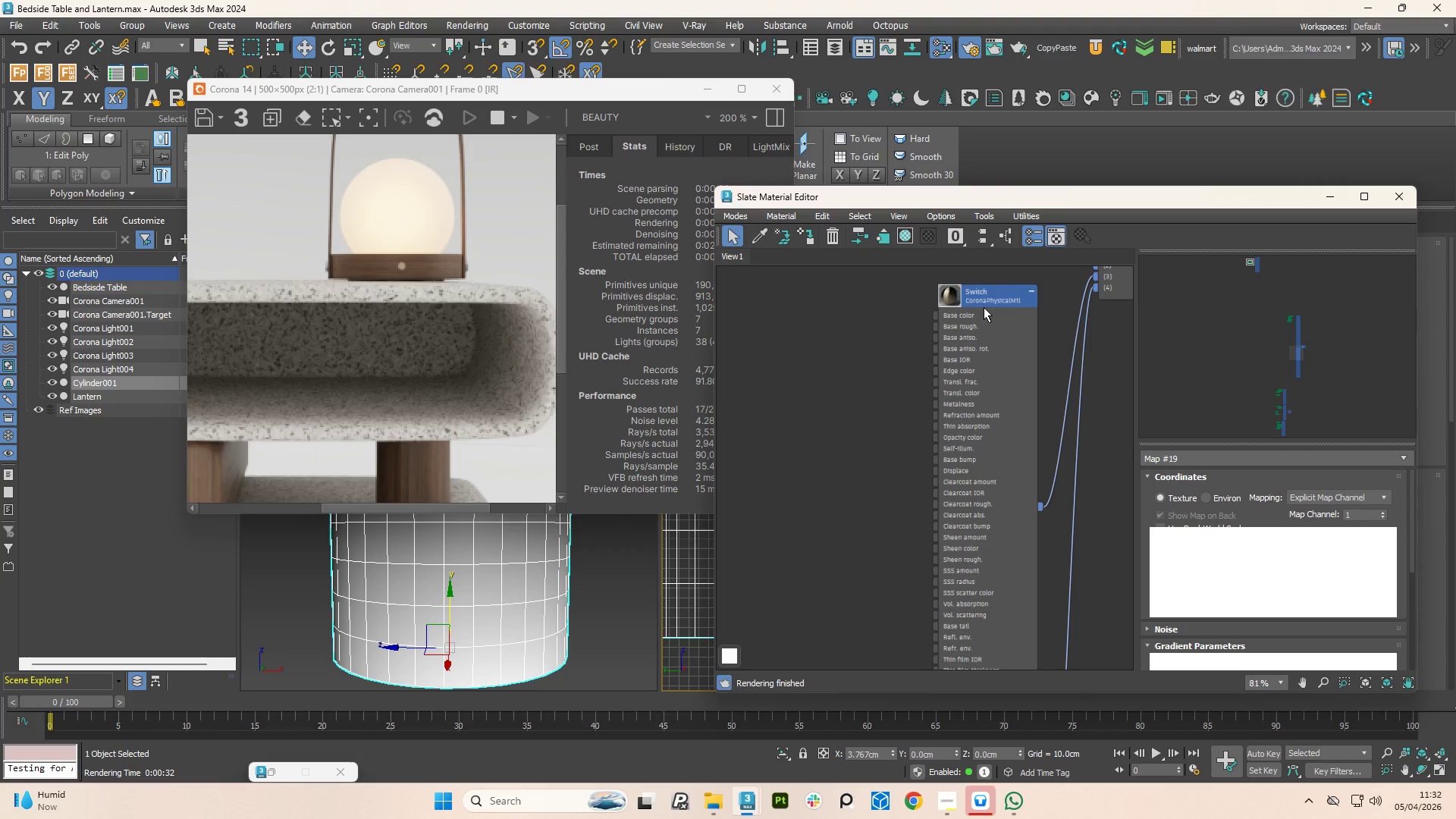 
scroll: coordinate [911, 371], scroll_direction: down, amount: 5.0
 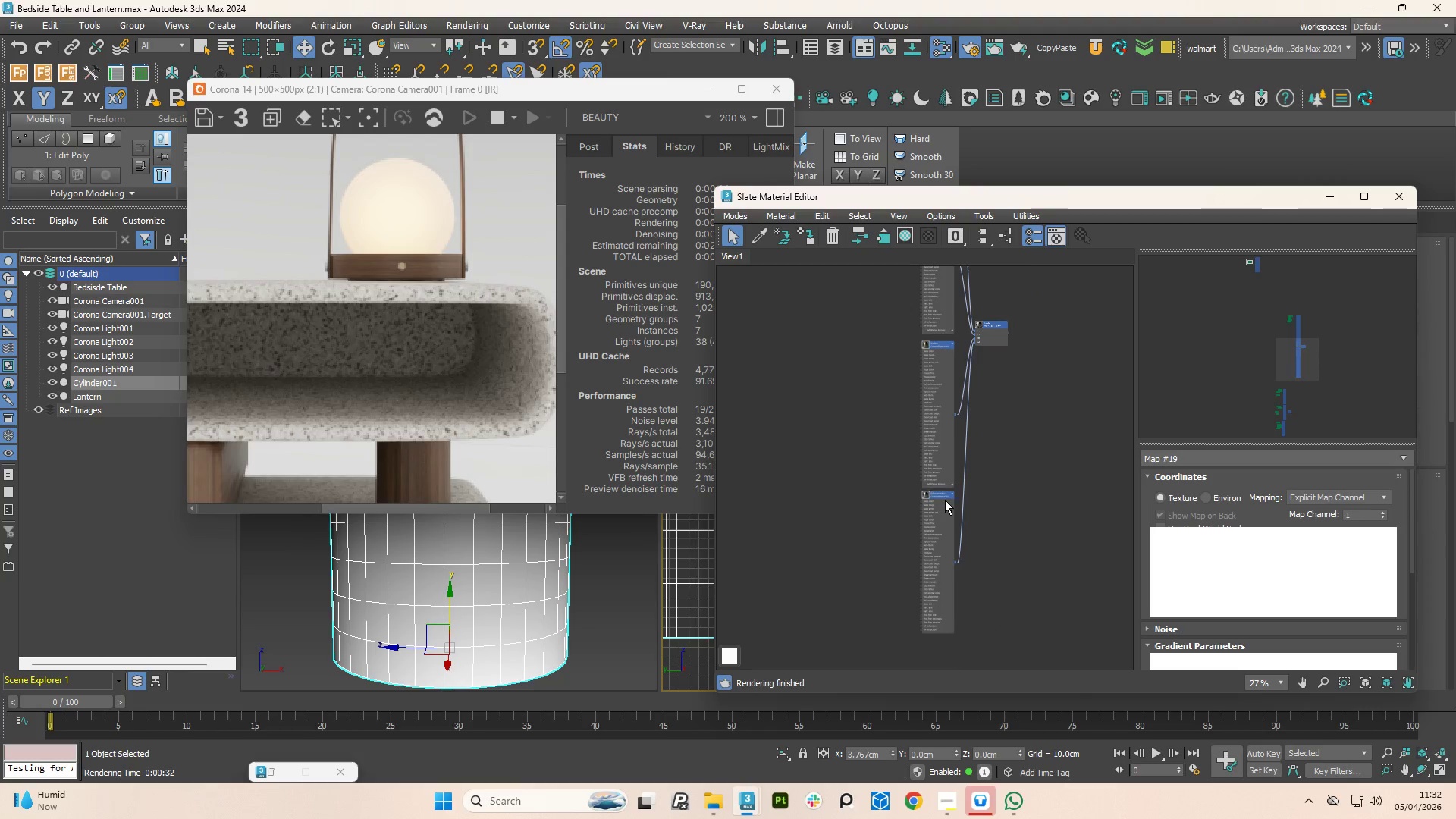 
scroll: coordinate [928, 498], scroll_direction: up, amount: 4.0
 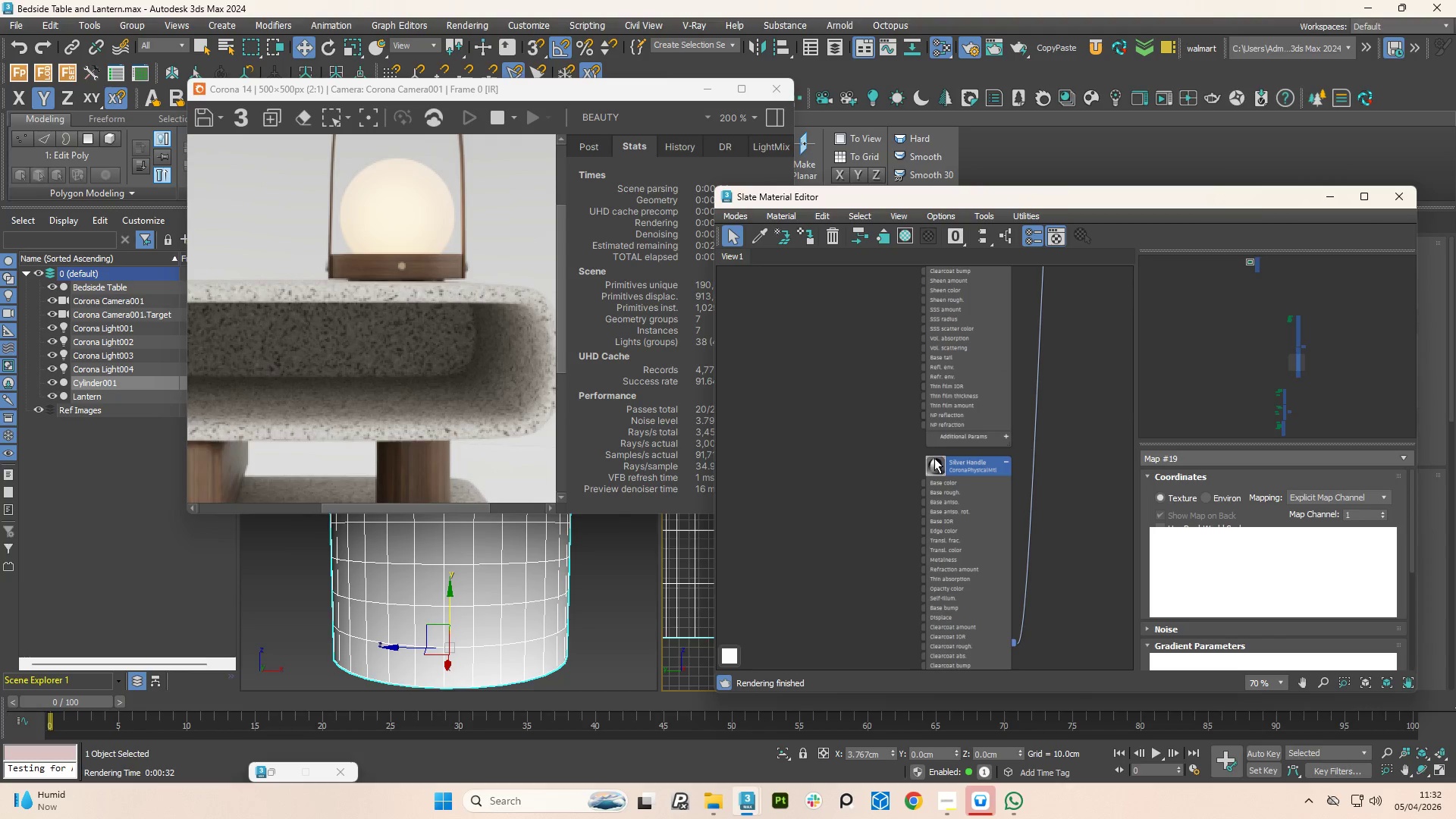 
left_click([934, 458])
 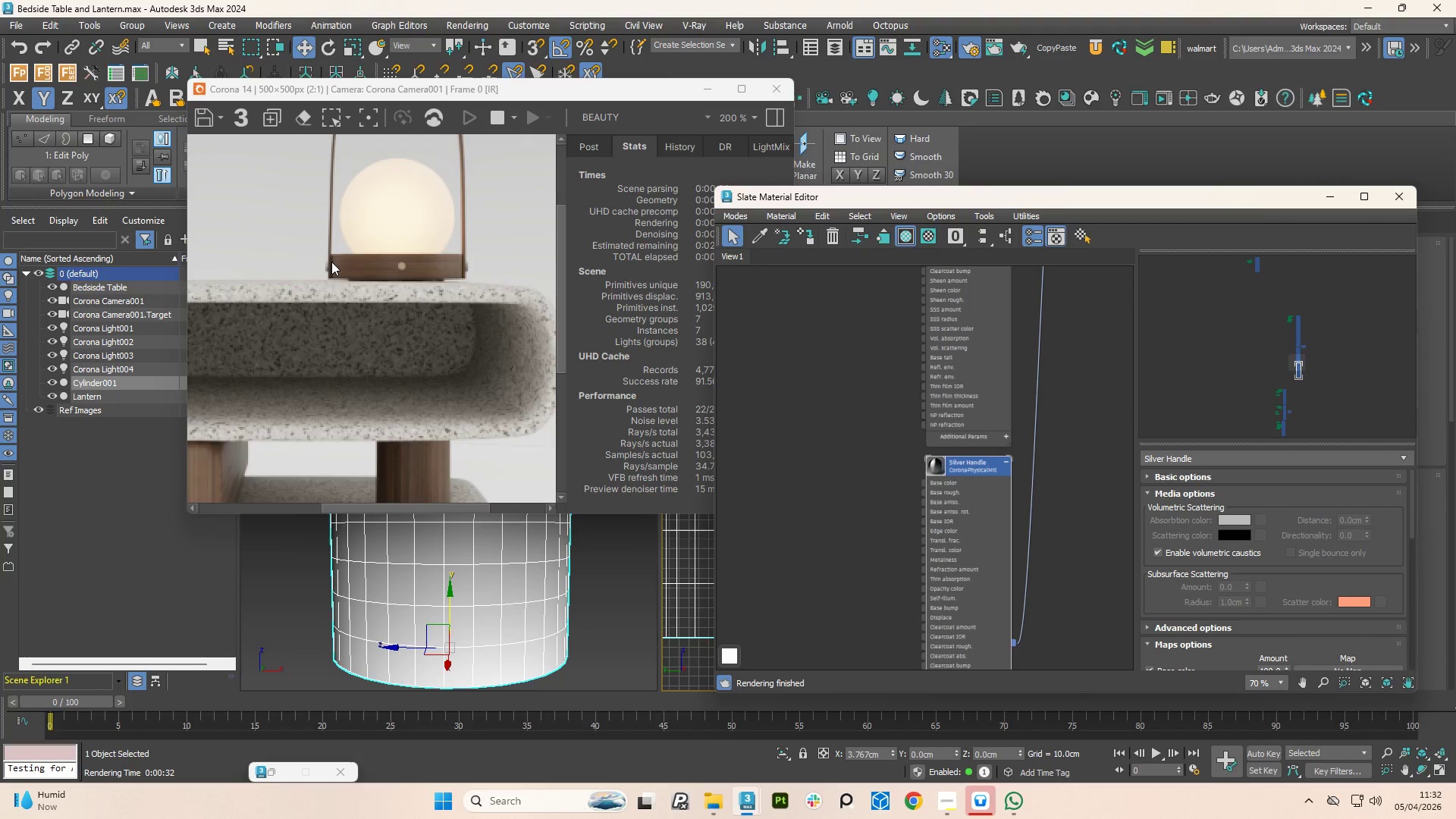 
scroll: coordinate [331, 262], scroll_direction: up, amount: 1.0
 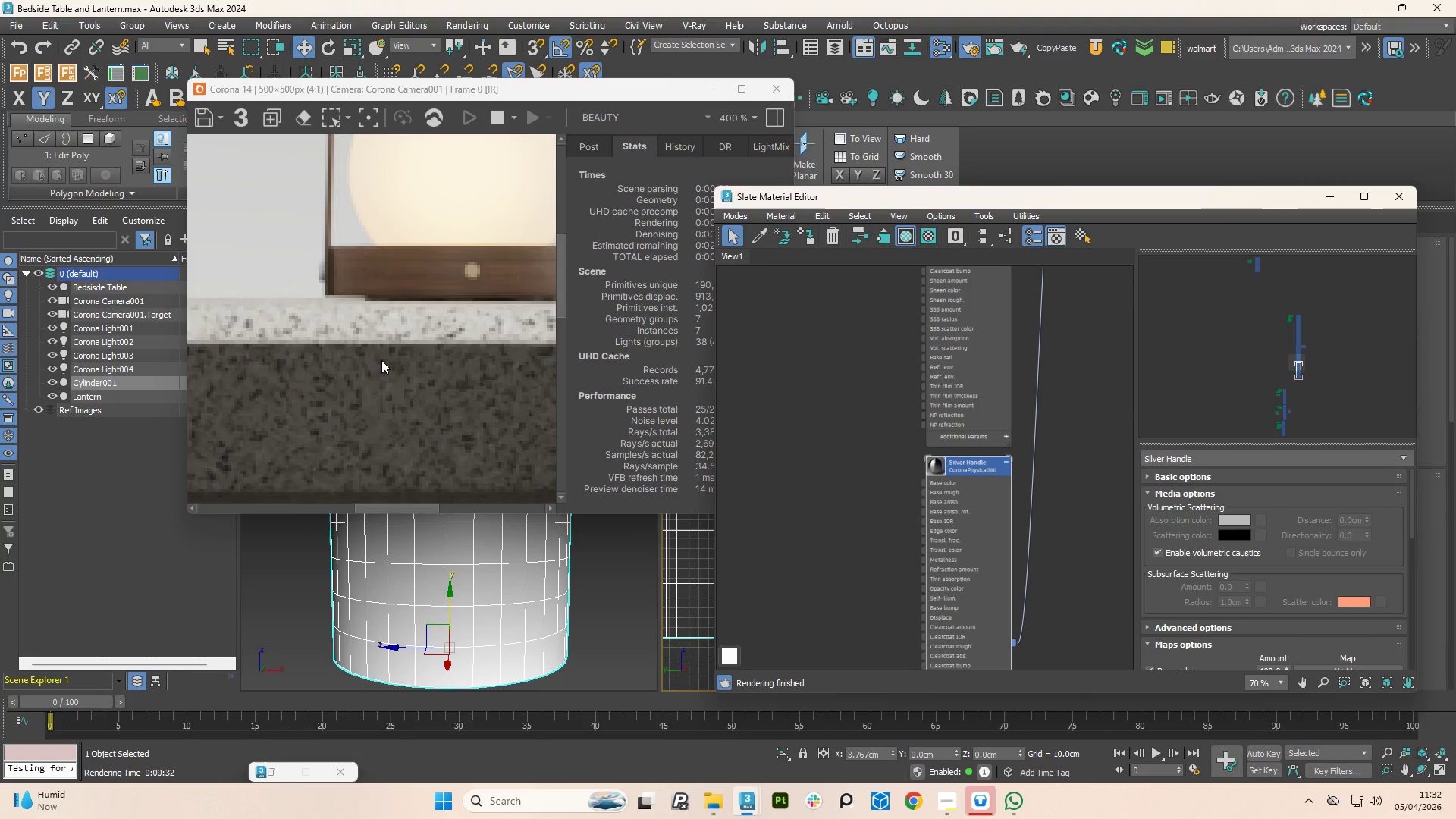 
scroll: coordinate [369, 309], scroll_direction: down, amount: 1.0
 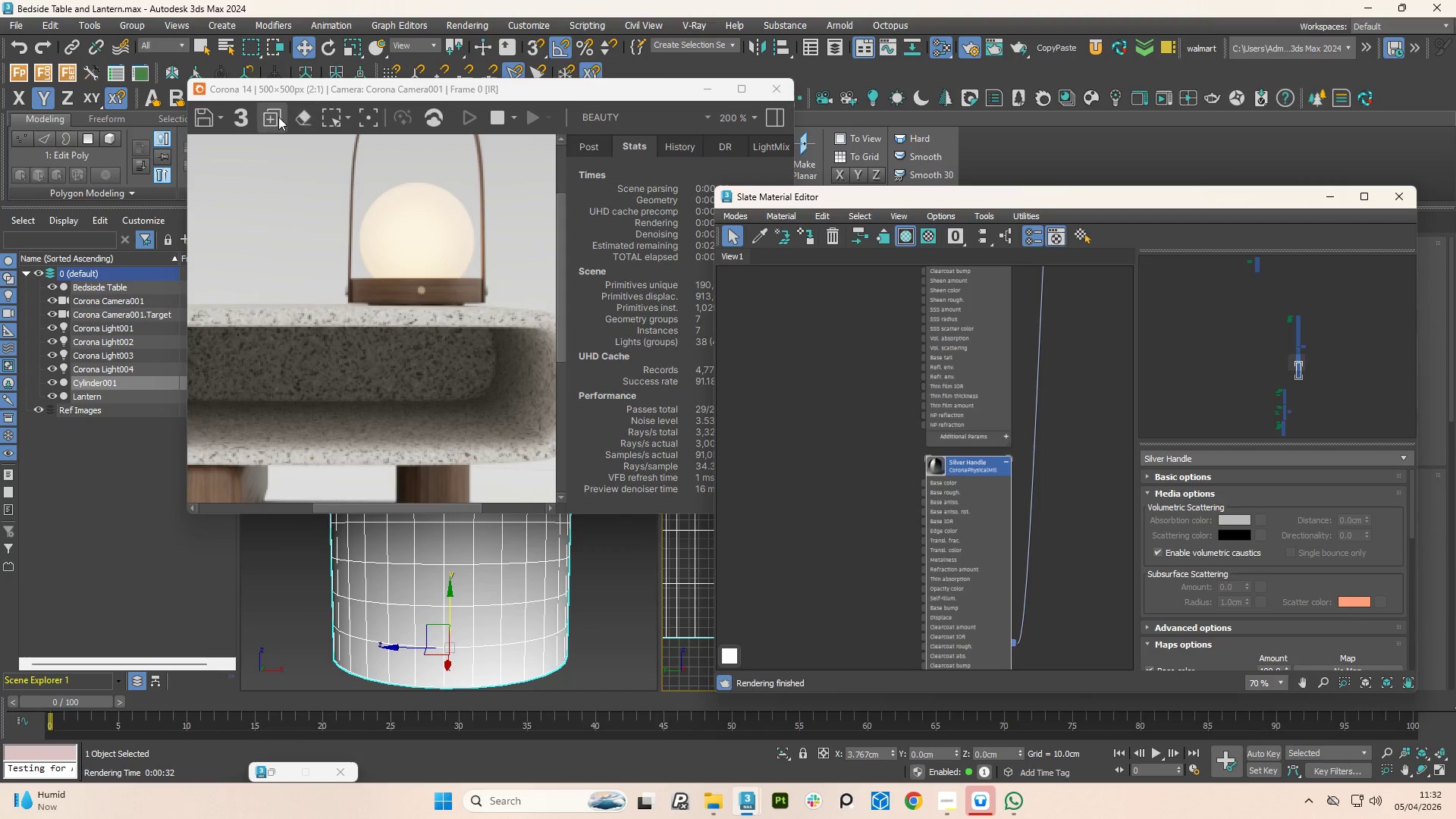 
left_click([334, 115])
 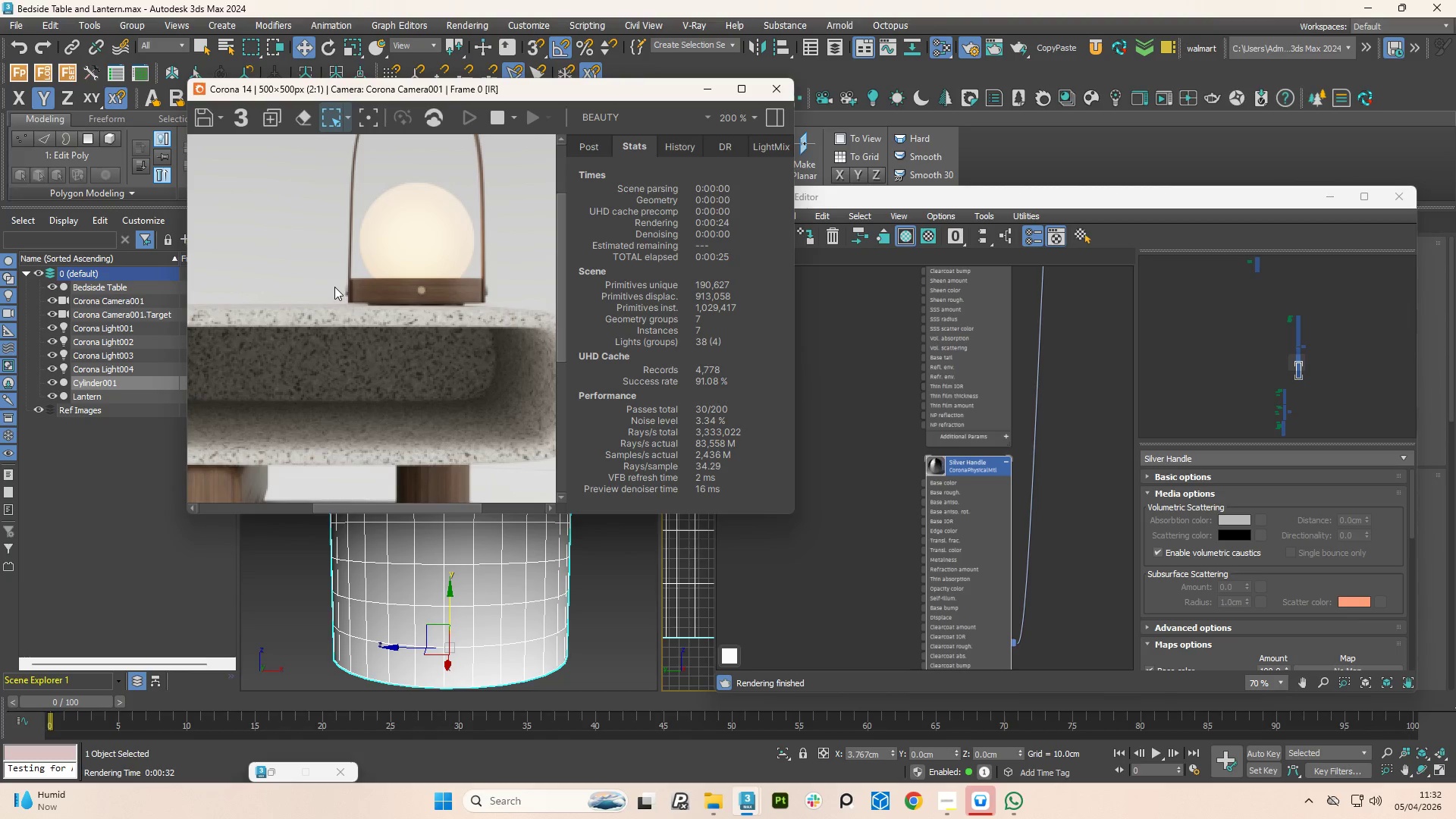 
left_click_drag(start_coordinate=[340, 275], to_coordinate=[356, 300])
 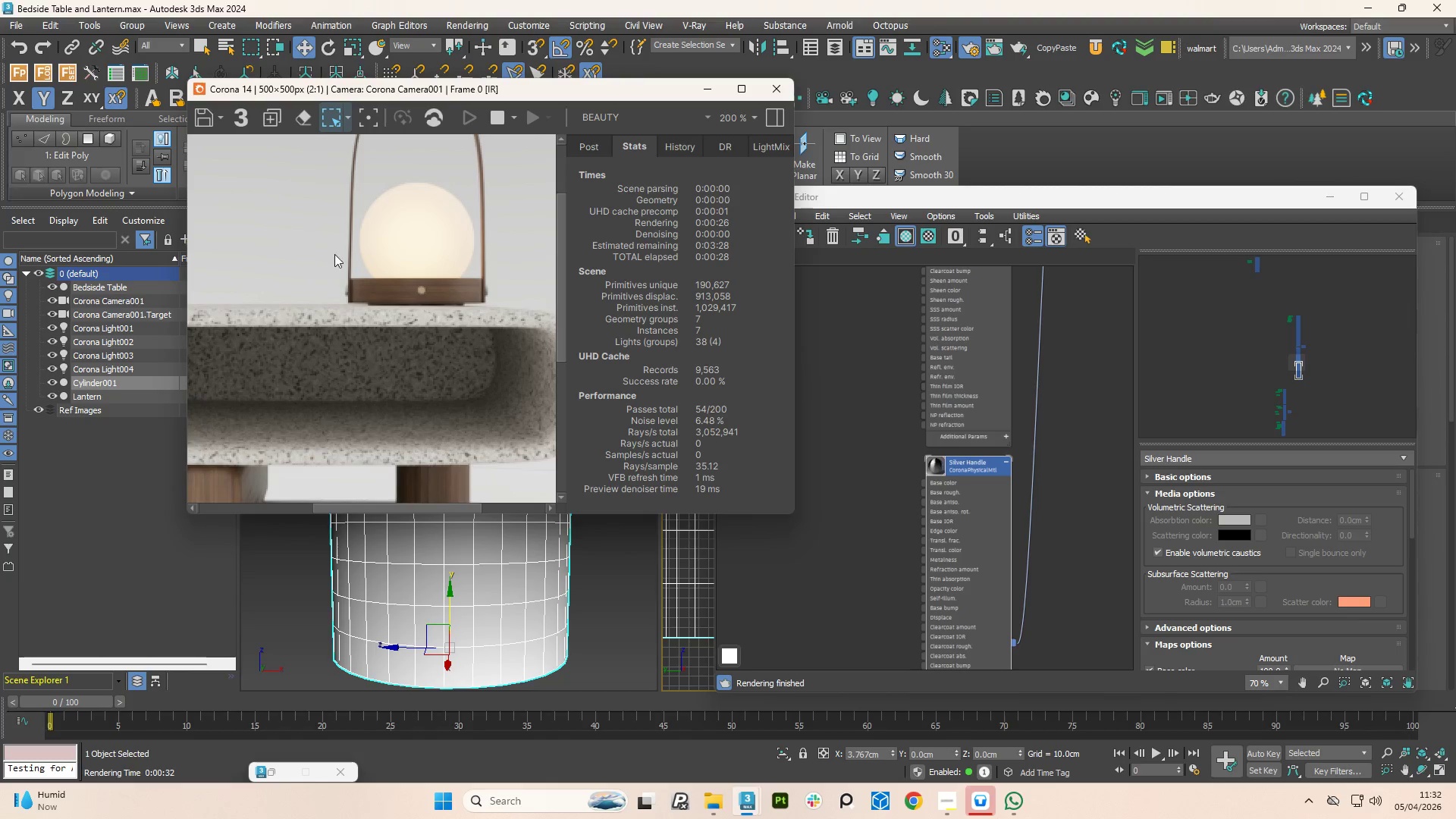 
left_click_drag(start_coordinate=[341, 283], to_coordinate=[358, 307])
 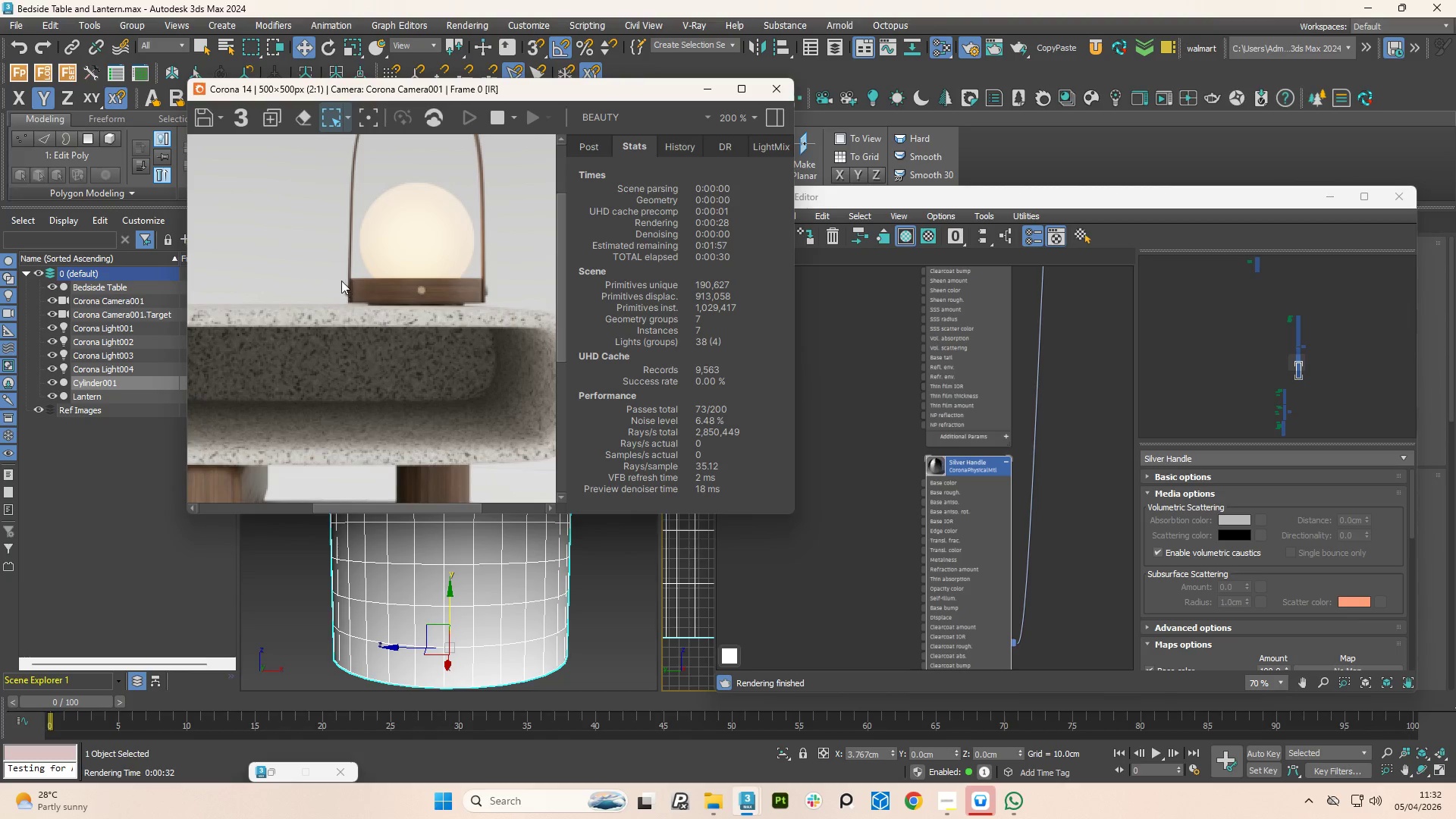 
left_click_drag(start_coordinate=[338, 278], to_coordinate=[365, 305])
 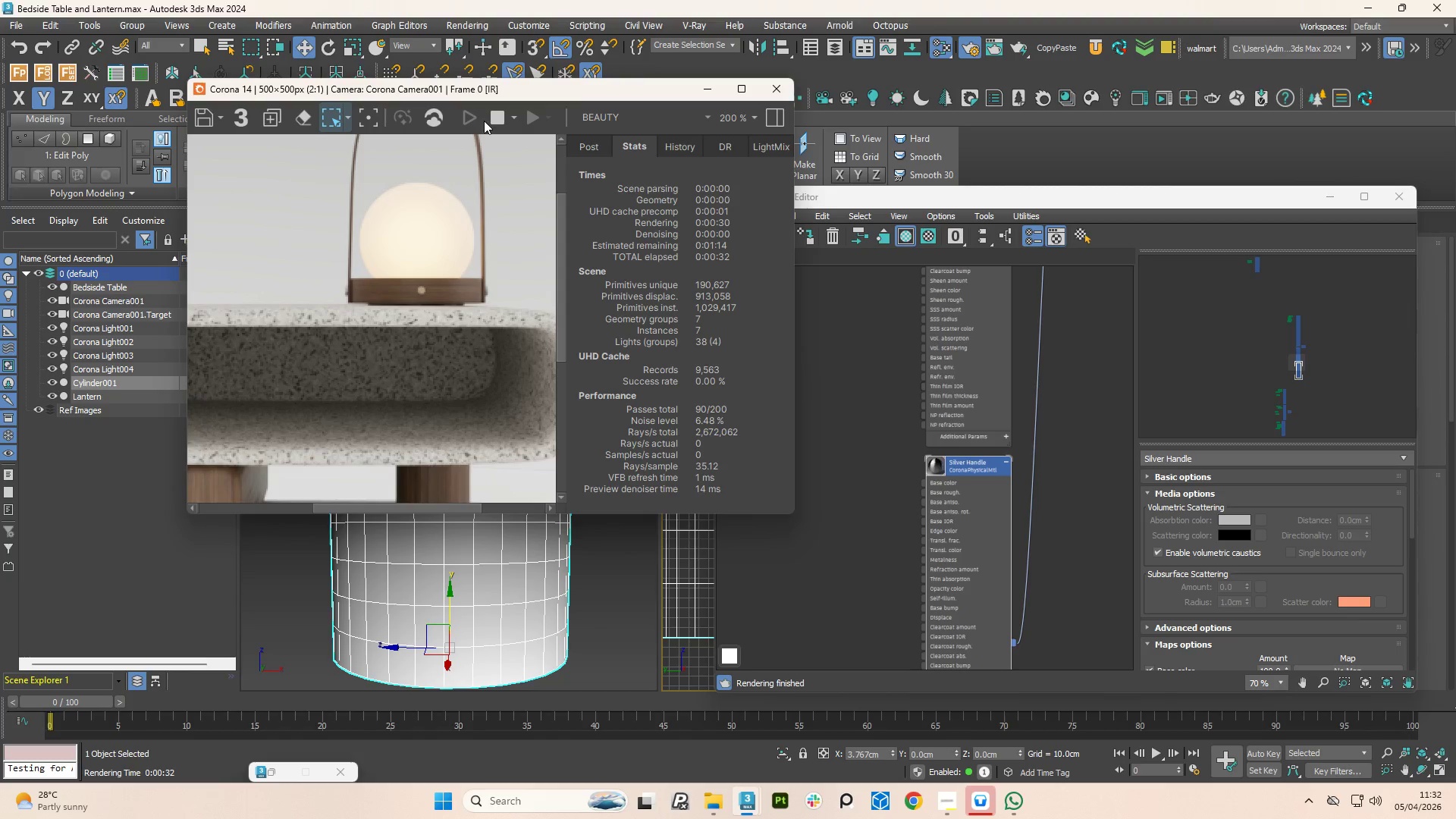 
double_click([488, 122])
 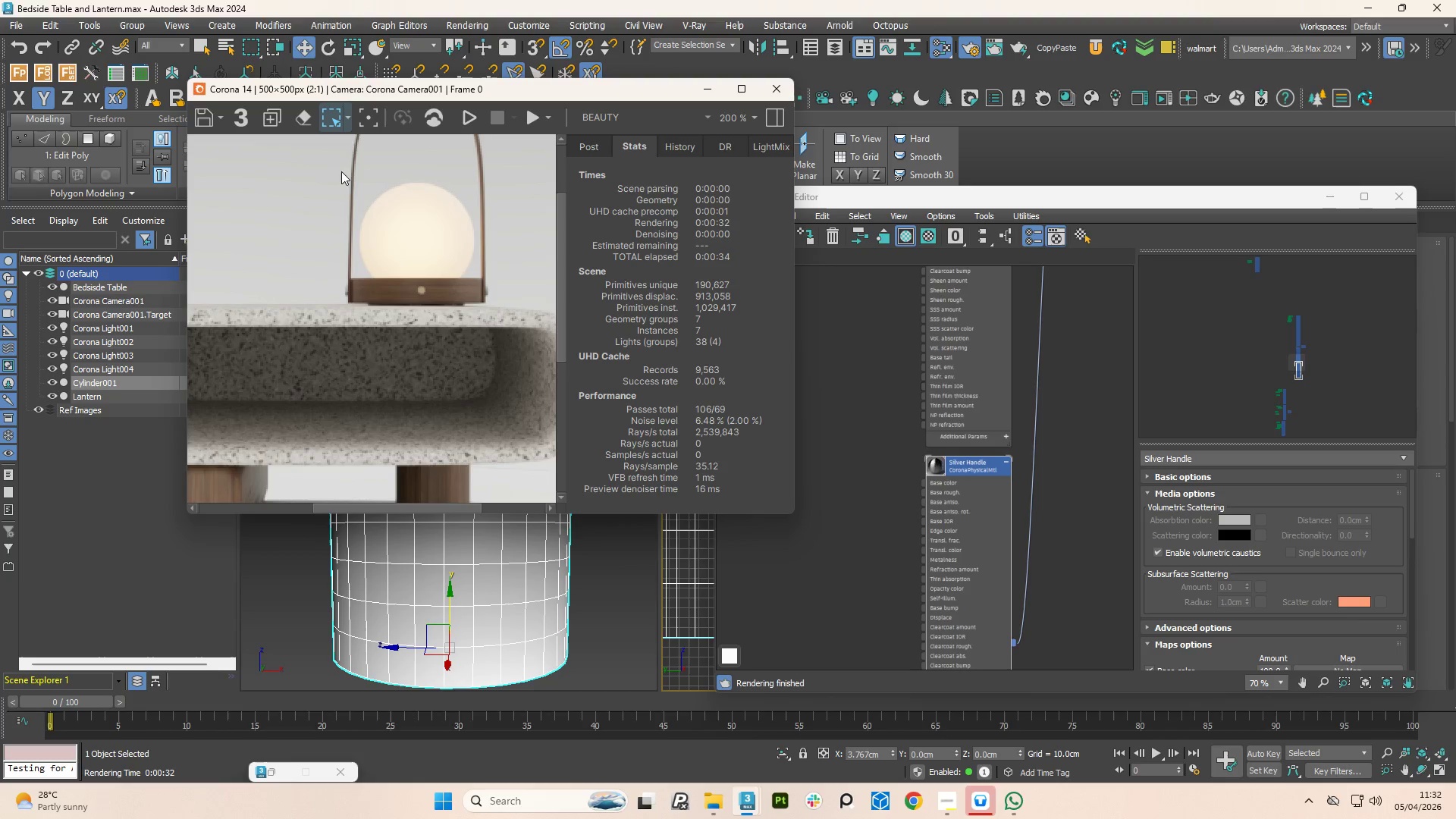 
left_click_drag(start_coordinate=[336, 274], to_coordinate=[358, 303])
 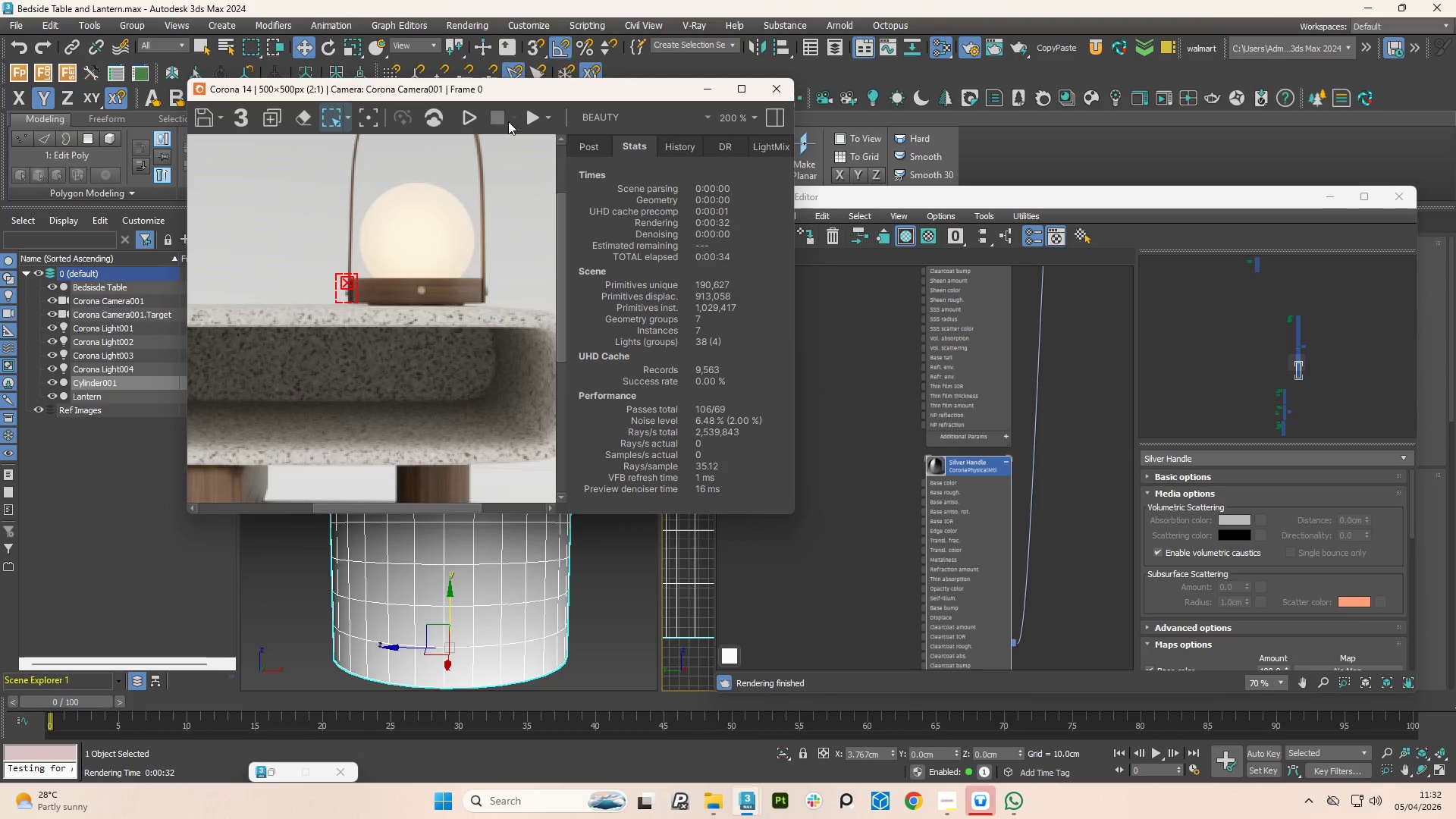 
left_click([526, 119])
 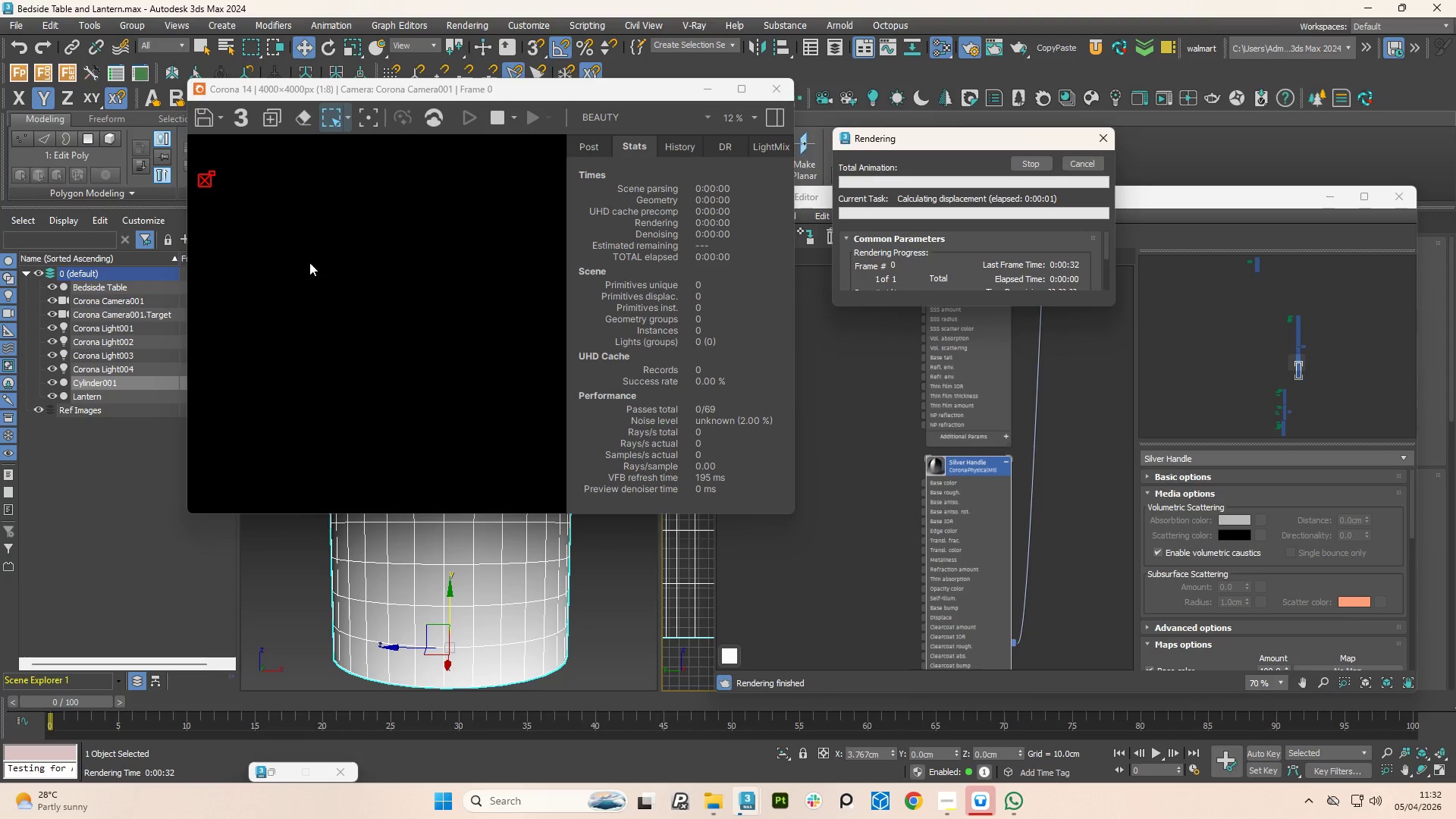 
scroll: coordinate [298, 259], scroll_direction: down, amount: 2.0
 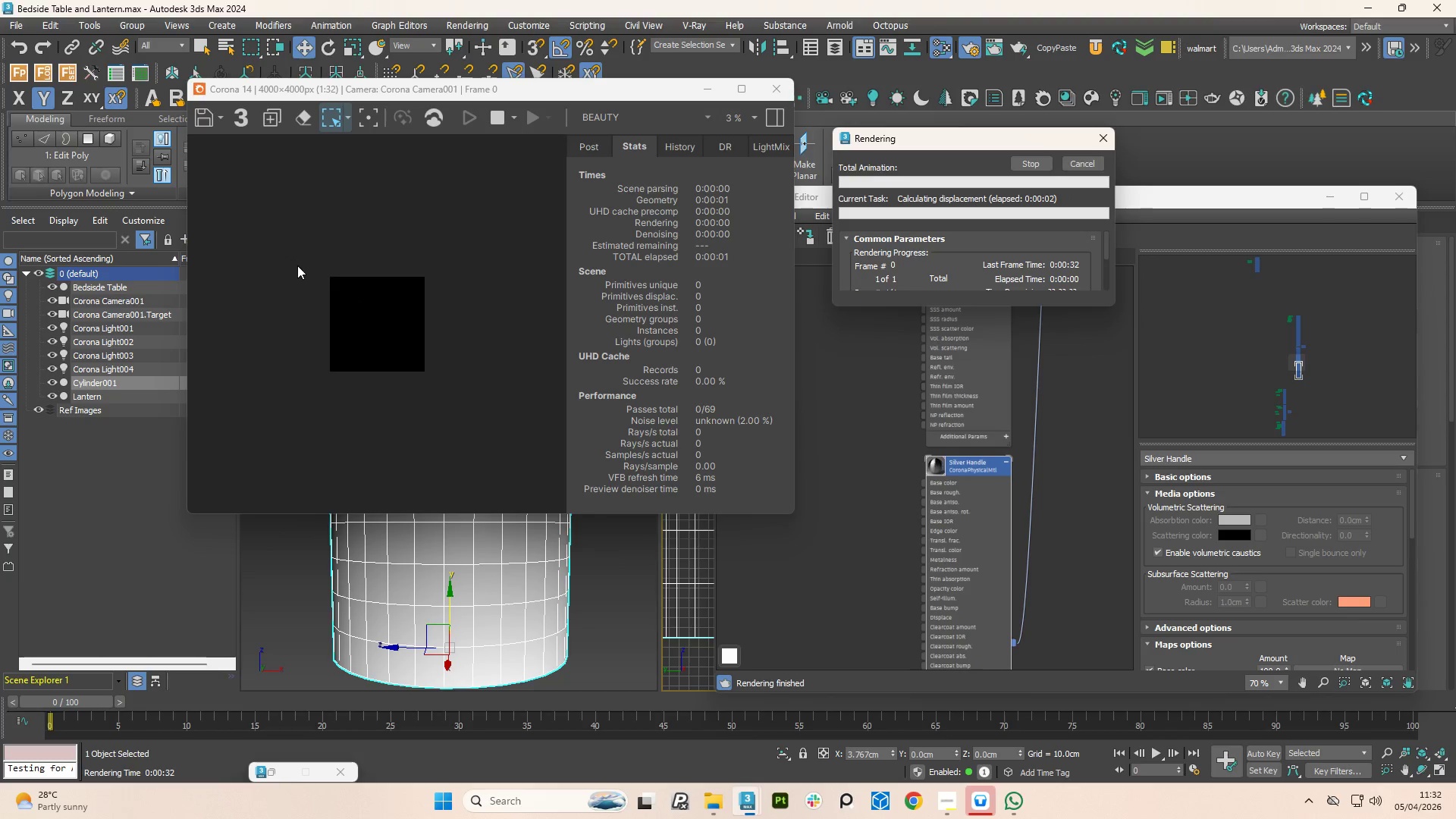 
scroll: coordinate [271, 206], scroll_direction: up, amount: 4.0
 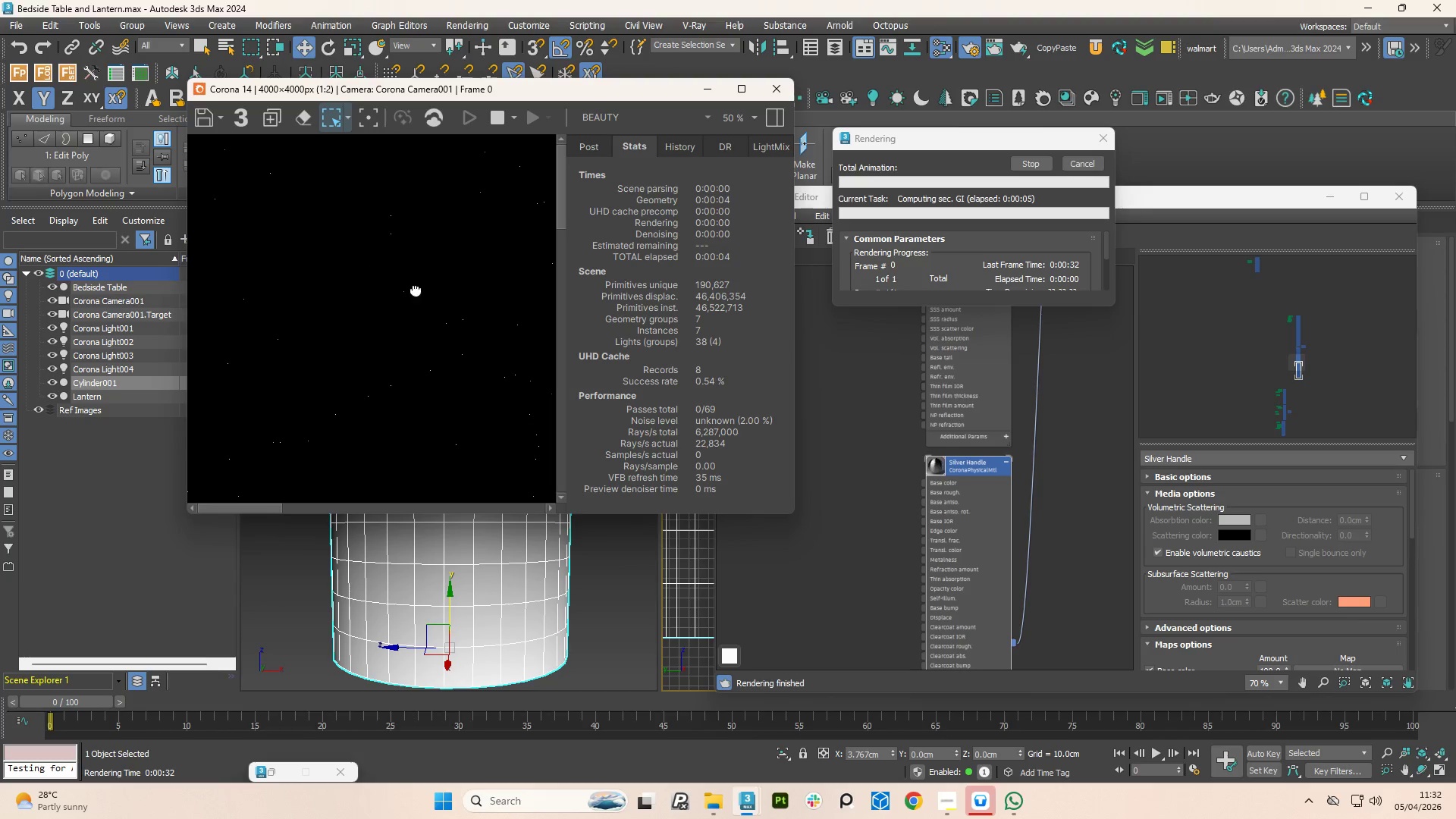 
scroll: coordinate [378, 289], scroll_direction: down, amount: 2.0
 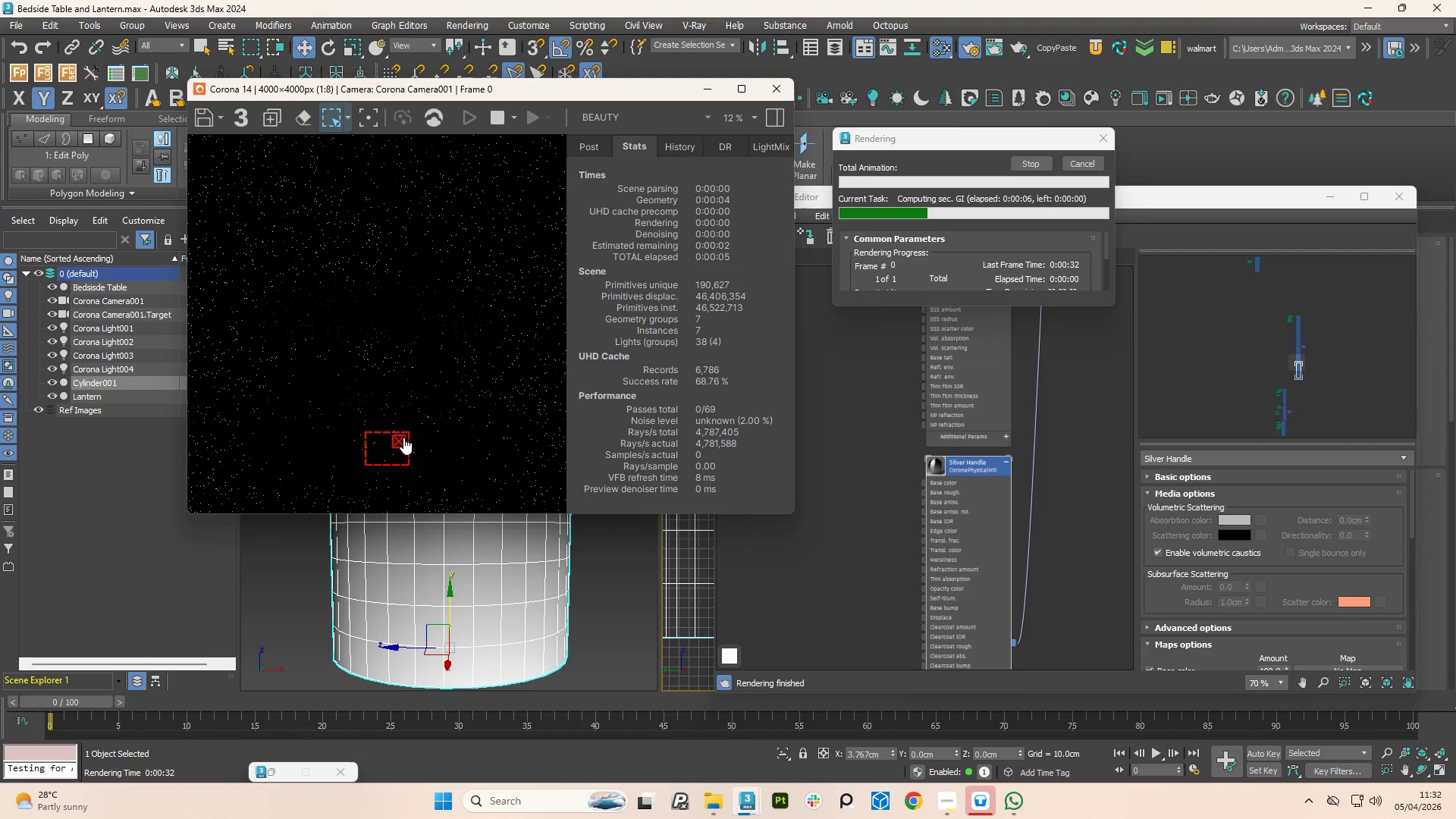 
scroll: coordinate [353, 366], scroll_direction: up, amount: 3.0
 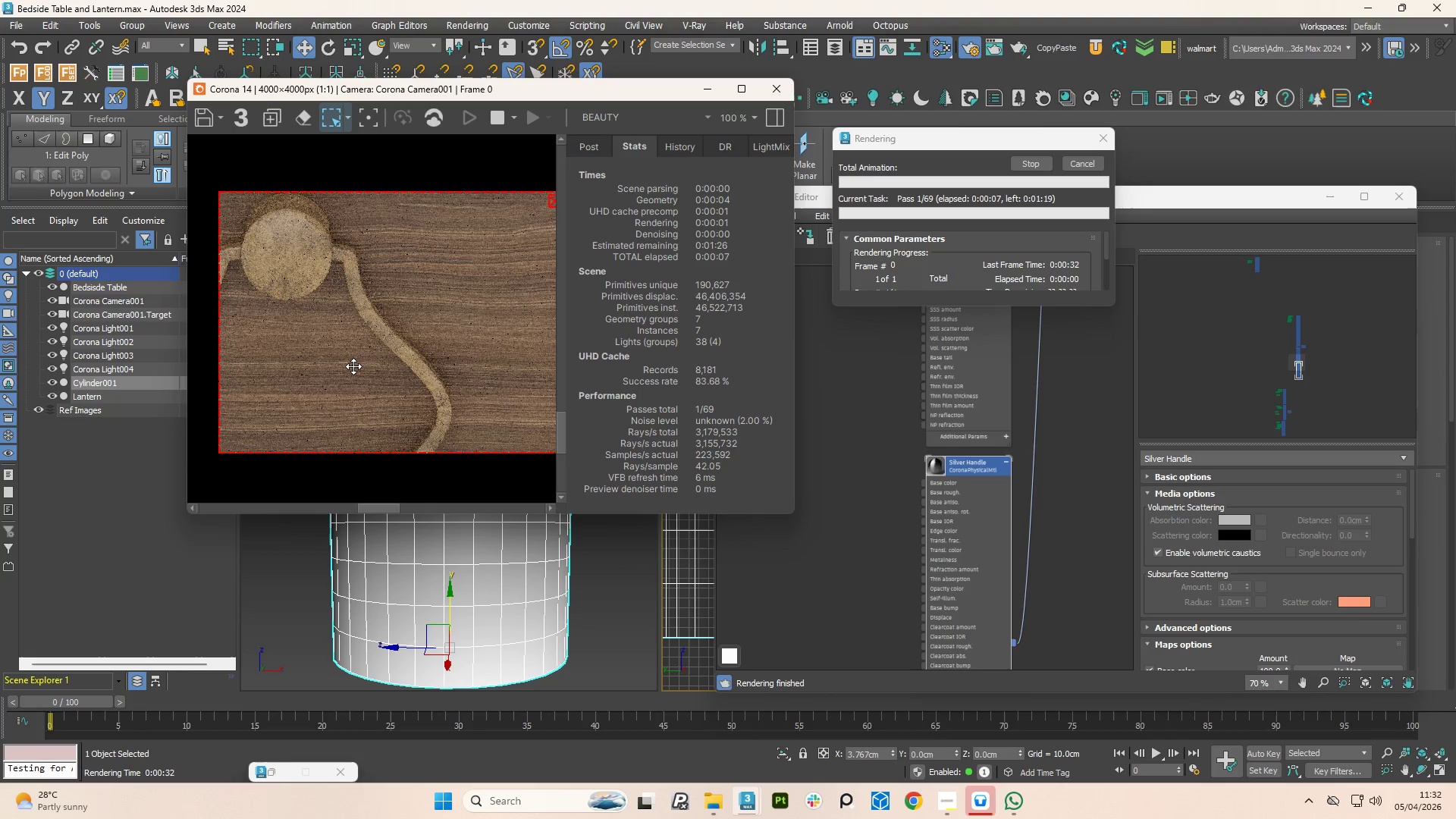 
scroll: coordinate [353, 366], scroll_direction: down, amount: 1.0
 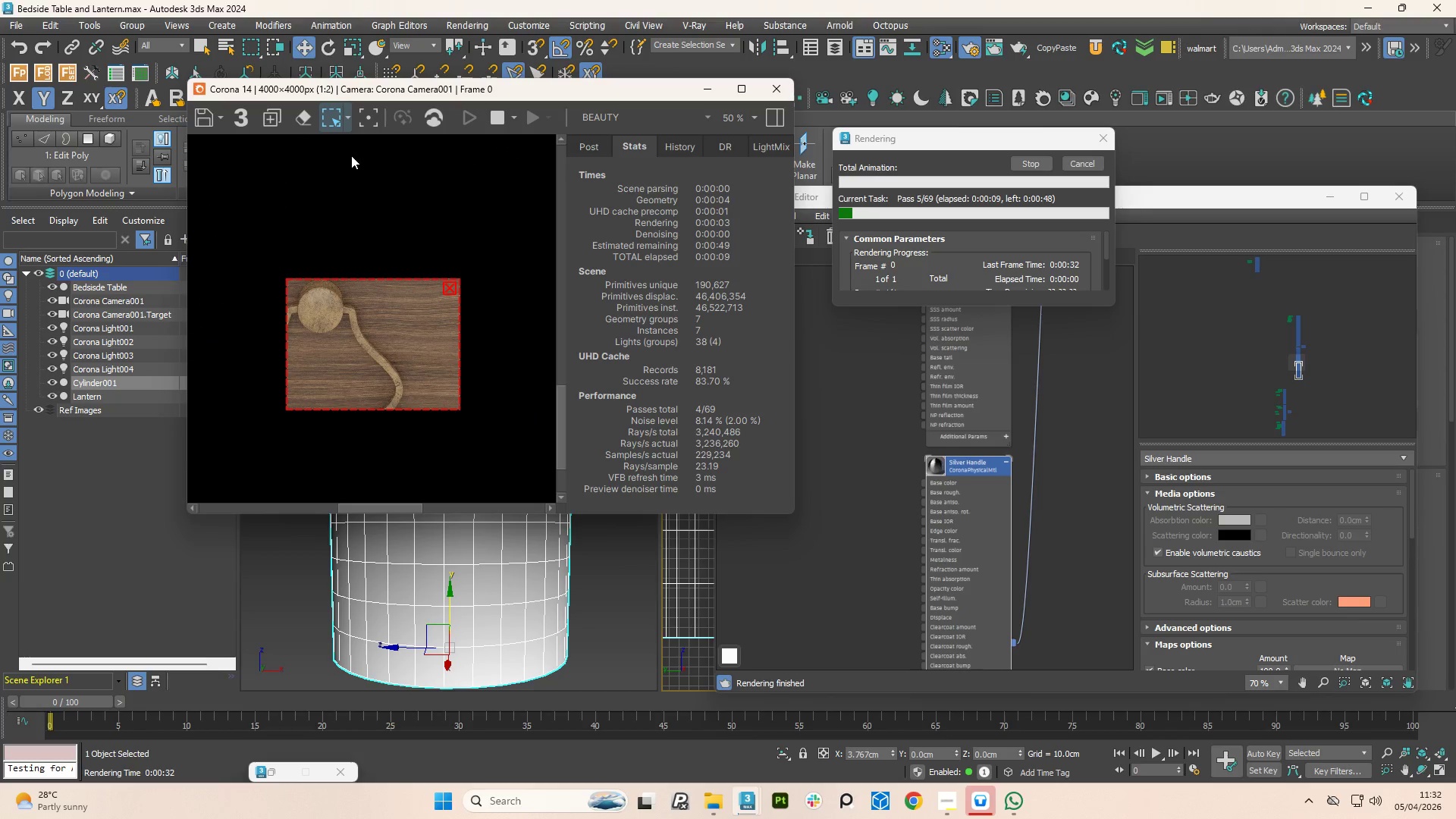 
left_click([450, 293])
 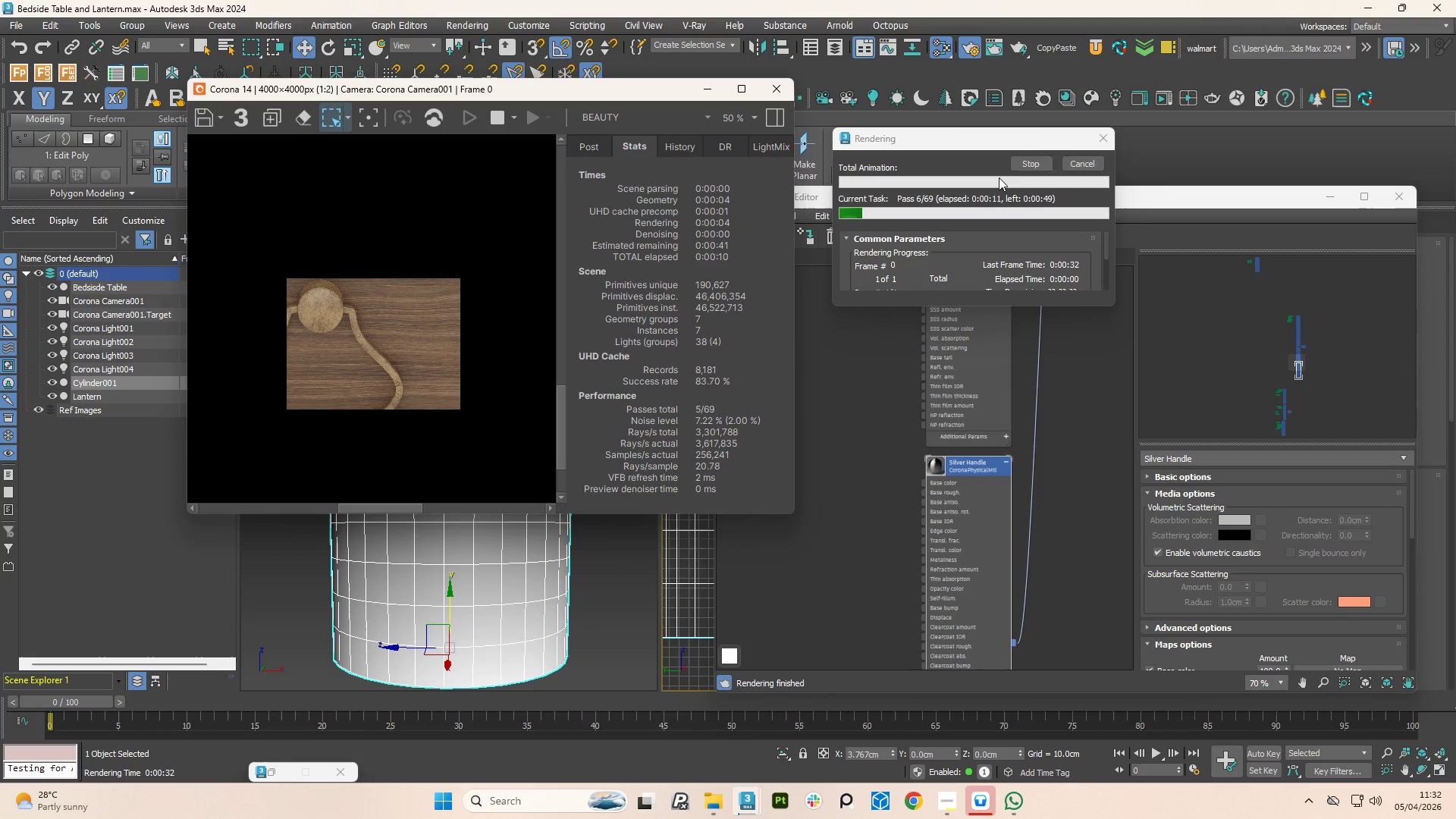 
left_click([1026, 166])
 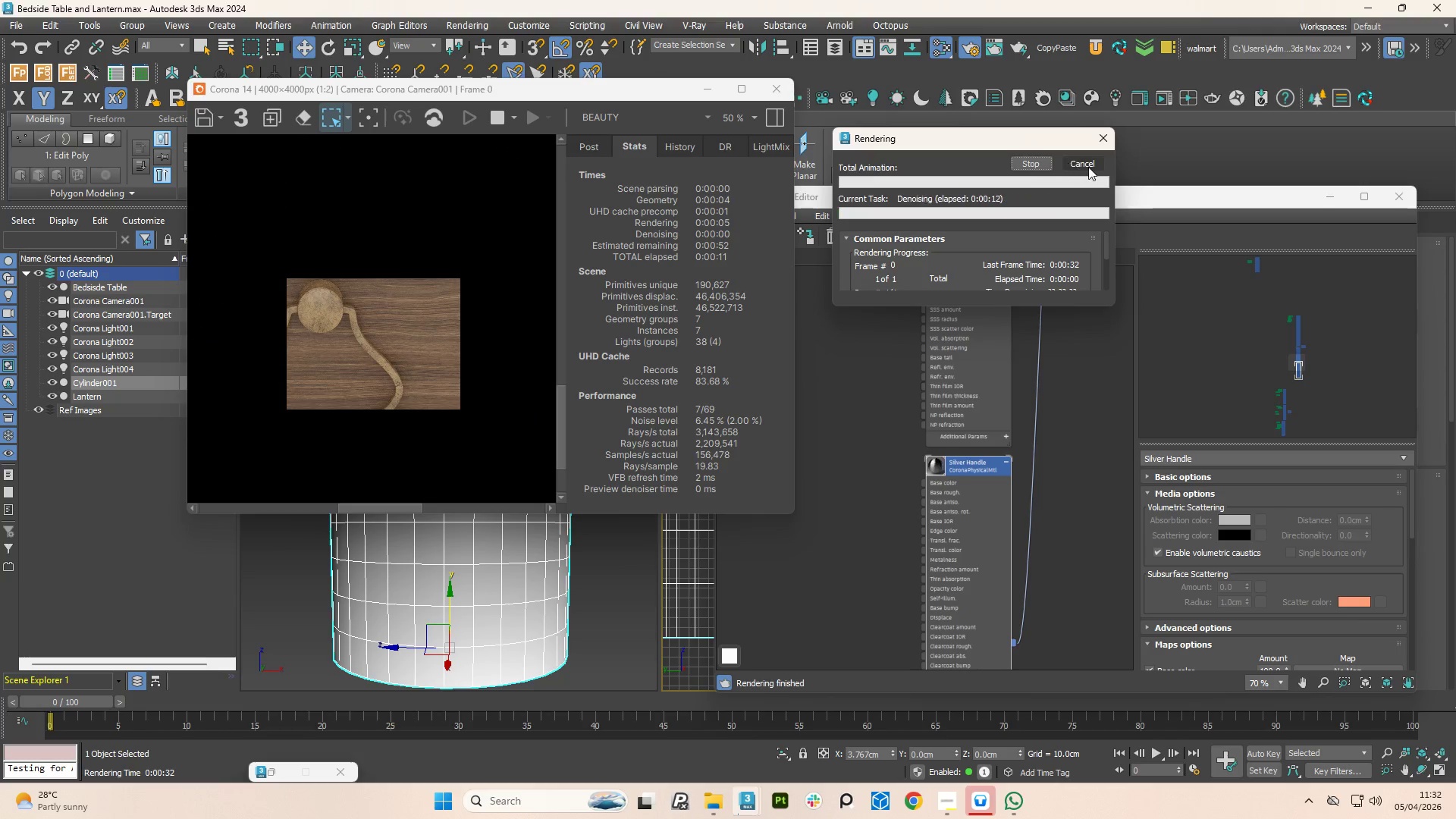 
left_click([1090, 167])
 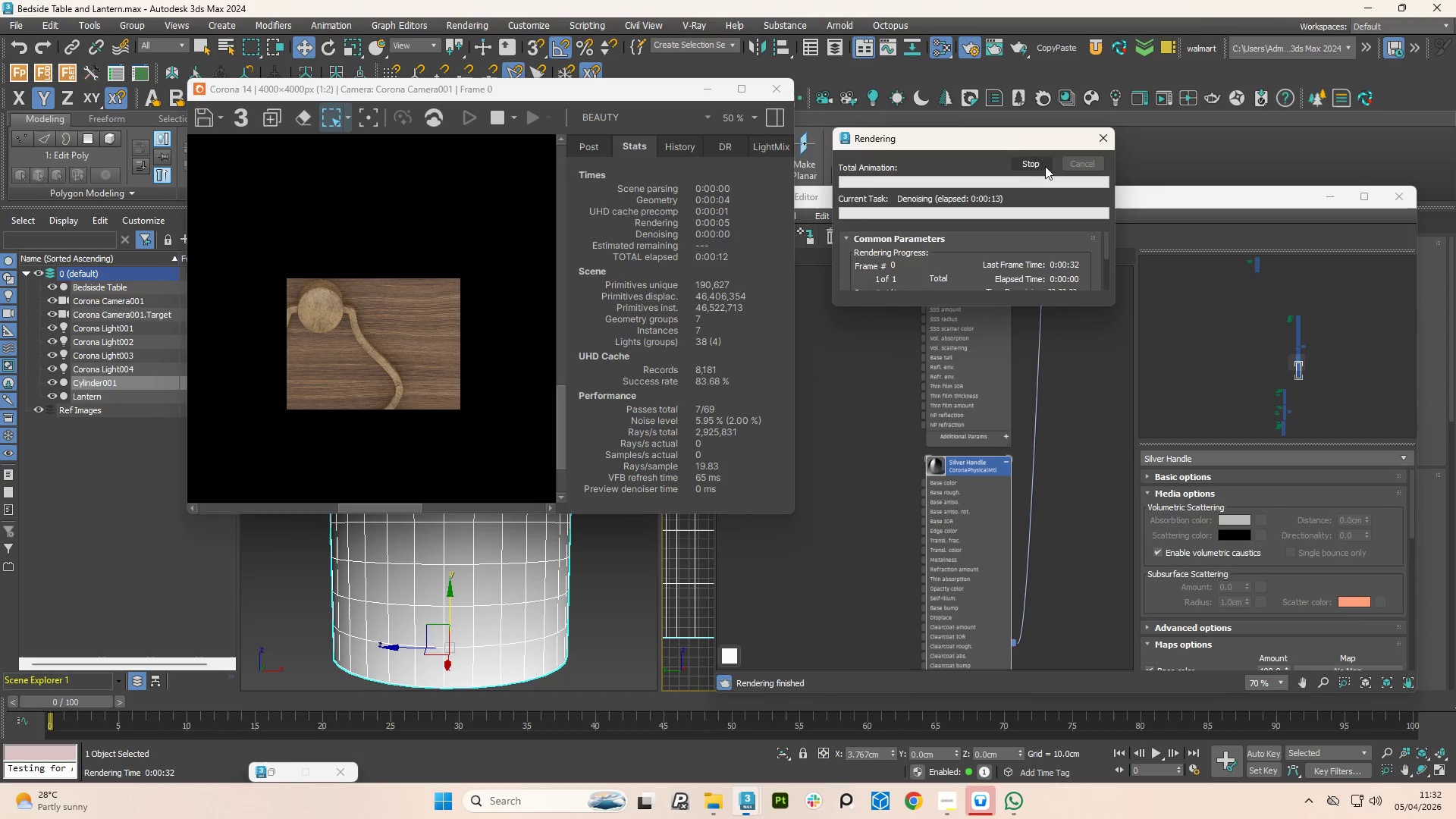 
left_click([1042, 165])
 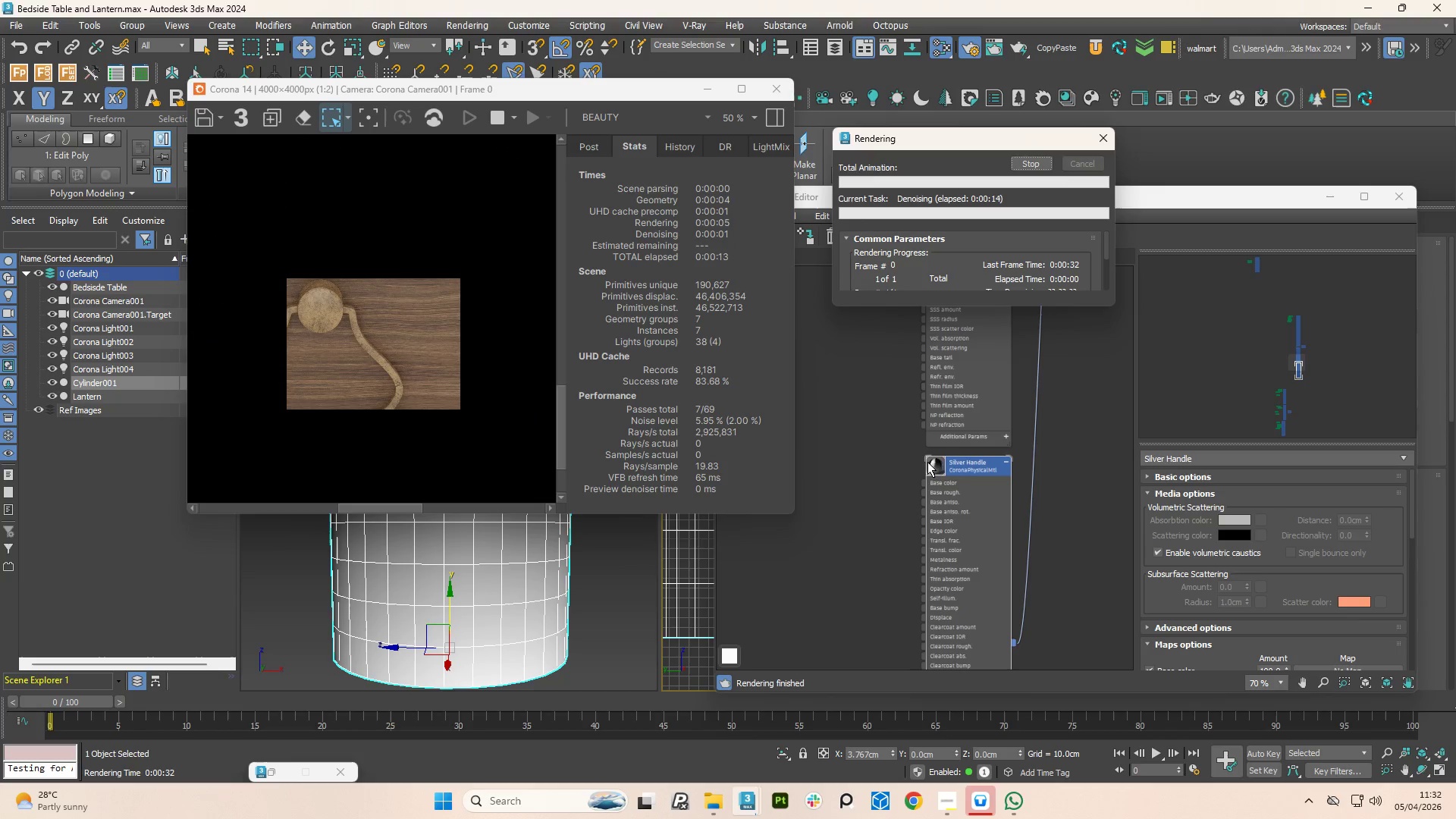 
scroll: coordinate [941, 472], scroll_direction: none, amount: 0.0
 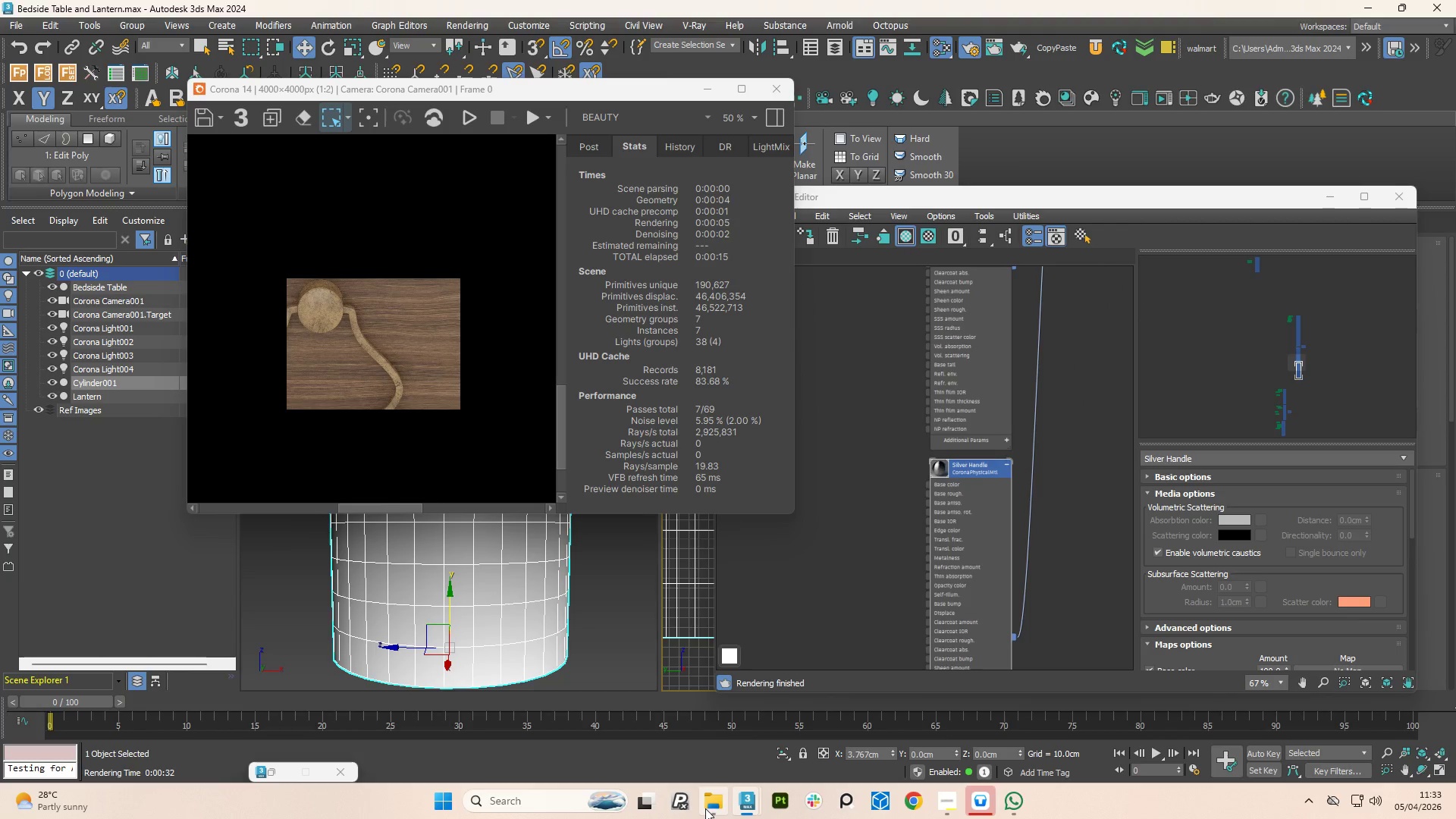 
left_click([716, 810])
 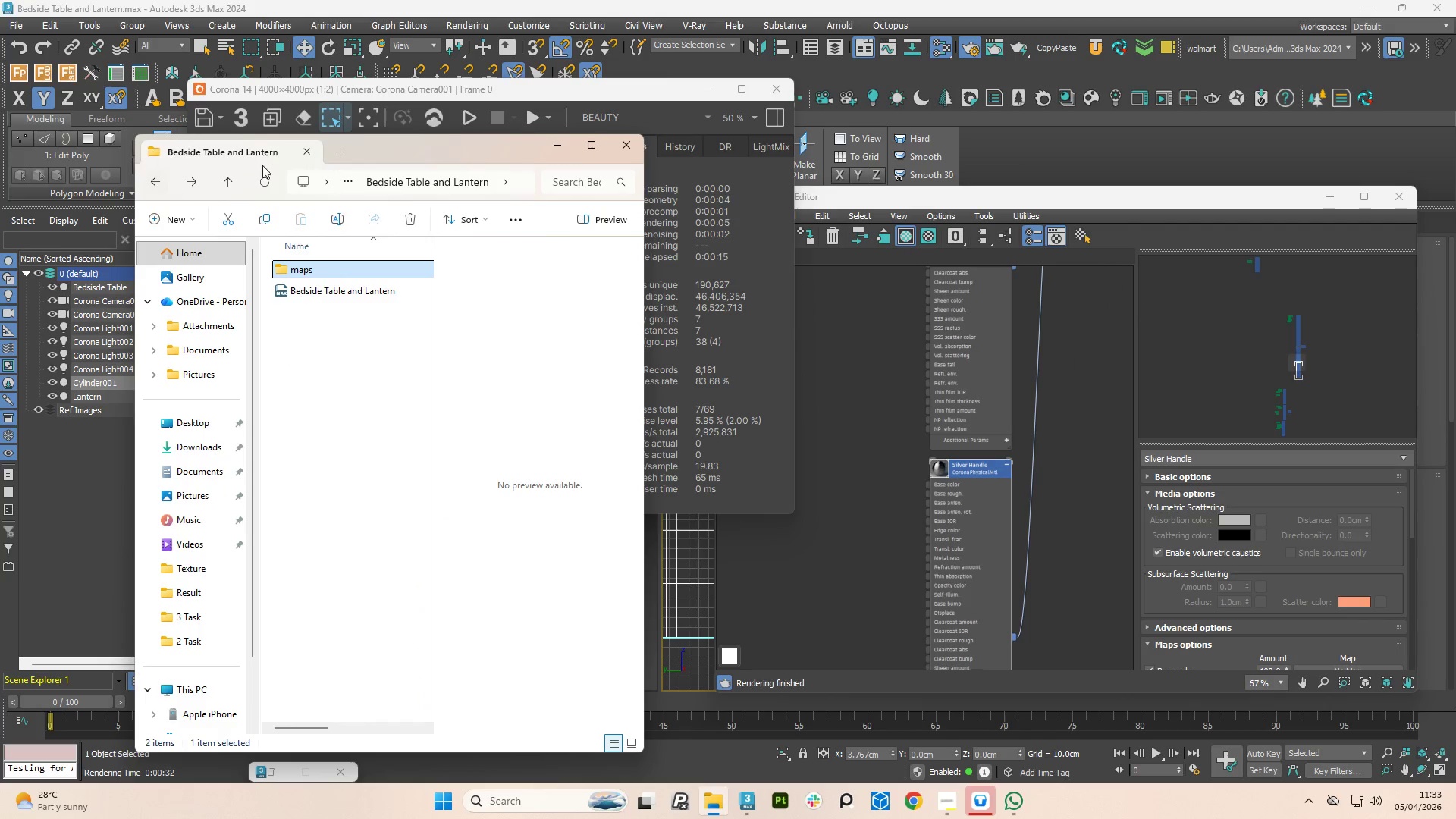 
left_click_drag(start_coordinate=[521, 153], to_coordinate=[462, 441])
 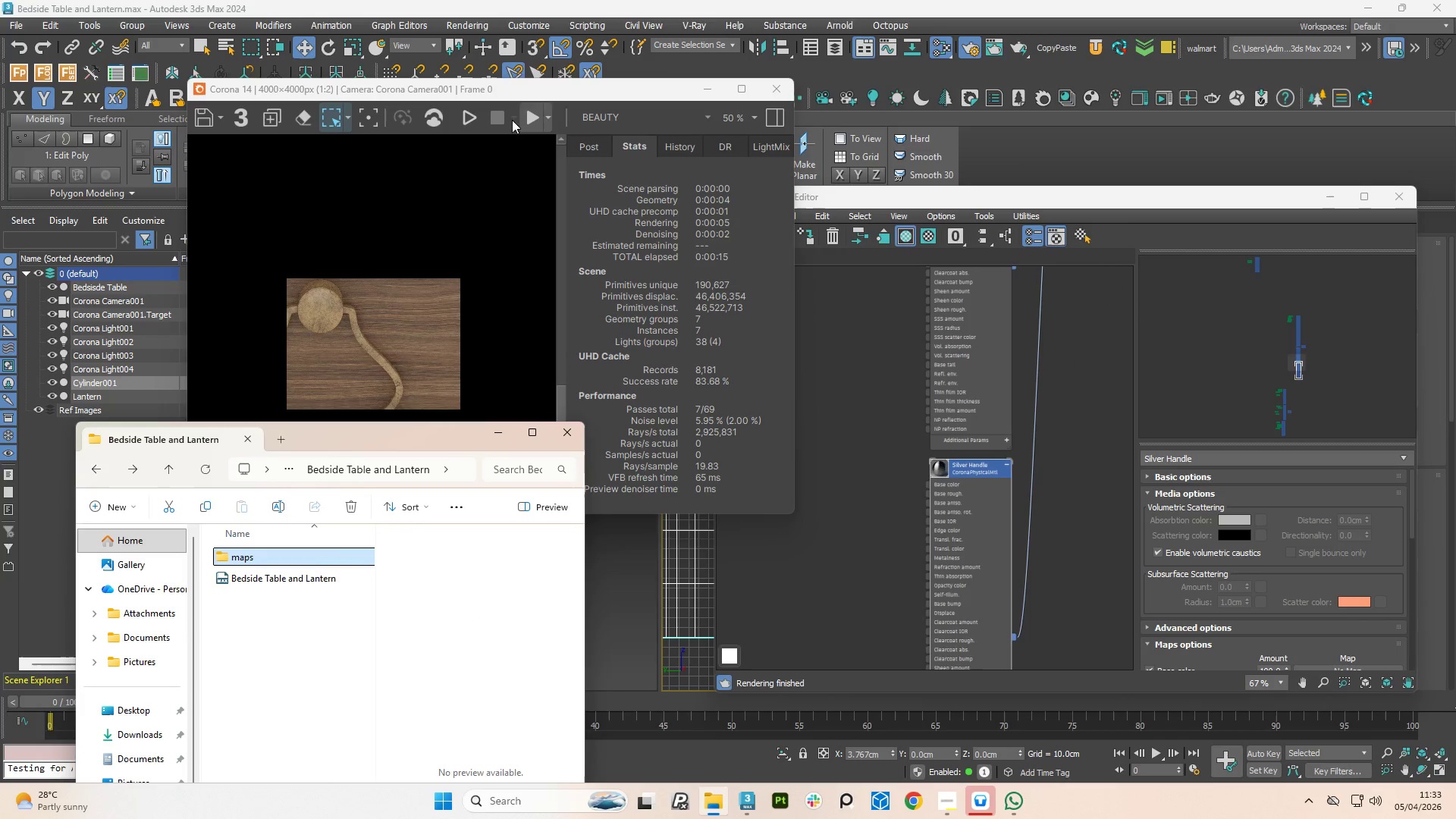 
left_click([479, 118])
 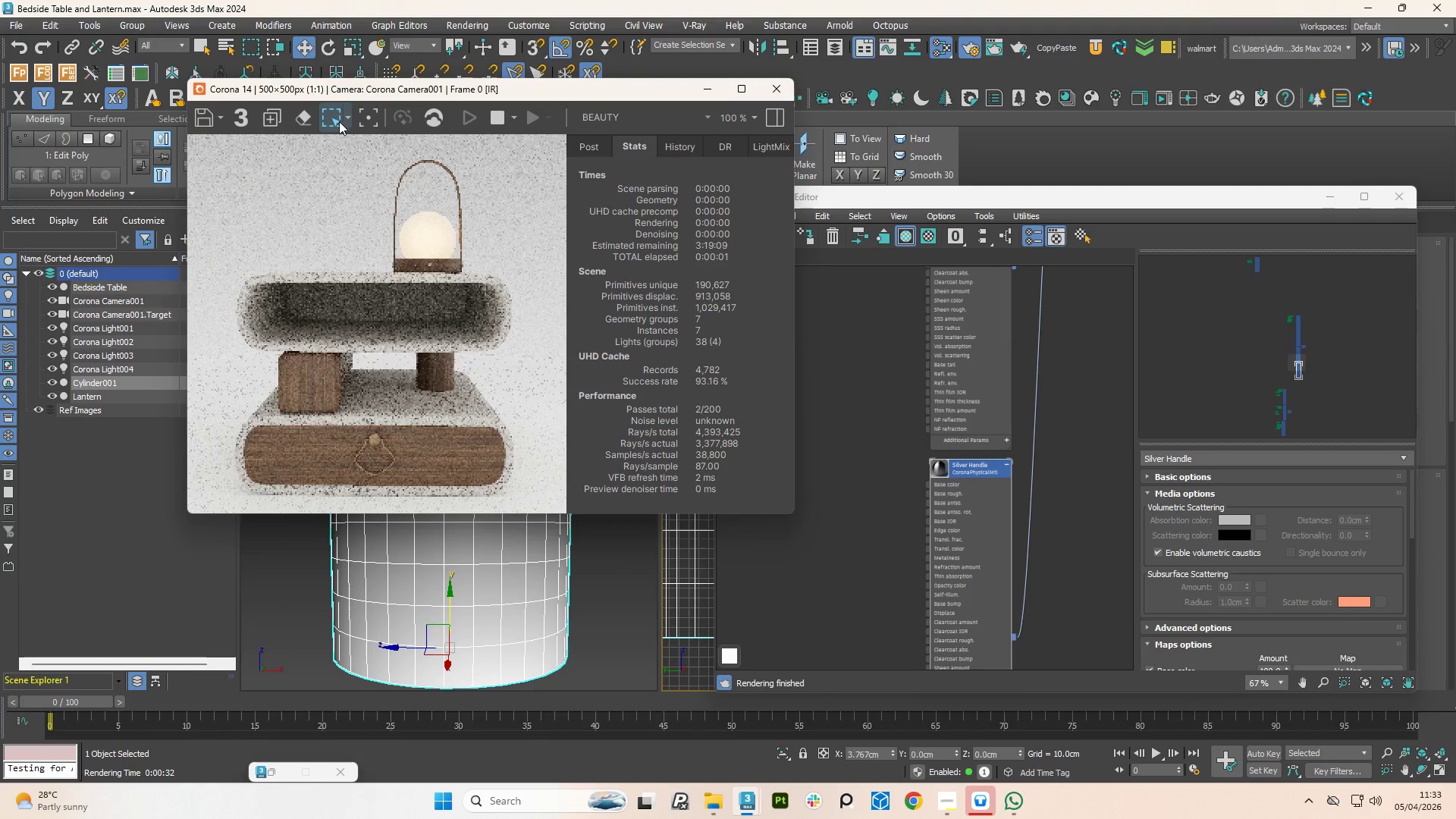 
scroll: coordinate [395, 288], scroll_direction: up, amount: 3.0
 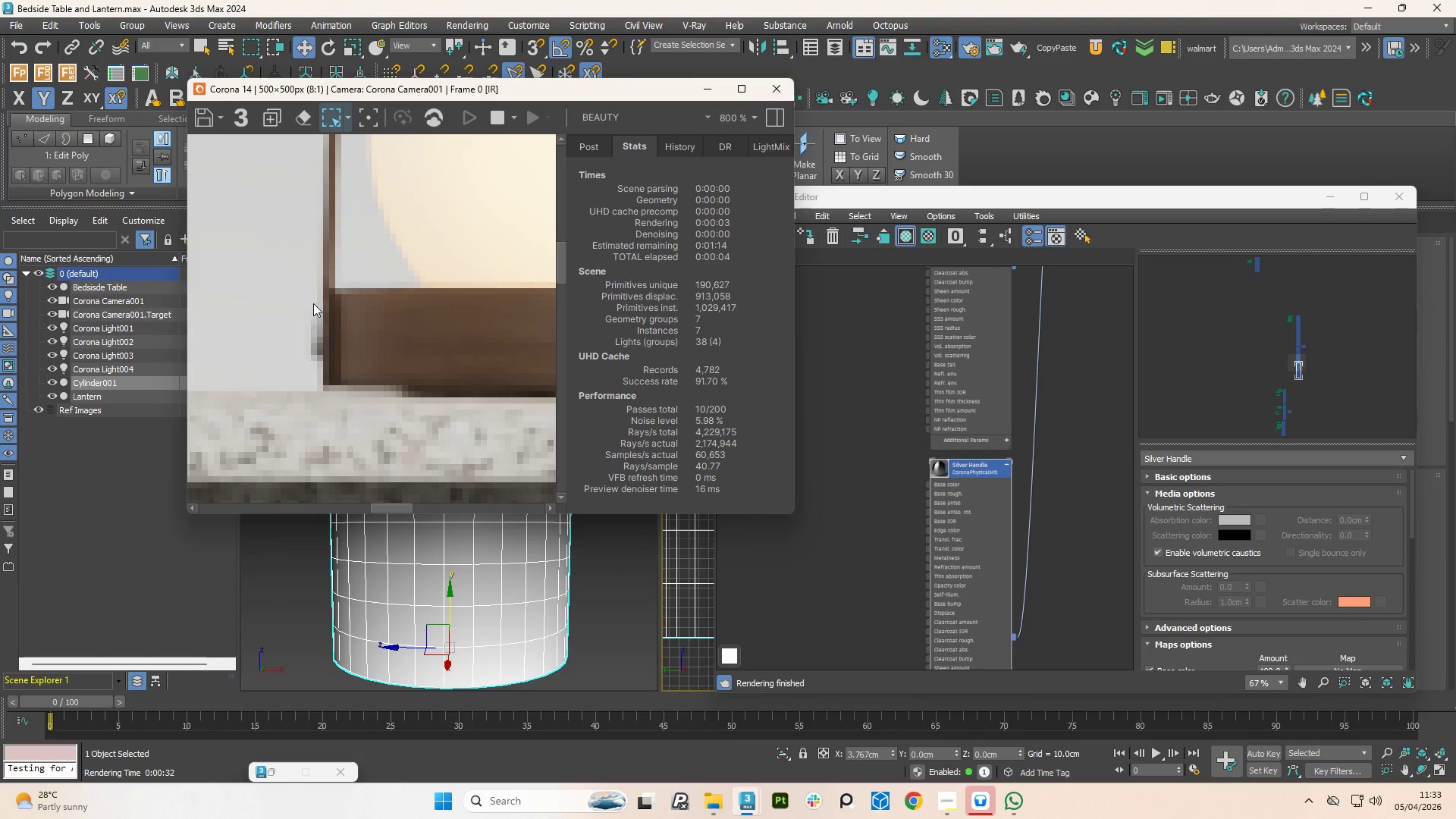 
left_click_drag(start_coordinate=[301, 317], to_coordinate=[337, 366])
 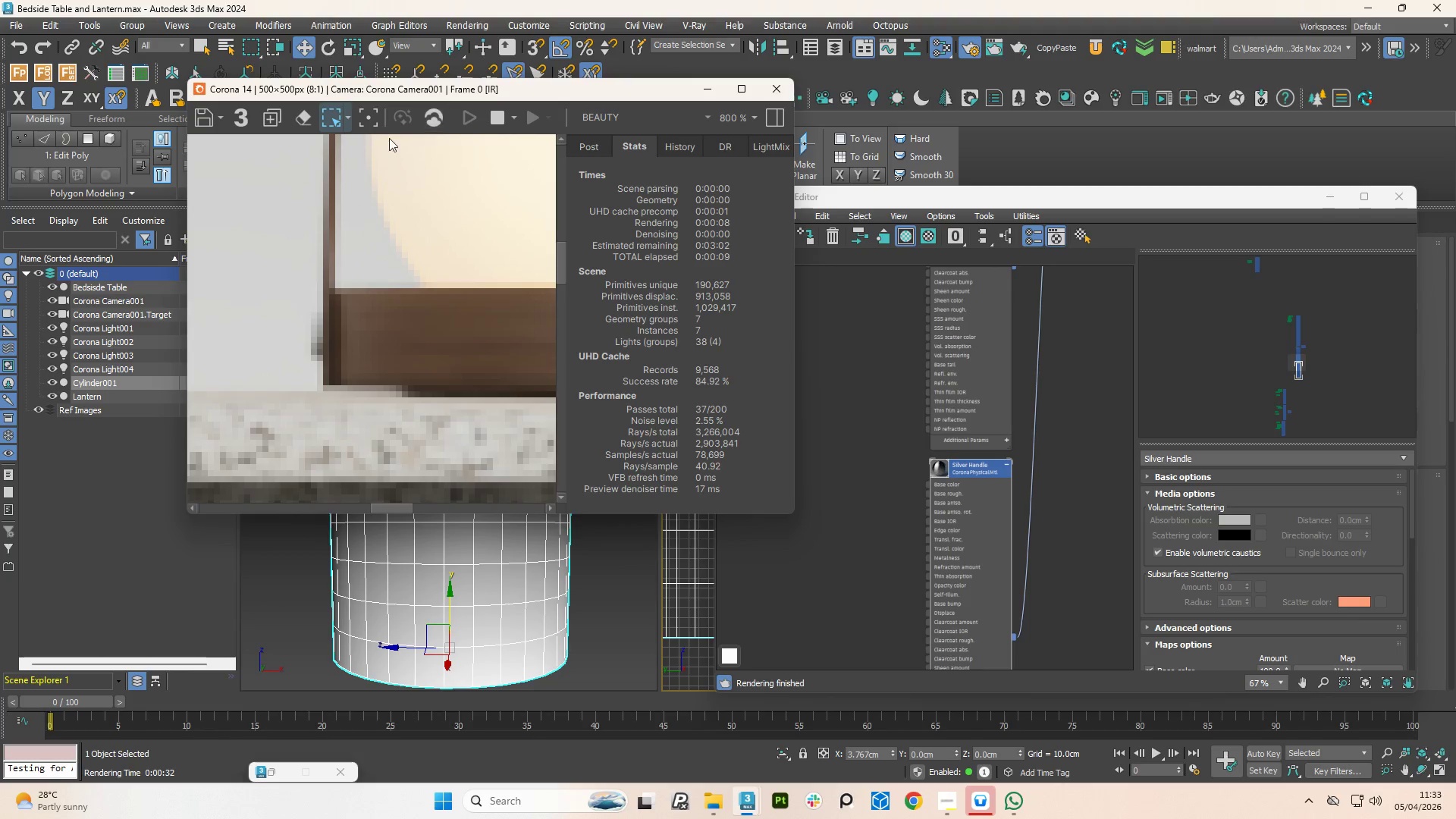 
left_click([345, 127])
 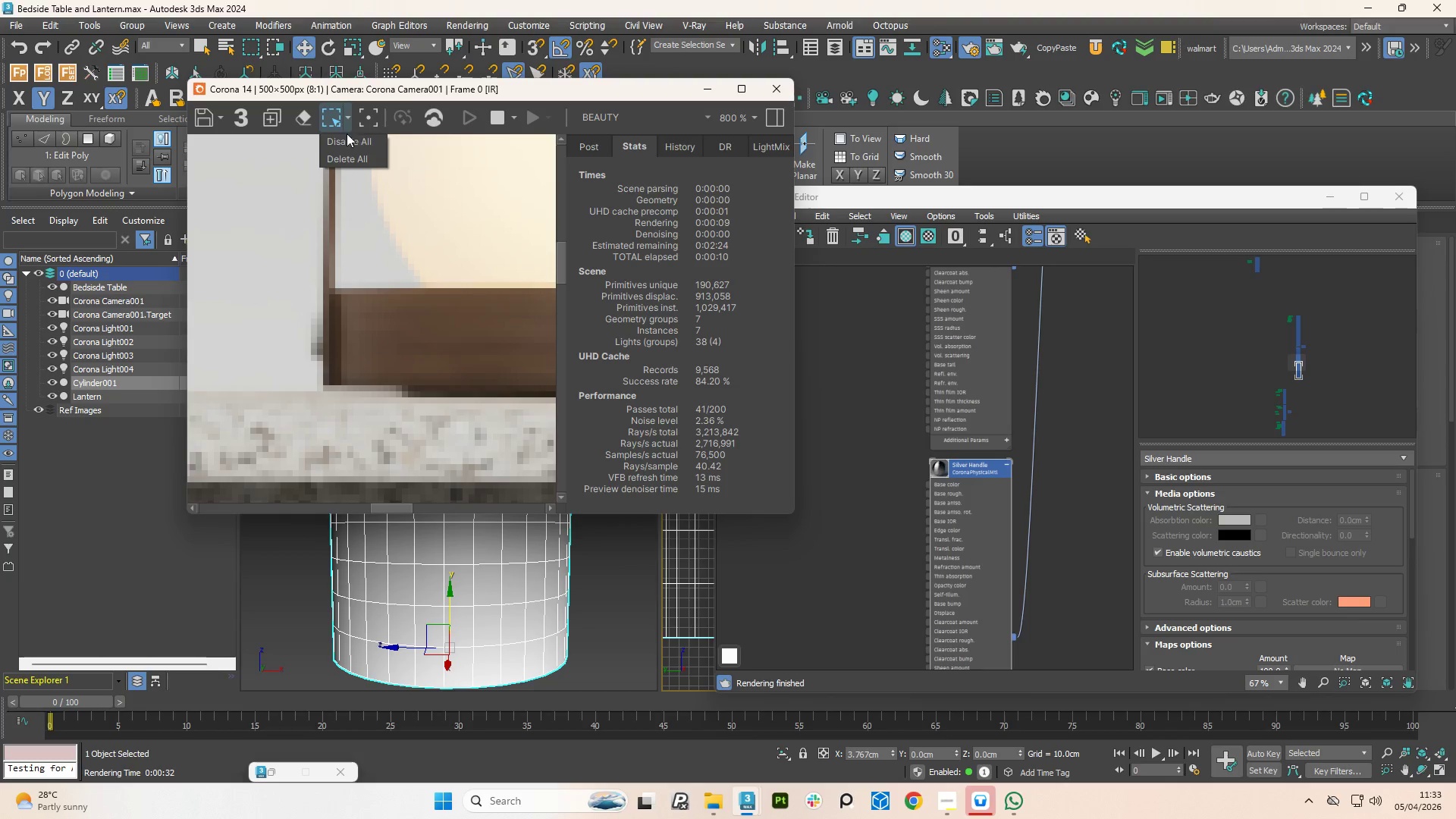 
left_click([347, 135])
 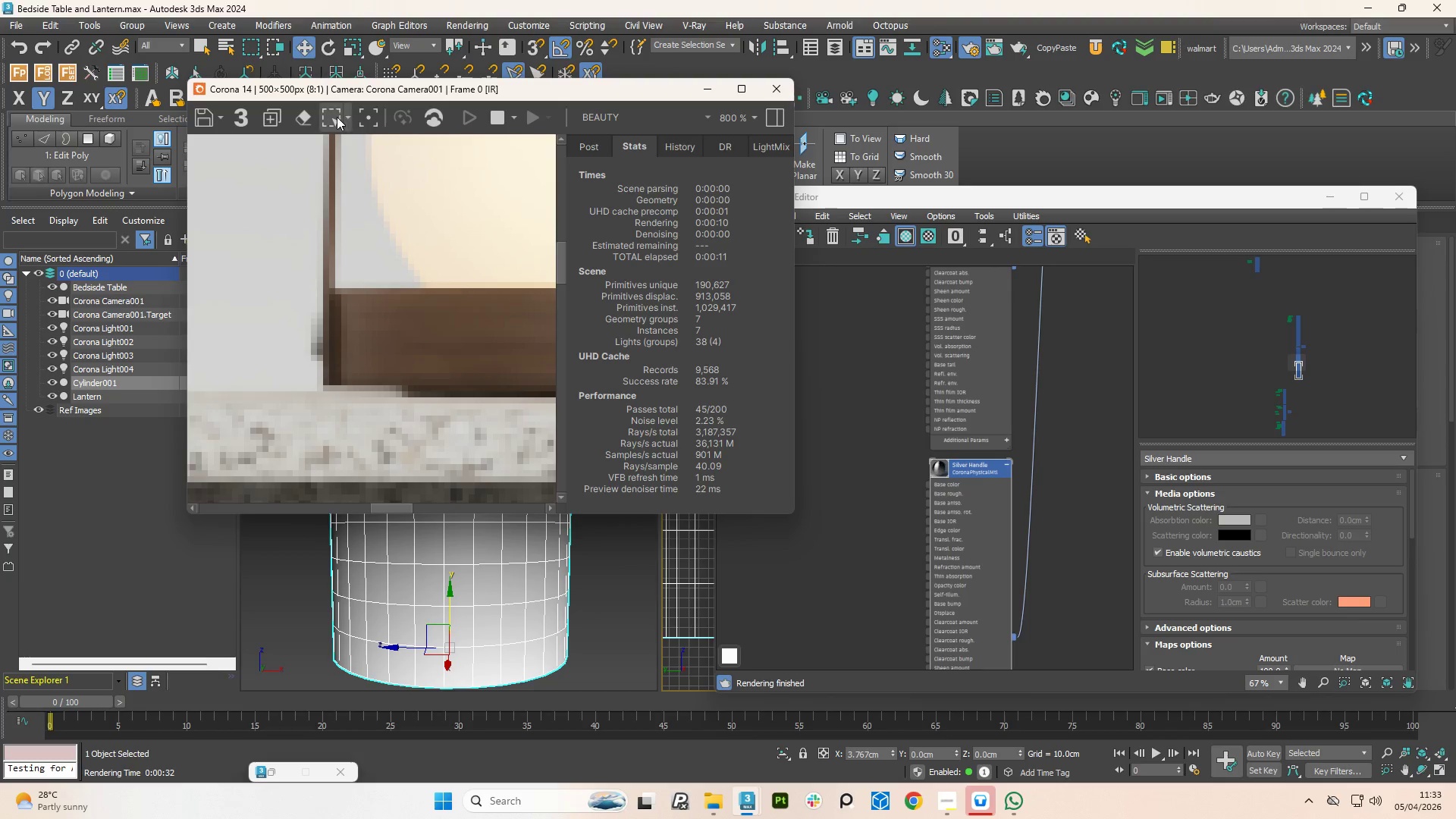 
left_click([331, 117])
 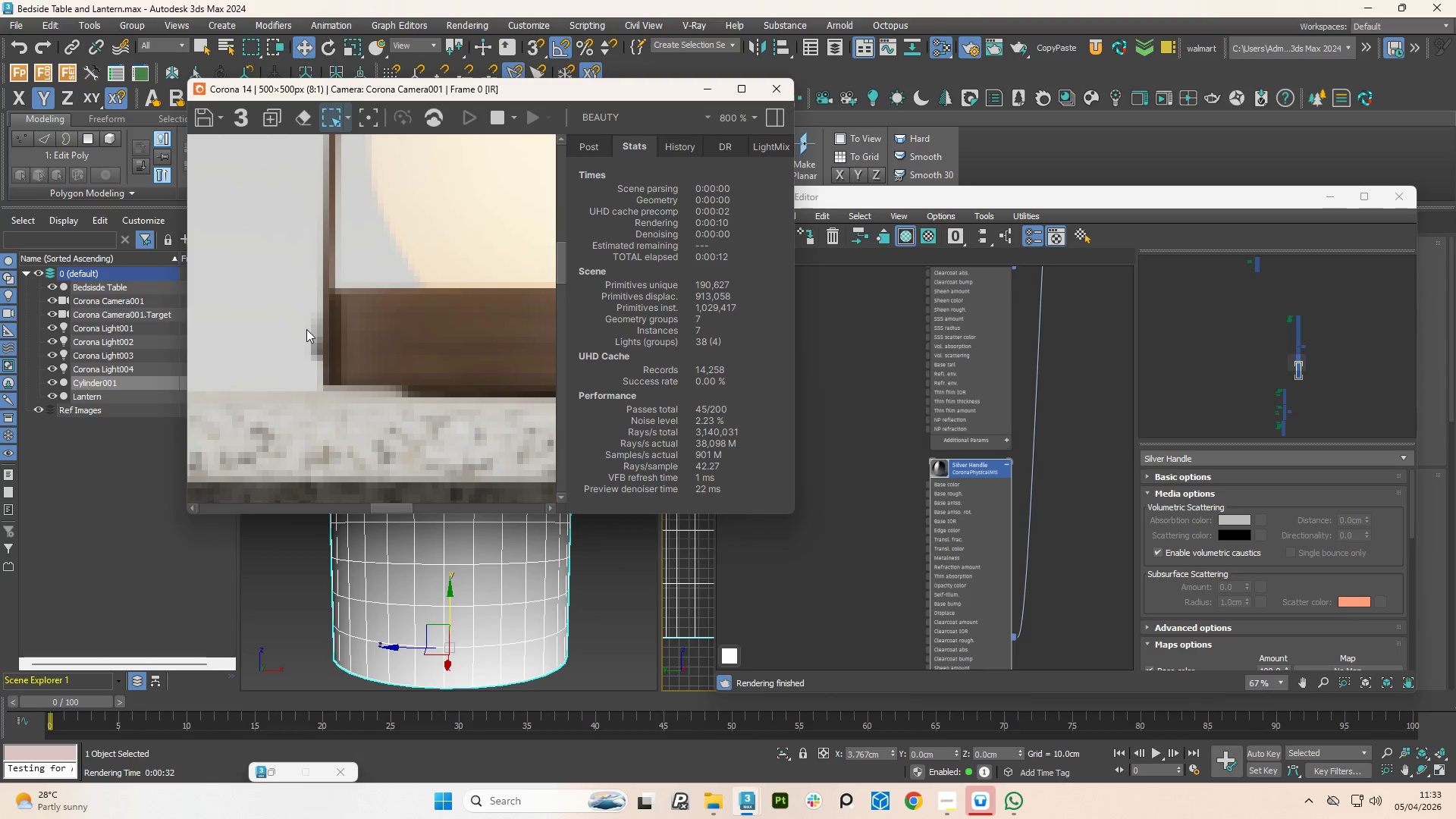 
left_click_drag(start_coordinate=[305, 331], to_coordinate=[334, 367])
 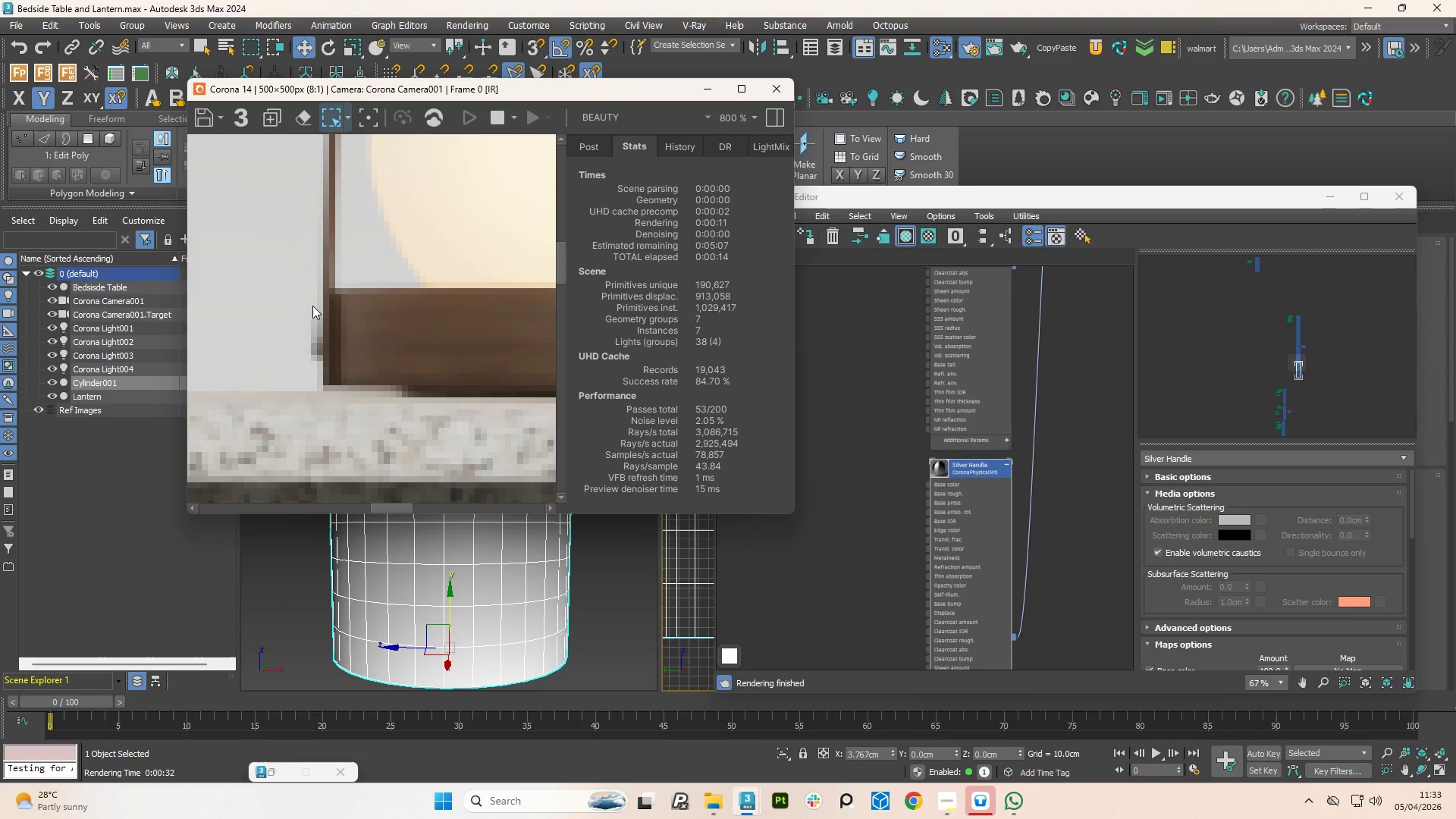 
left_click_drag(start_coordinate=[295, 299], to_coordinate=[347, 372])
 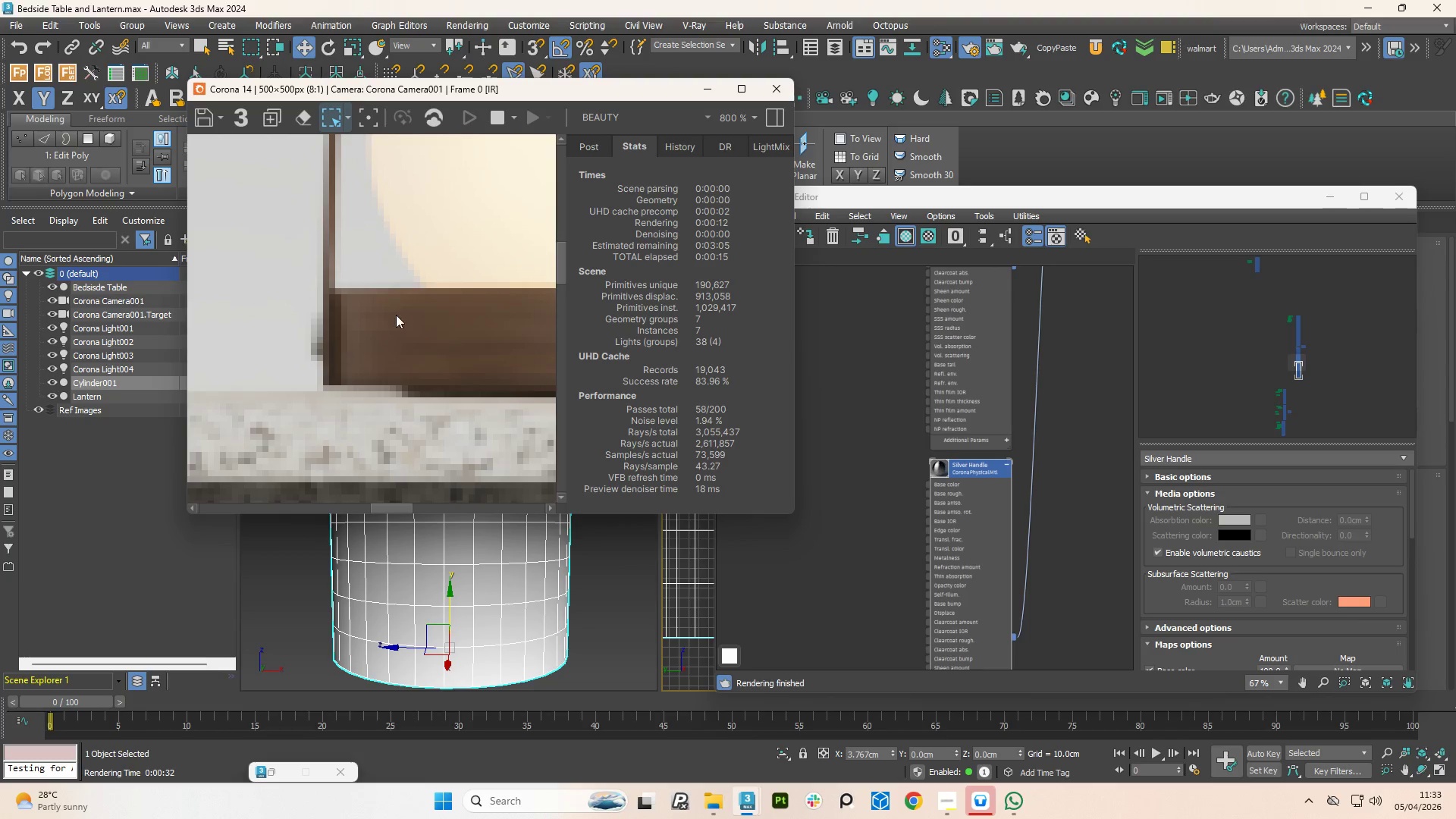 
scroll: coordinate [384, 332], scroll_direction: down, amount: 4.0
 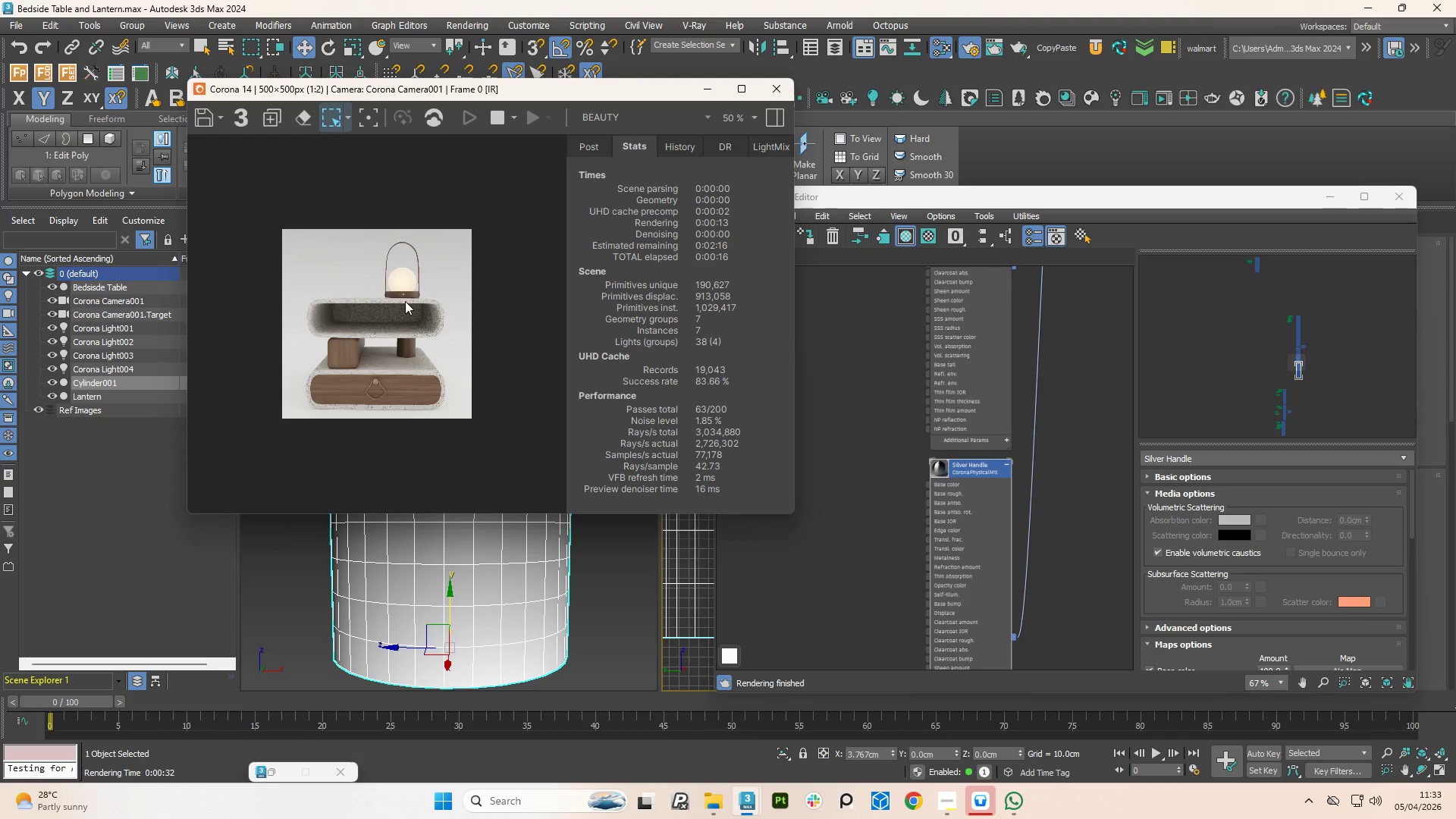 
scroll: coordinate [410, 296], scroll_direction: up, amount: 3.0
 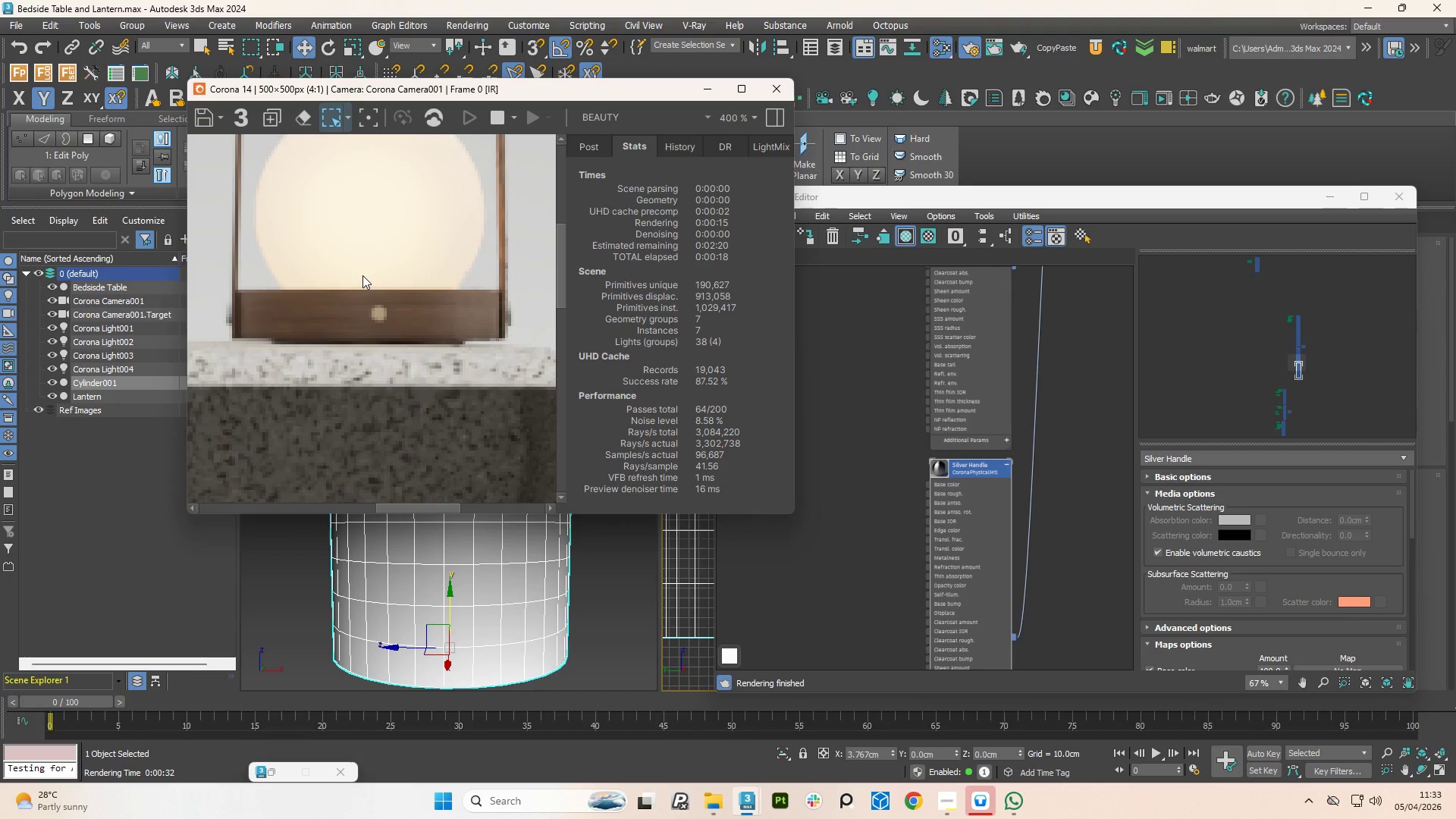 
left_click_drag(start_coordinate=[362, 283], to_coordinate=[412, 340])
 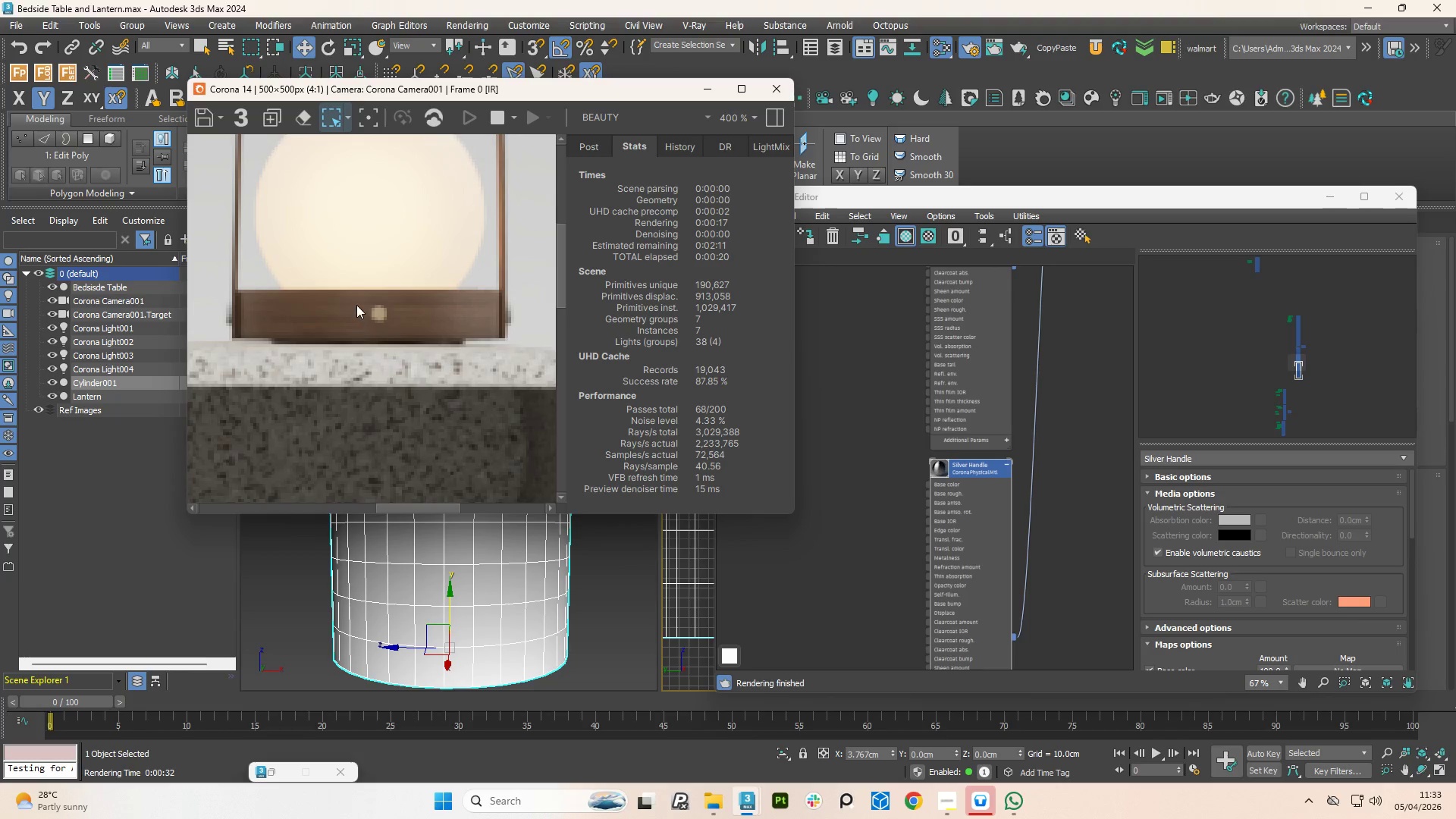 
left_click_drag(start_coordinate=[354, 303], to_coordinate=[416, 349])
 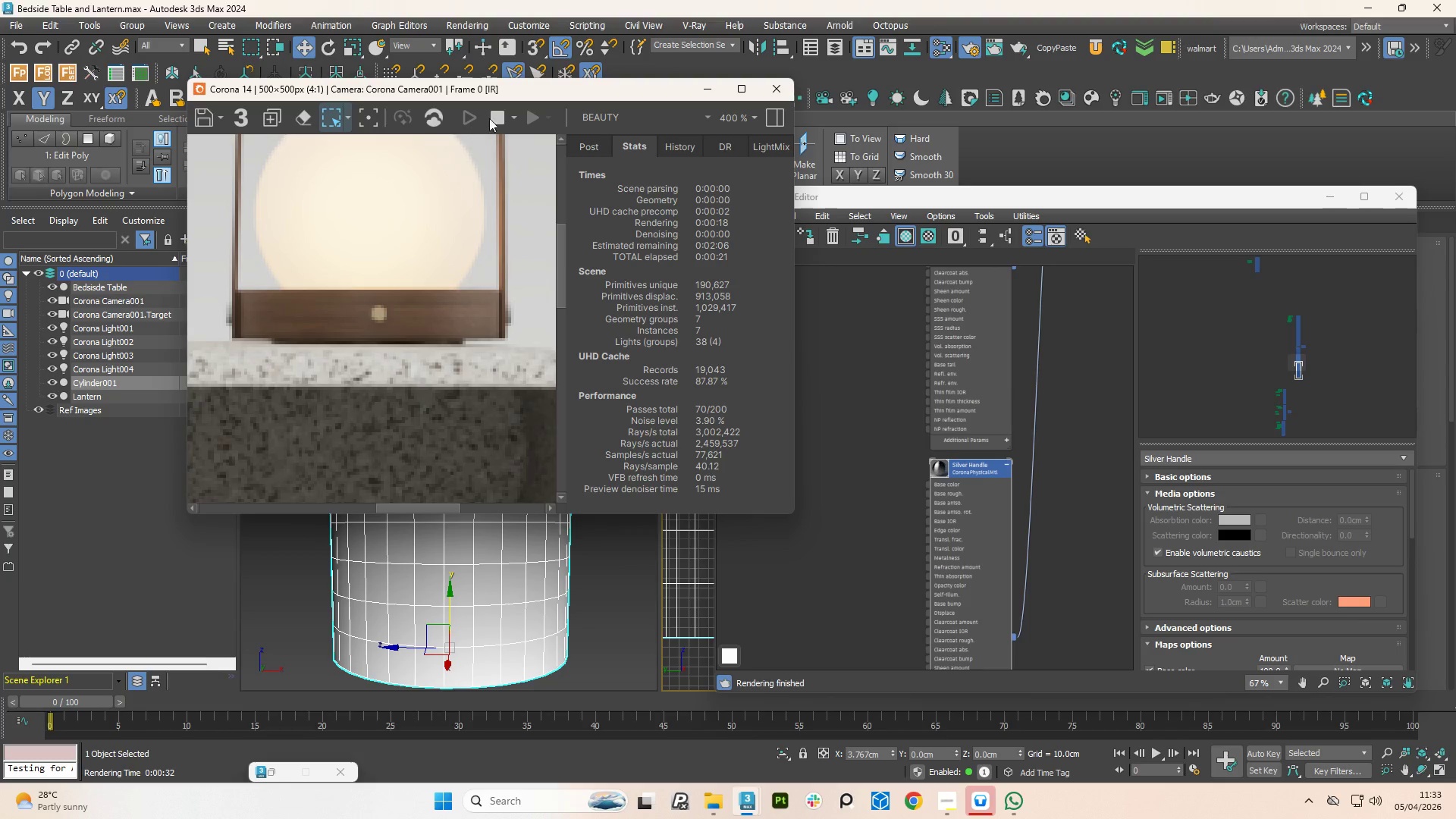 
left_click([497, 115])
 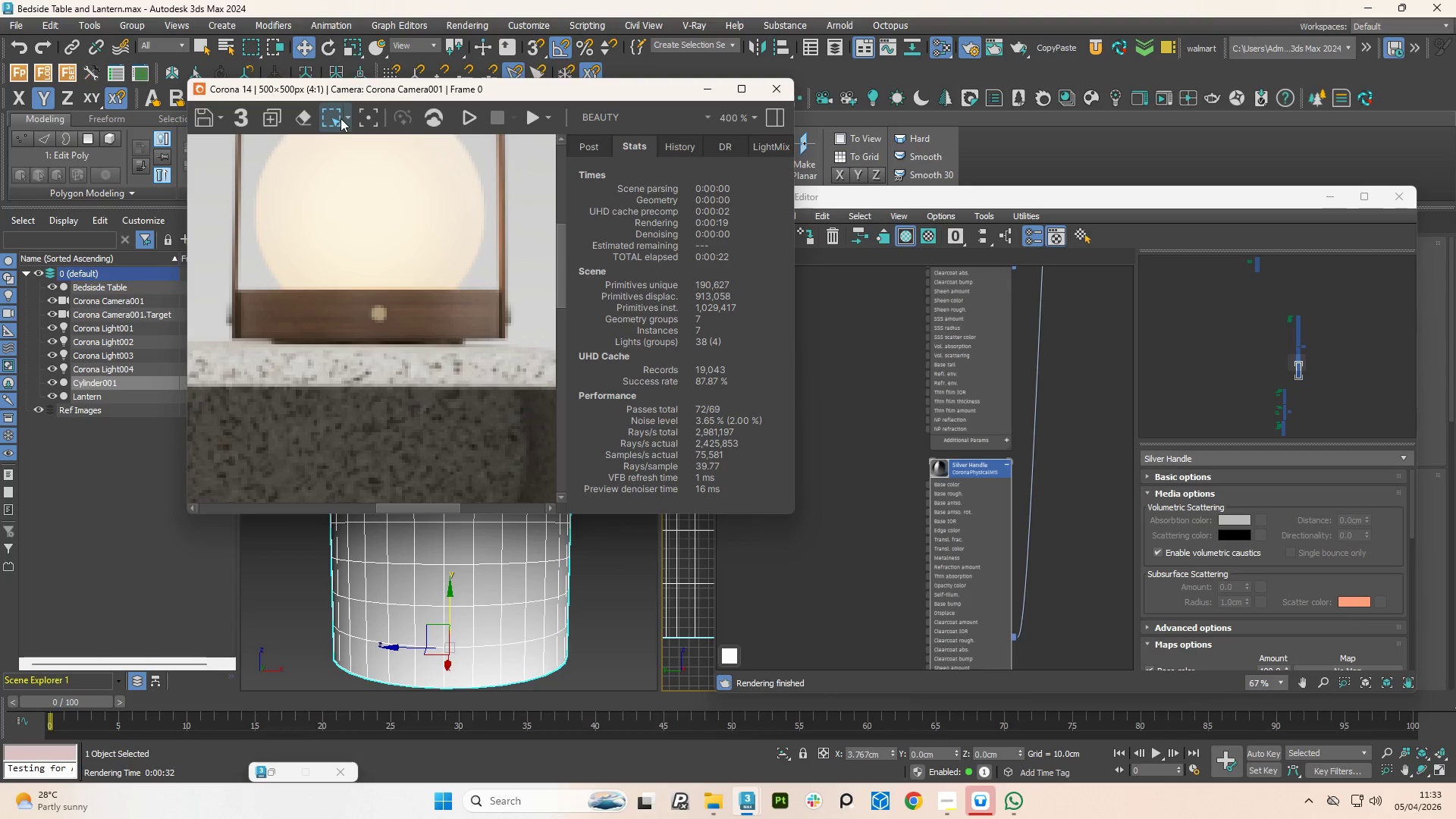 
left_click([334, 118])
 